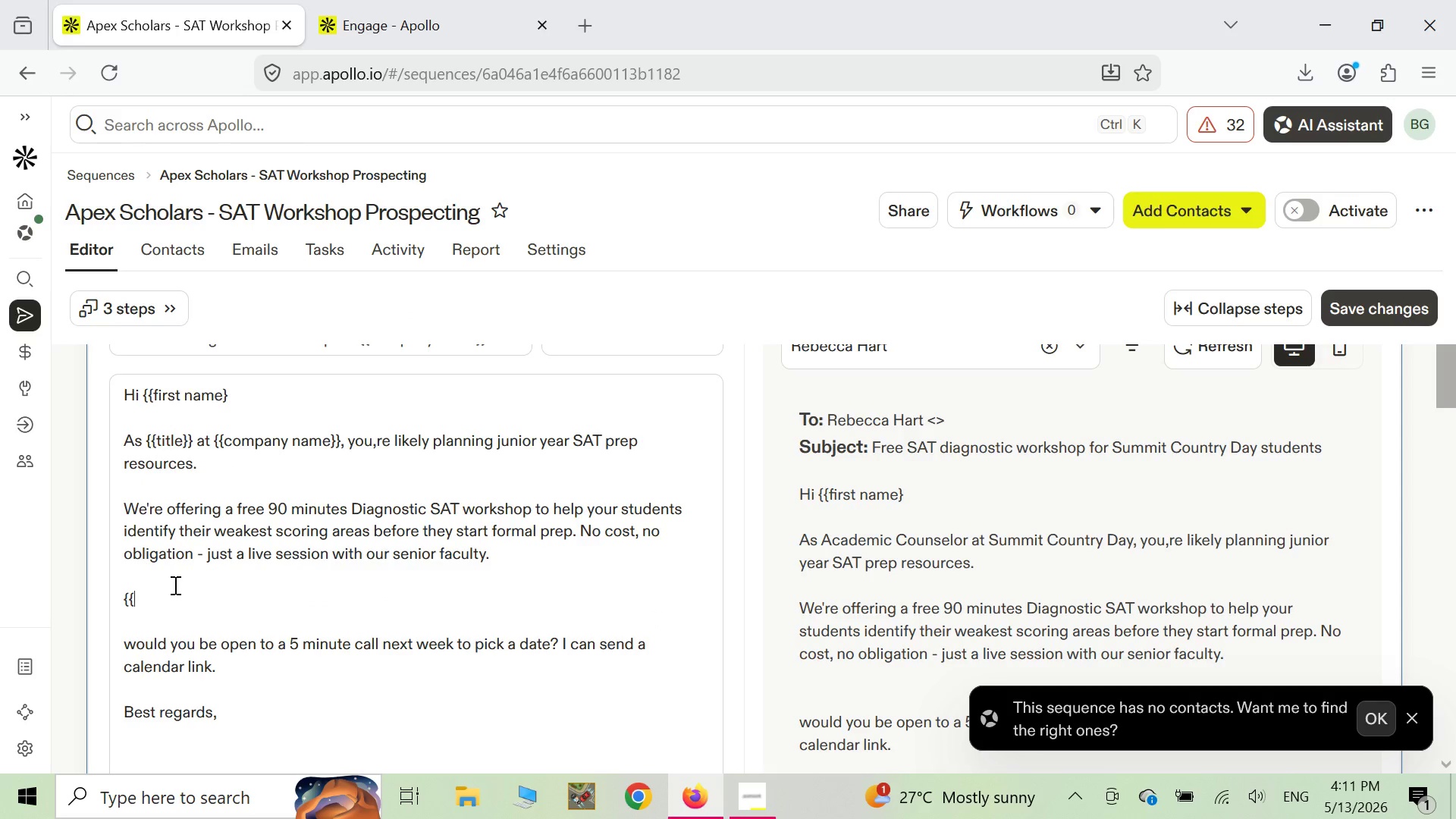 
type(s)
key(Backspace)
type(Snippet)
 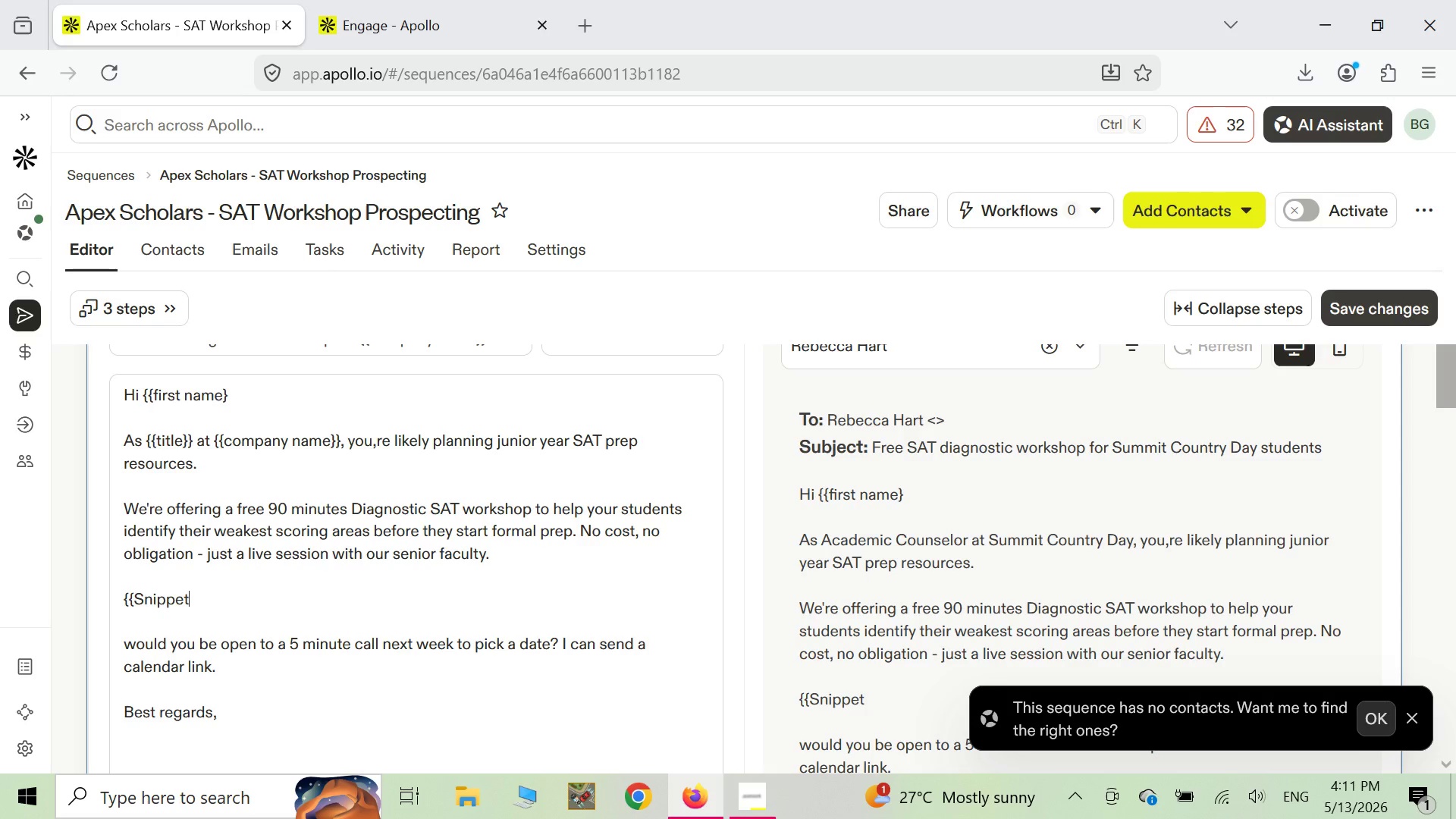 
wait(12.09)
 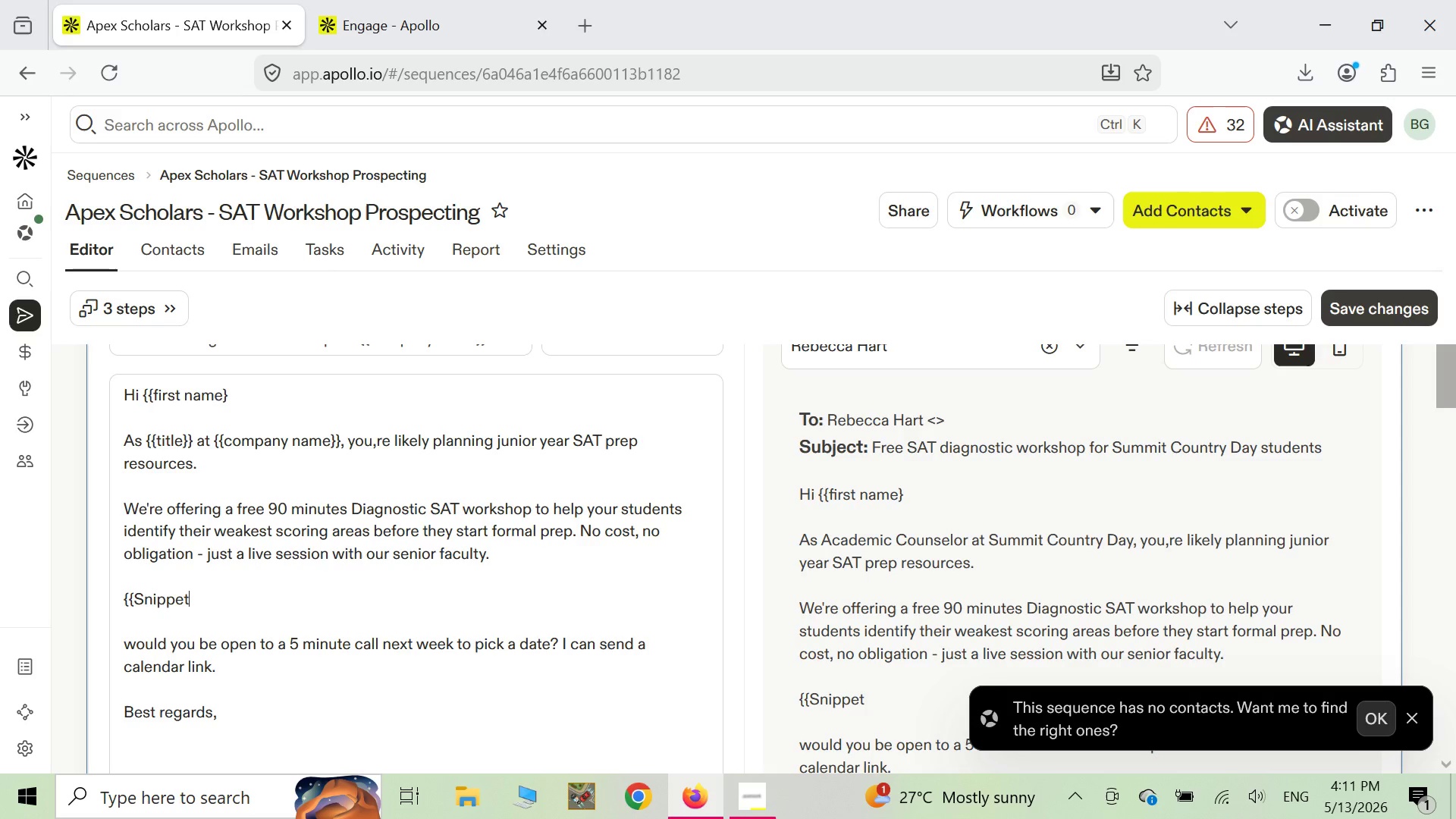 
key(Shift+ShiftLeft)
 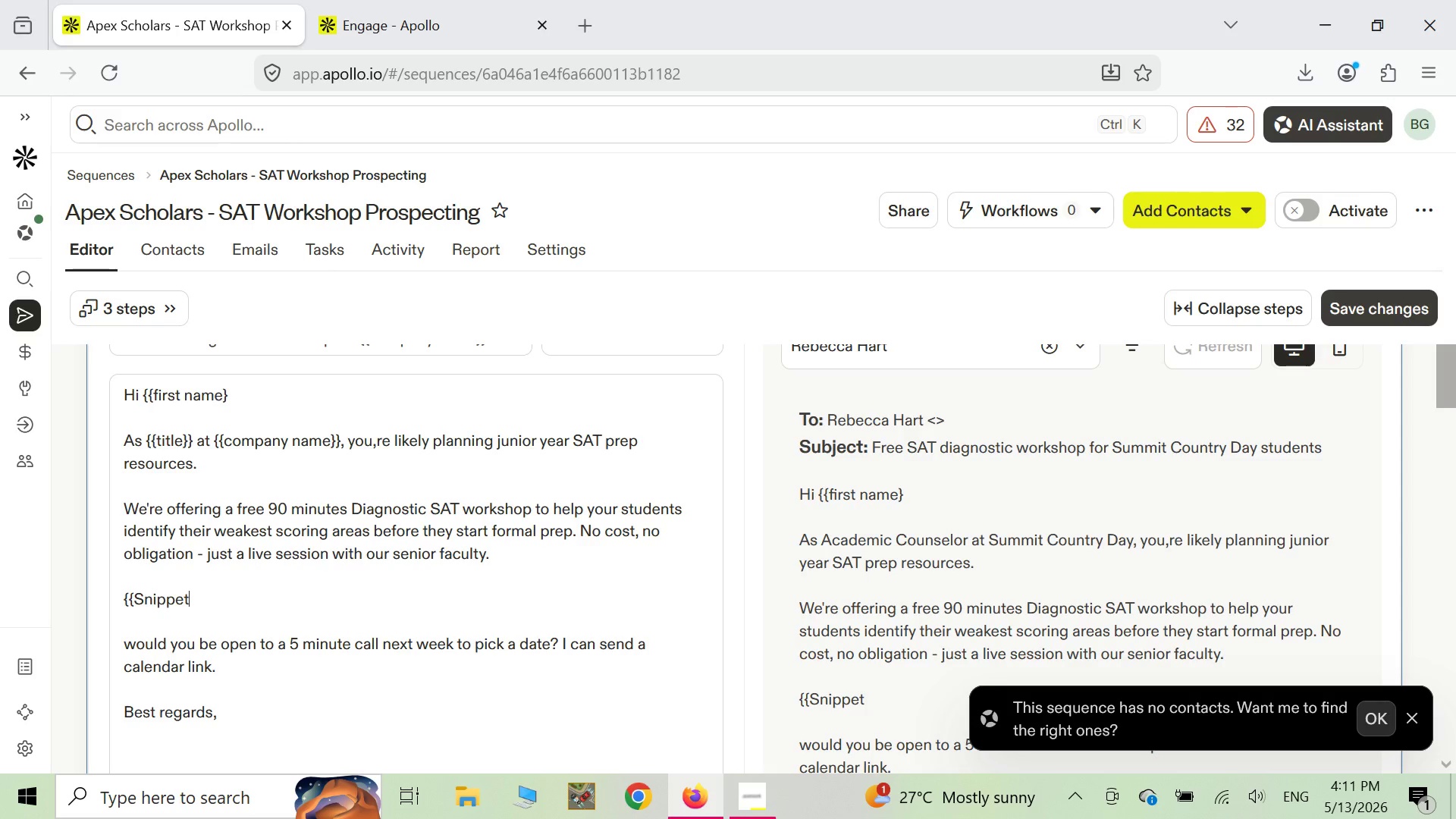 
key(Shift+BracketRight)
 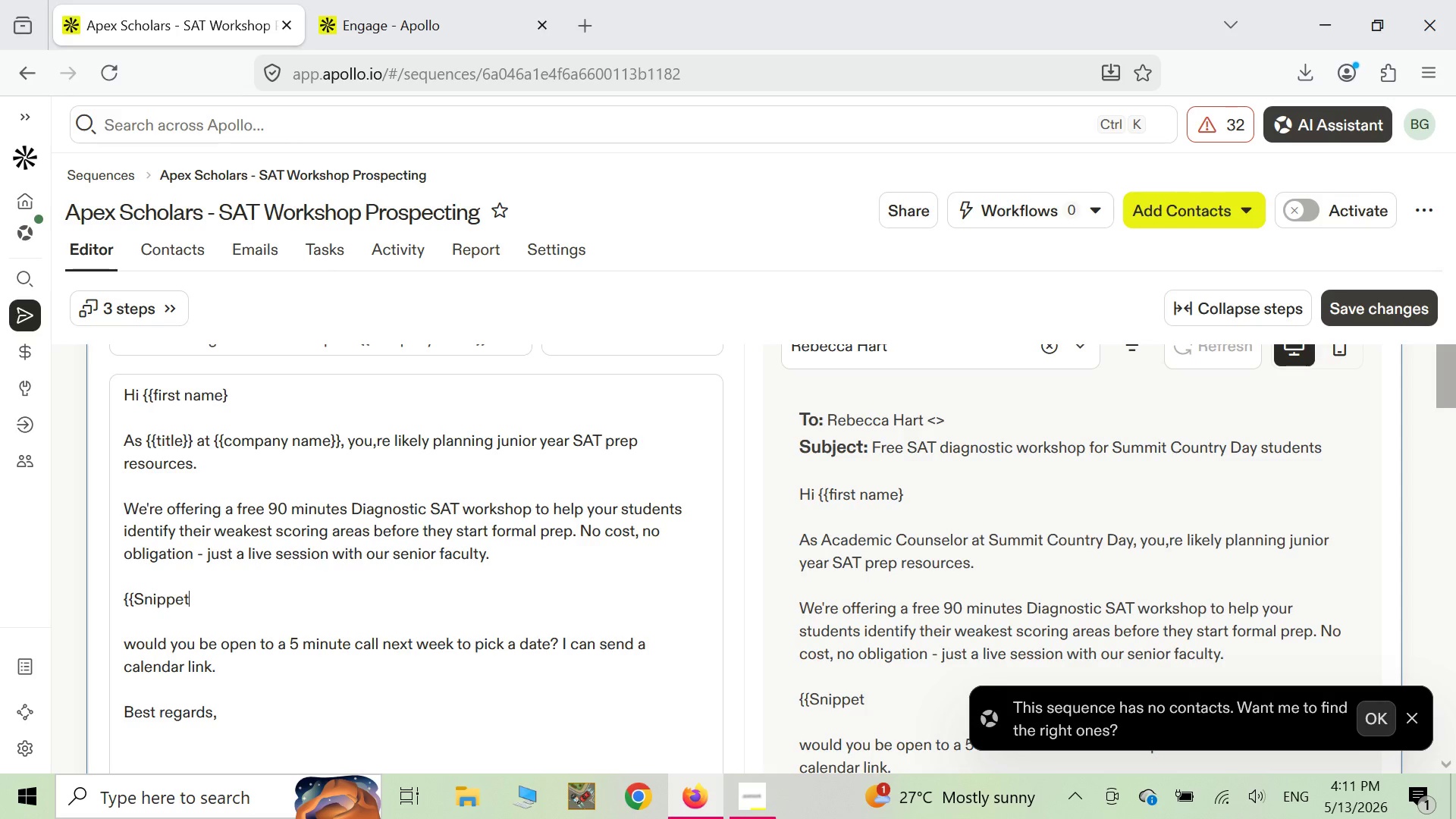 
key(Shift+ShiftLeft)
 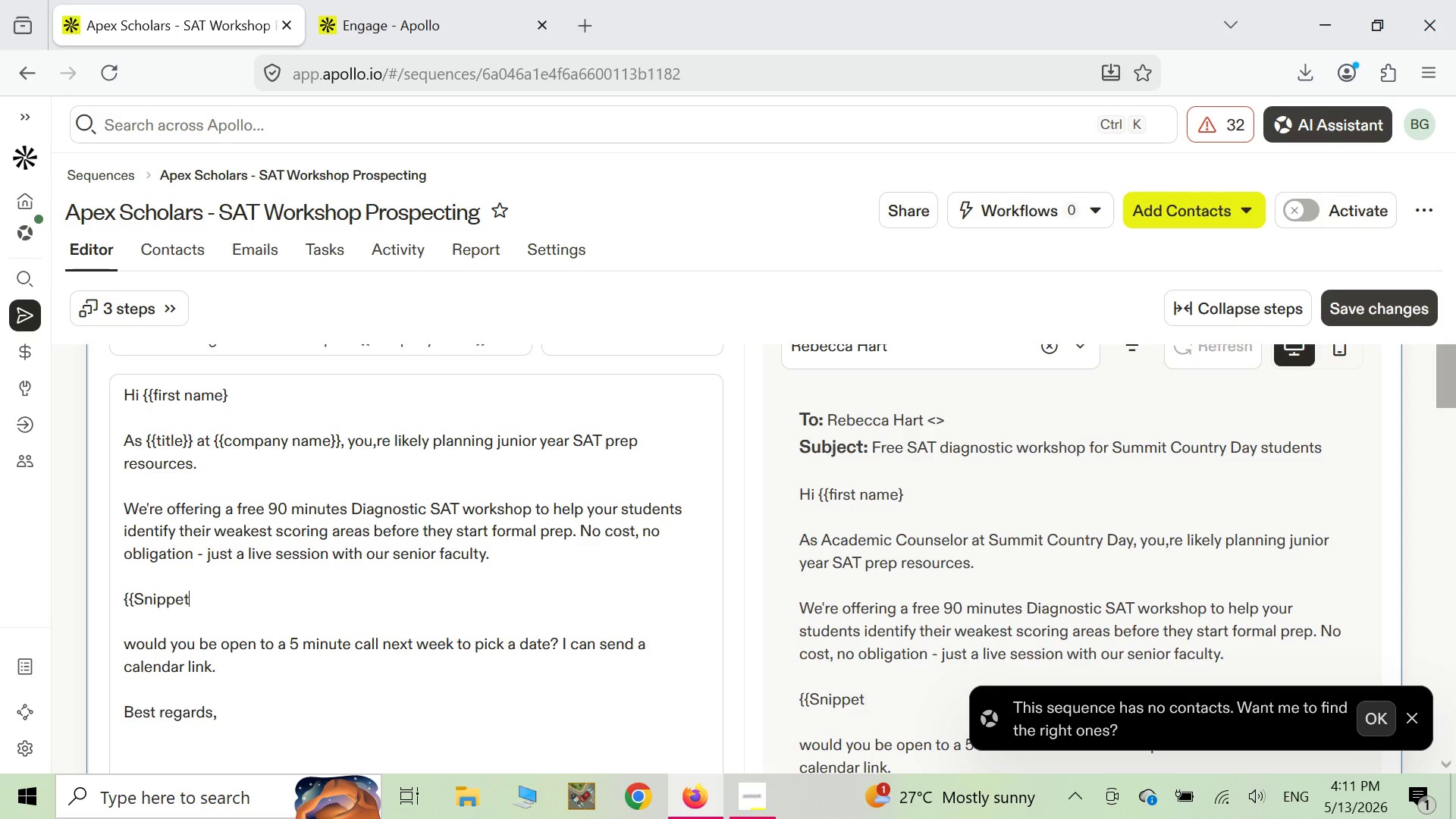 
key(Shift+BracketRight)
 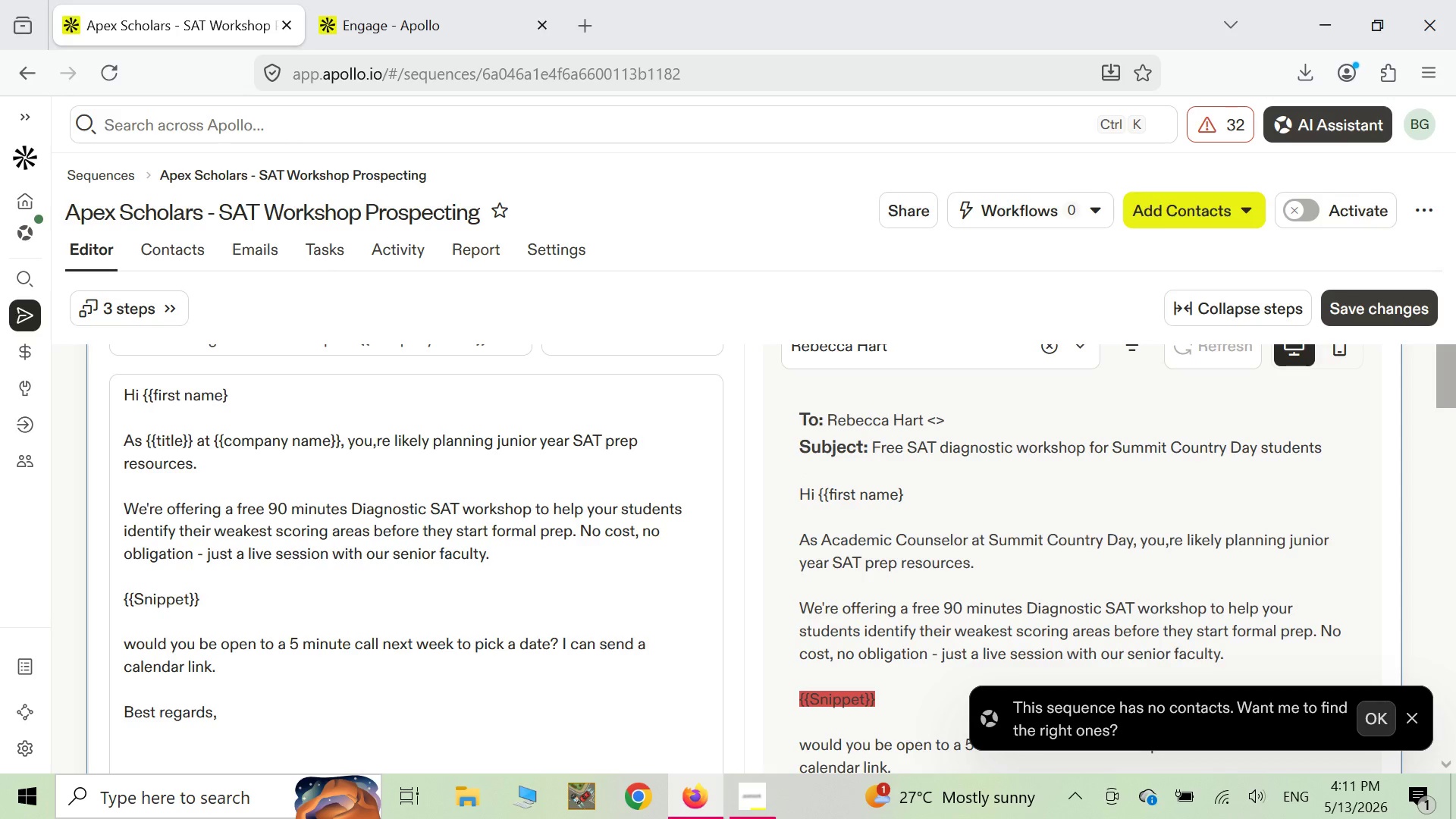 
wait(5.23)
 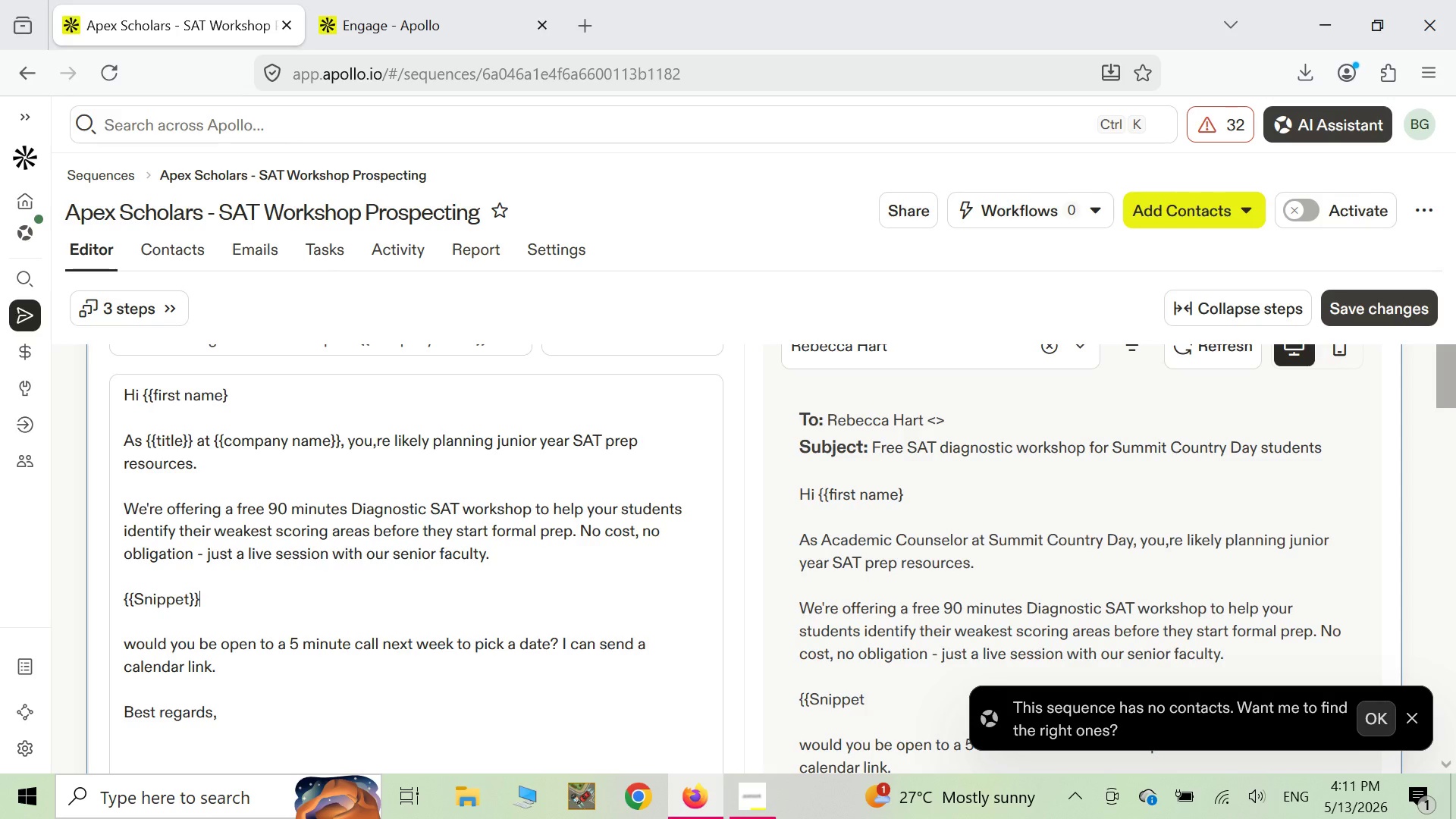 
key(Backspace)
 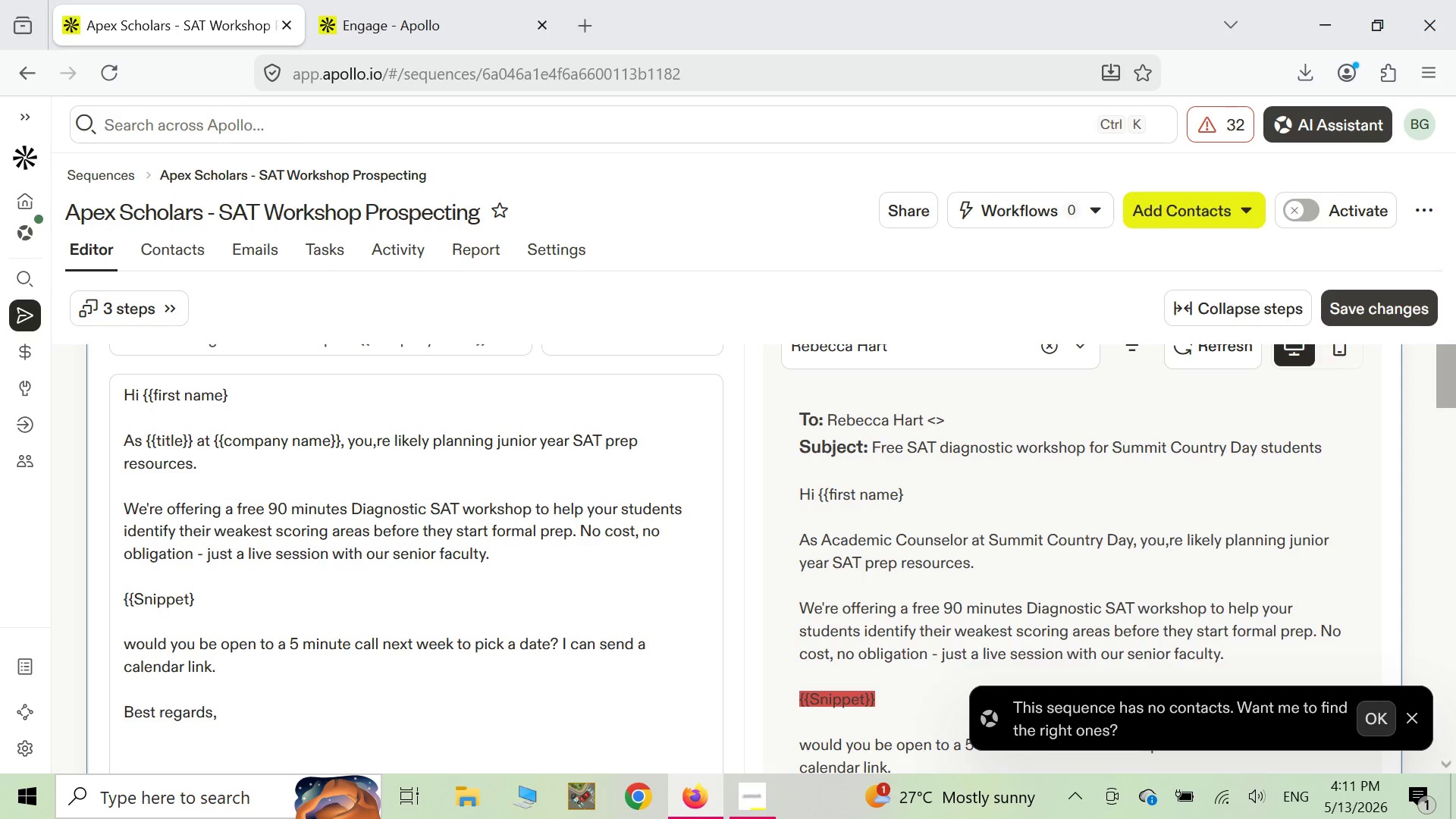 
key(Backspace)
 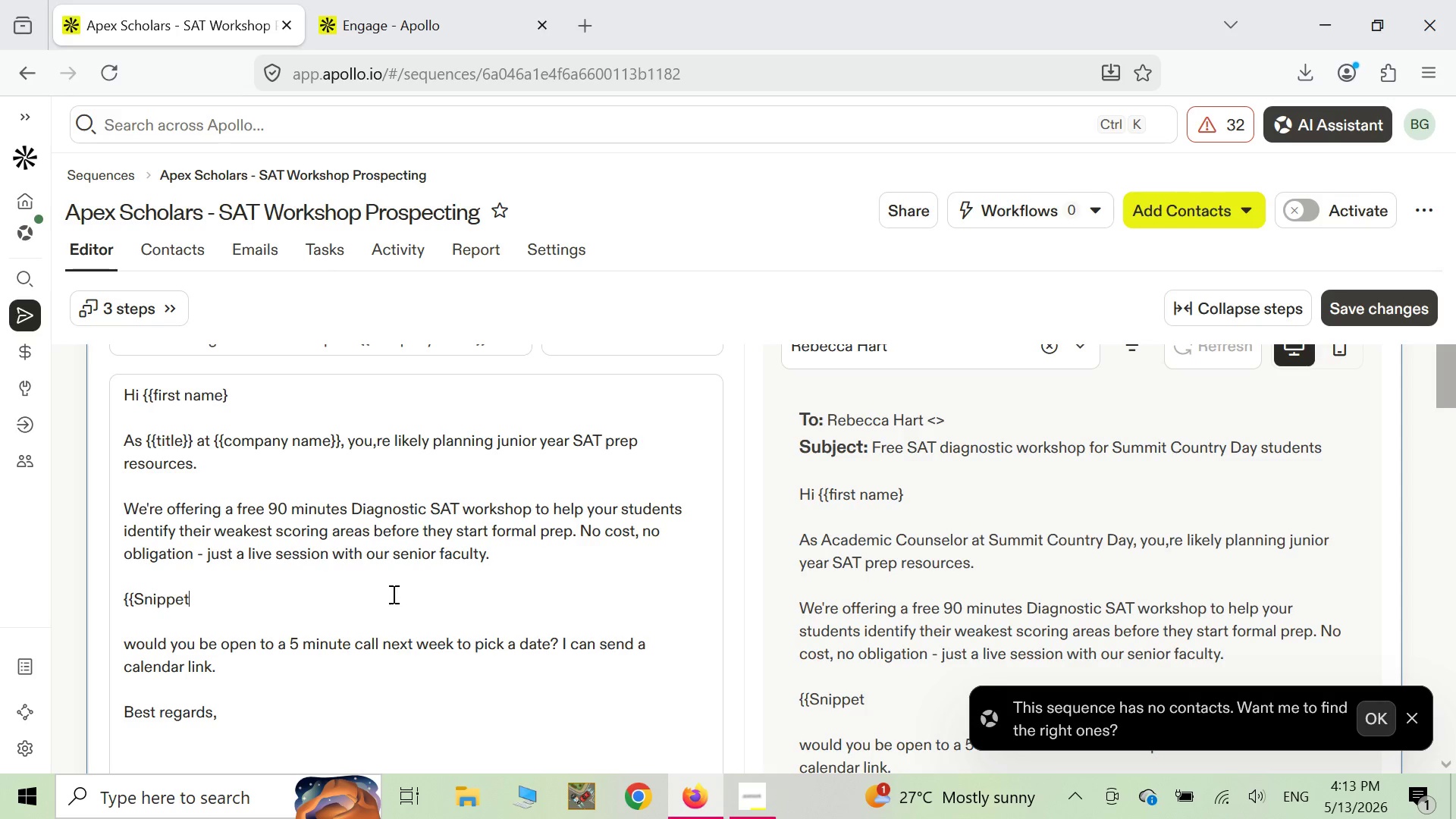 
wait(105.25)
 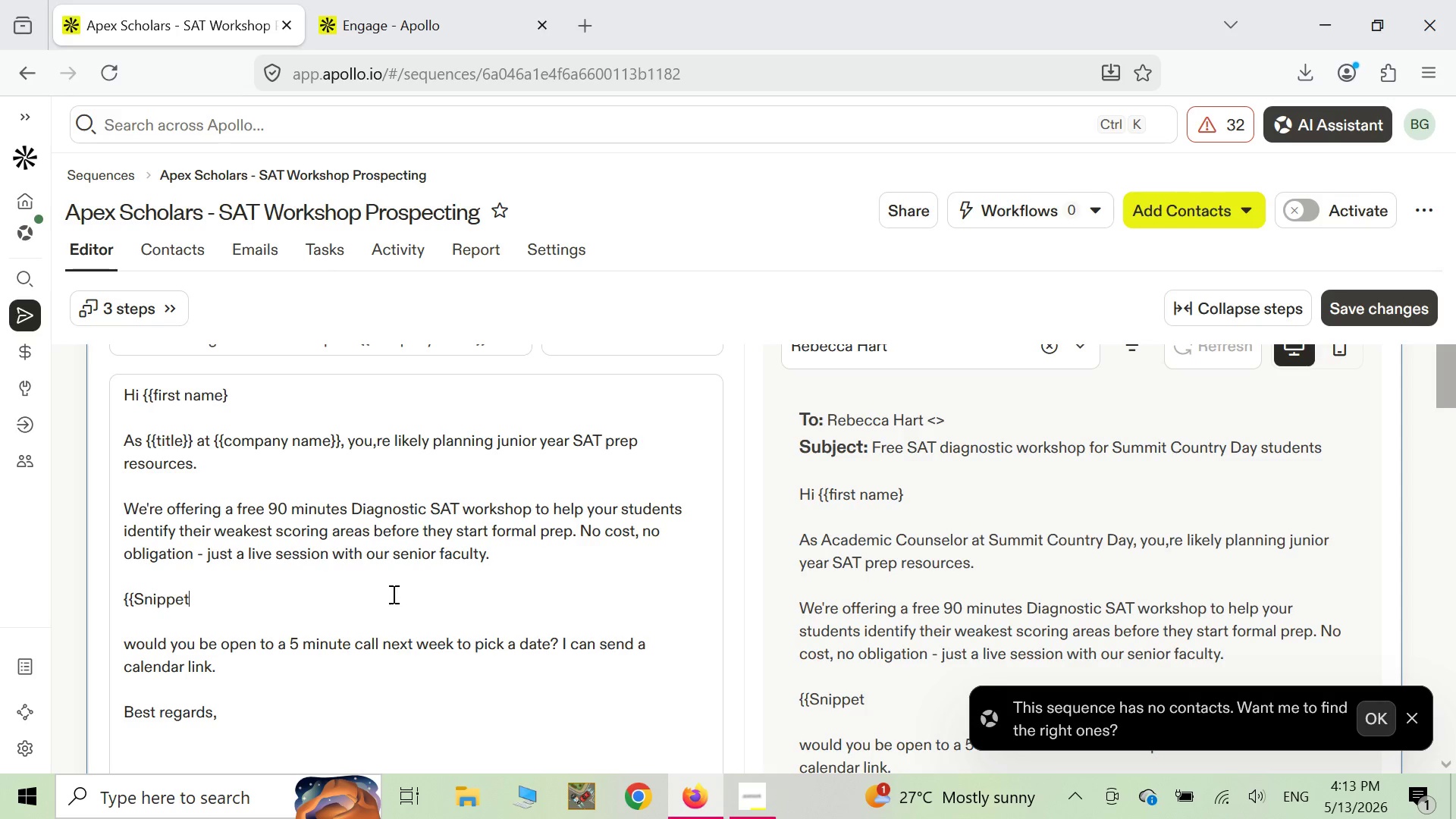 
scroll: coordinate [309, 682], scroll_direction: down, amount: 2.0
 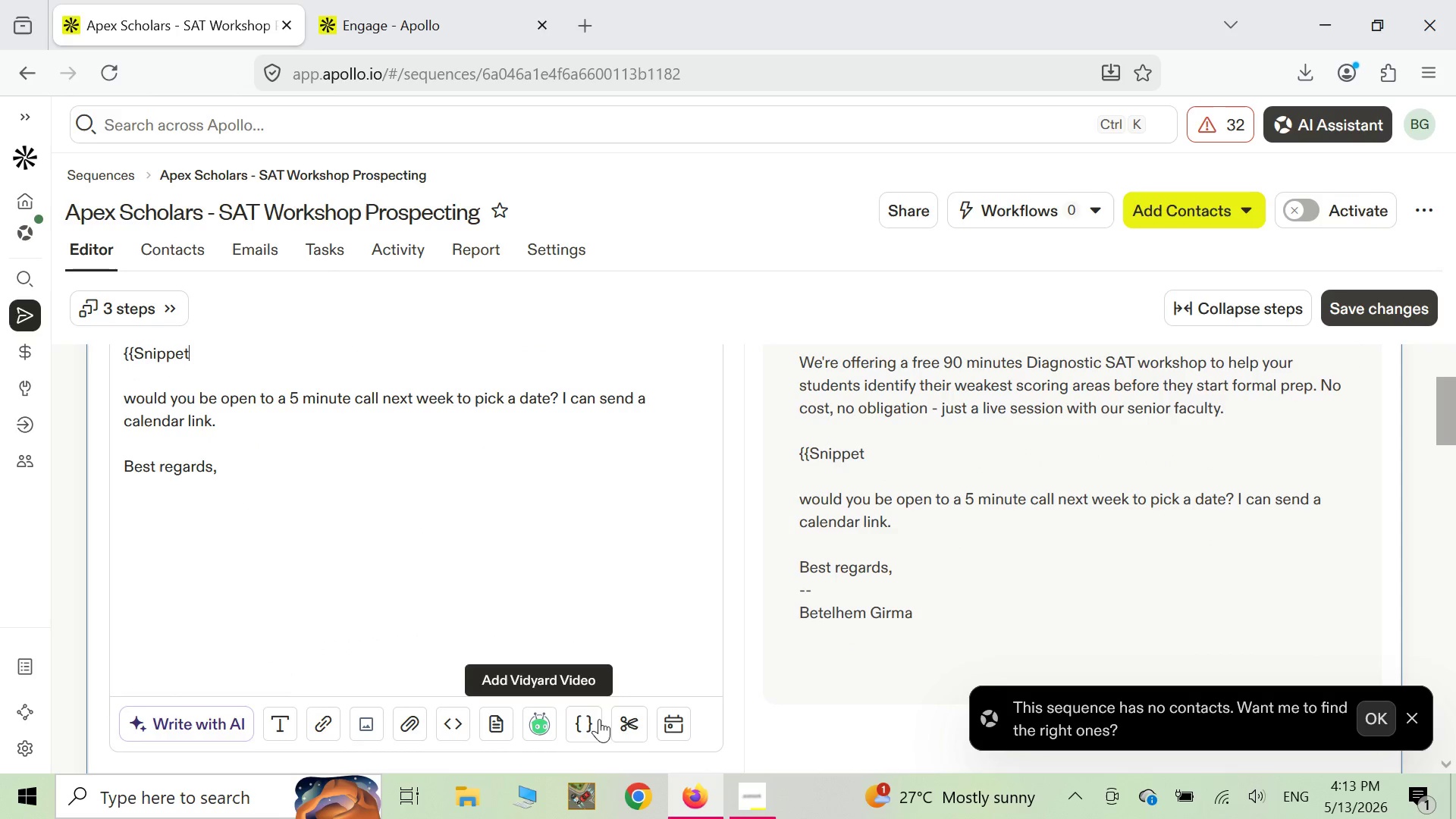 
left_click([631, 721])
 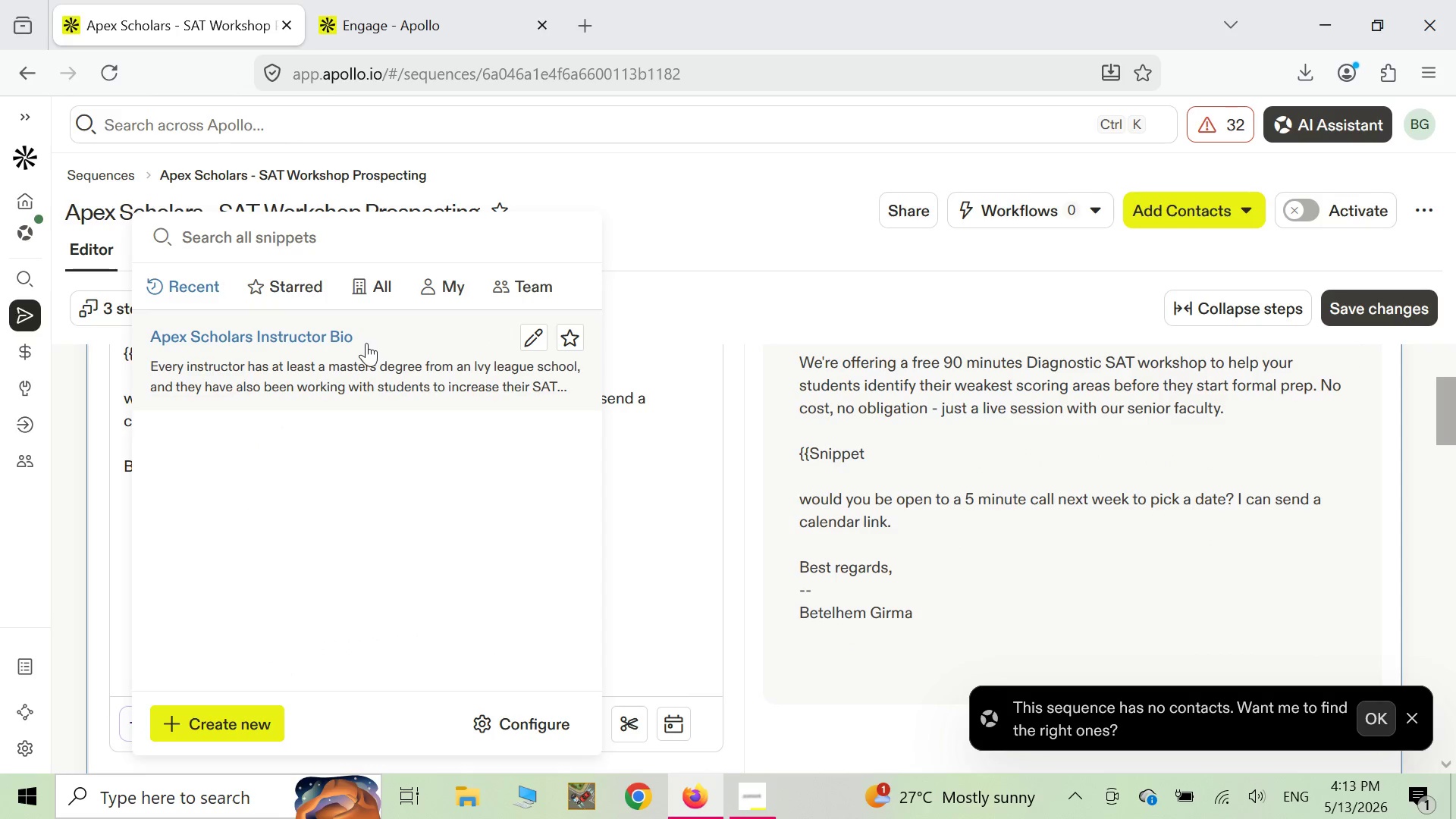 
wait(9.73)
 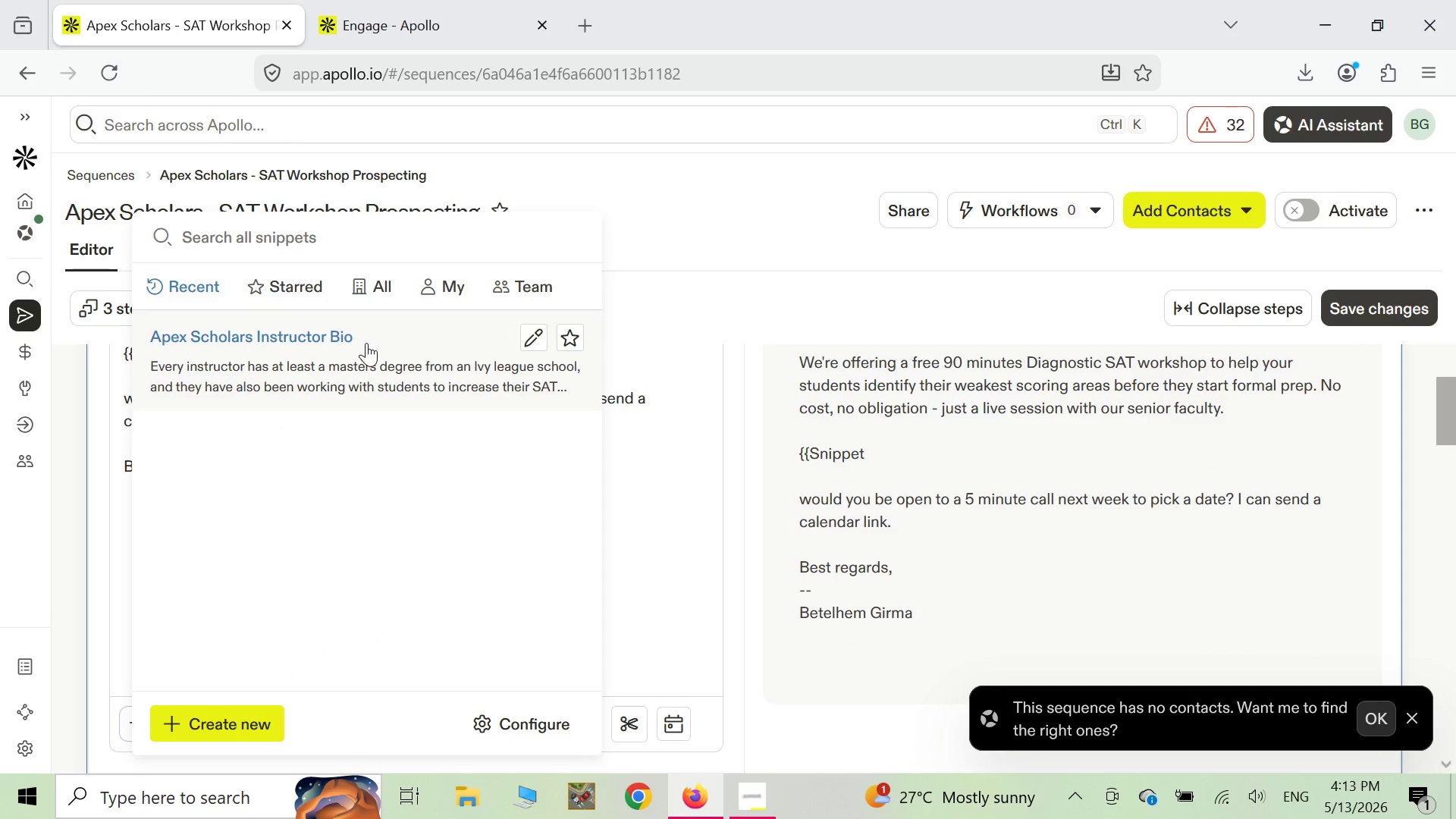 
left_click([231, 335])
 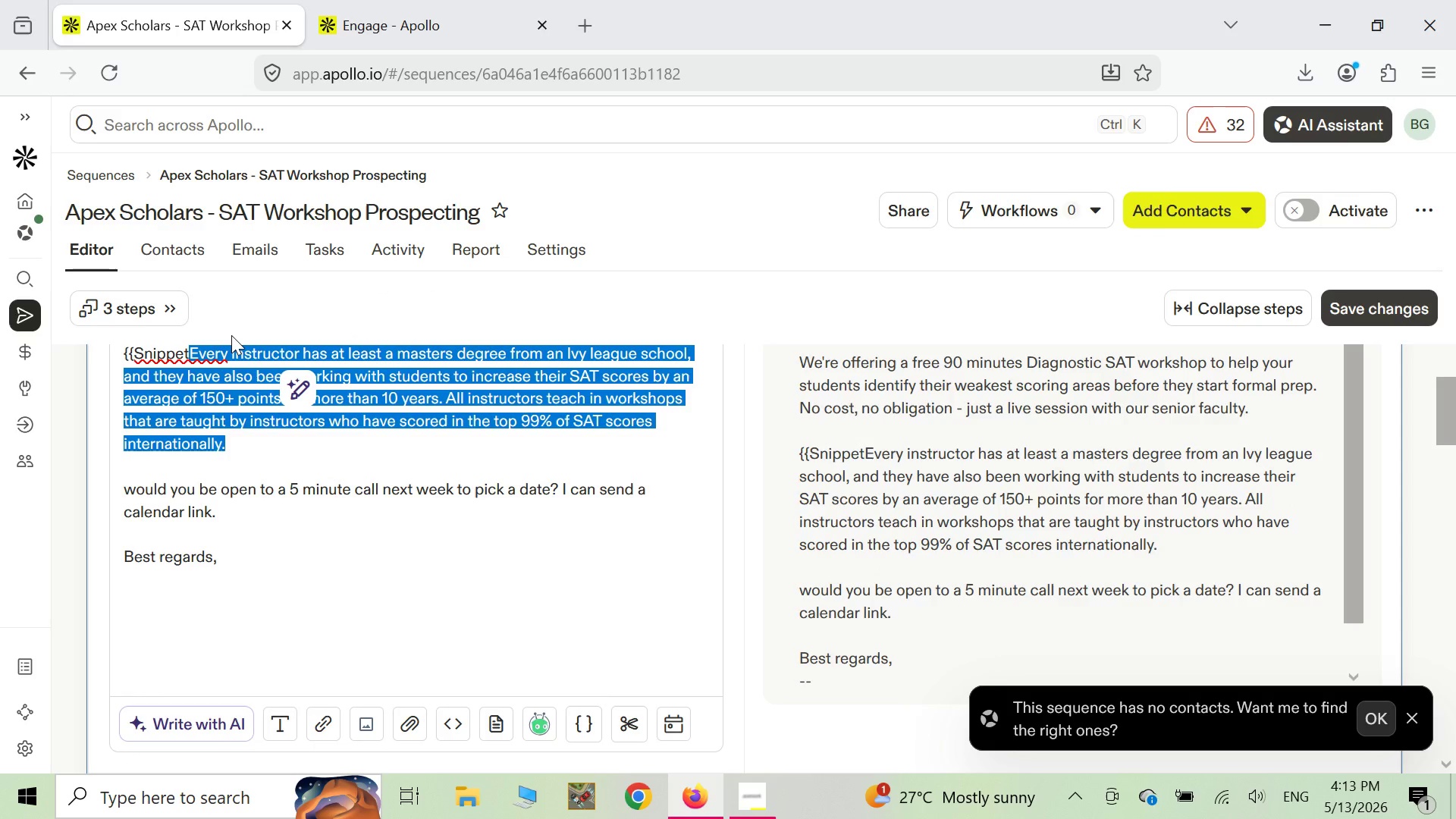 
wait(6.33)
 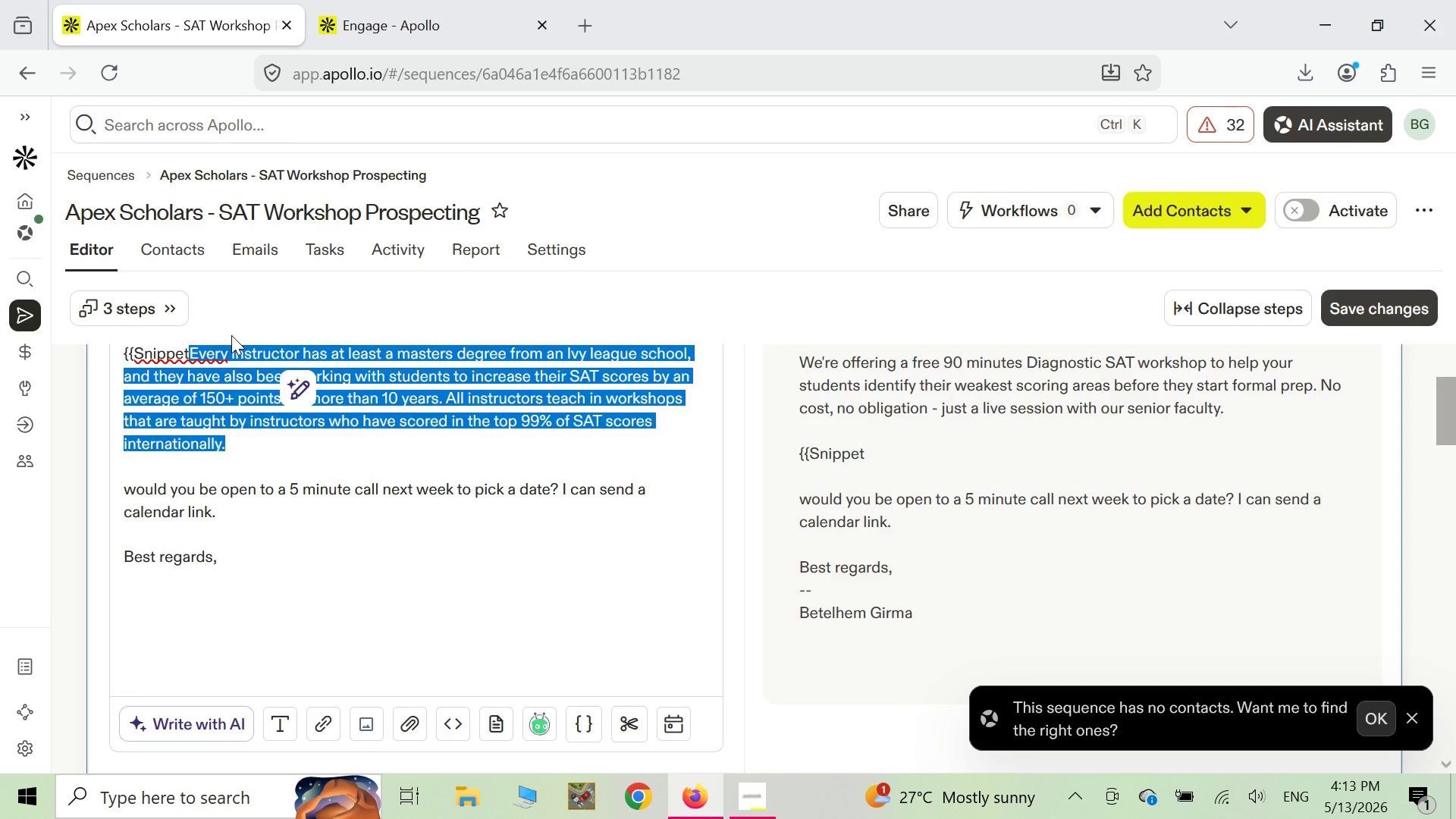 
key(Backspace)
 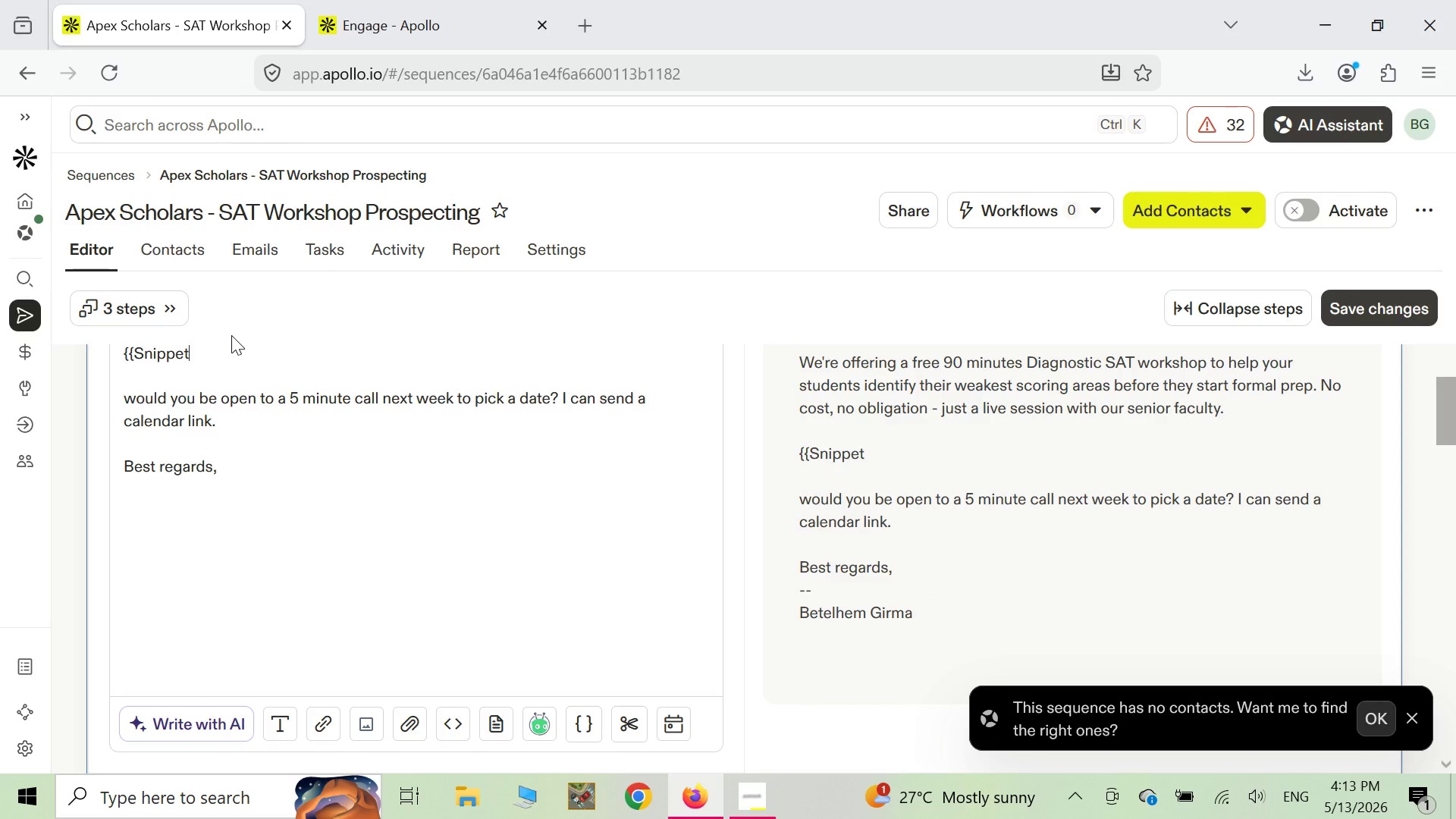 
wait(7.31)
 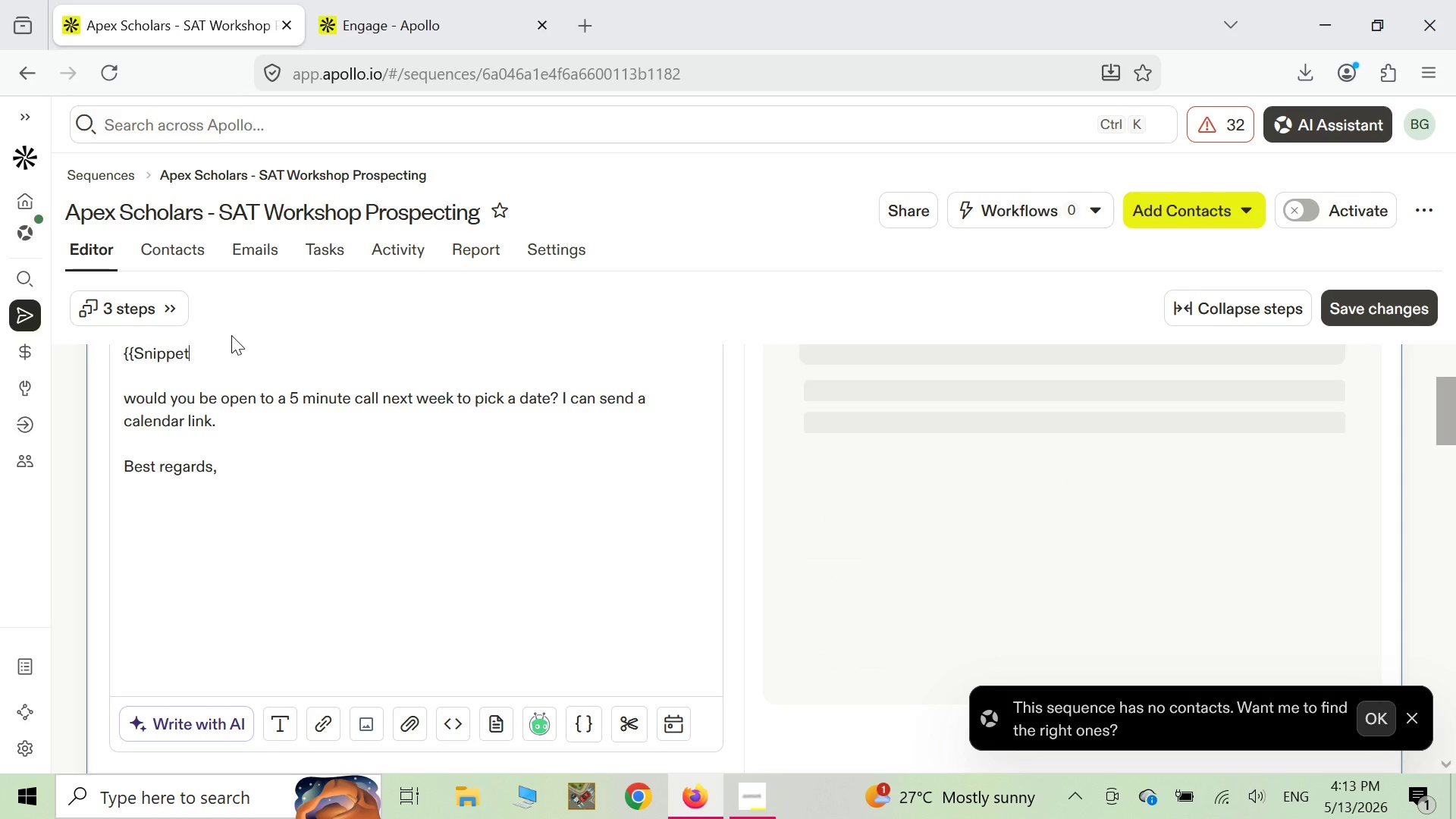 
key(Space)
 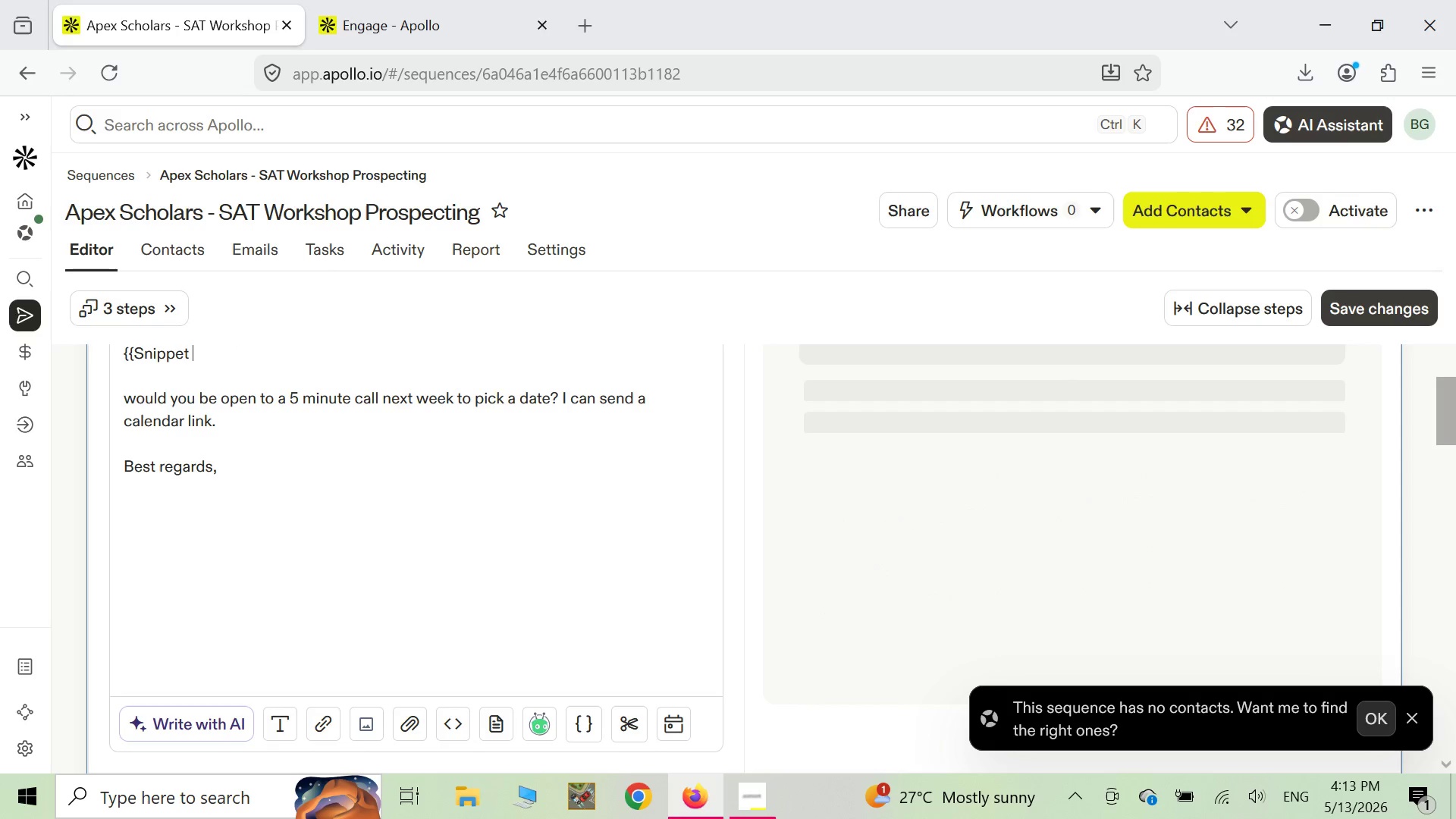 
key(Shift+ShiftLeft)
 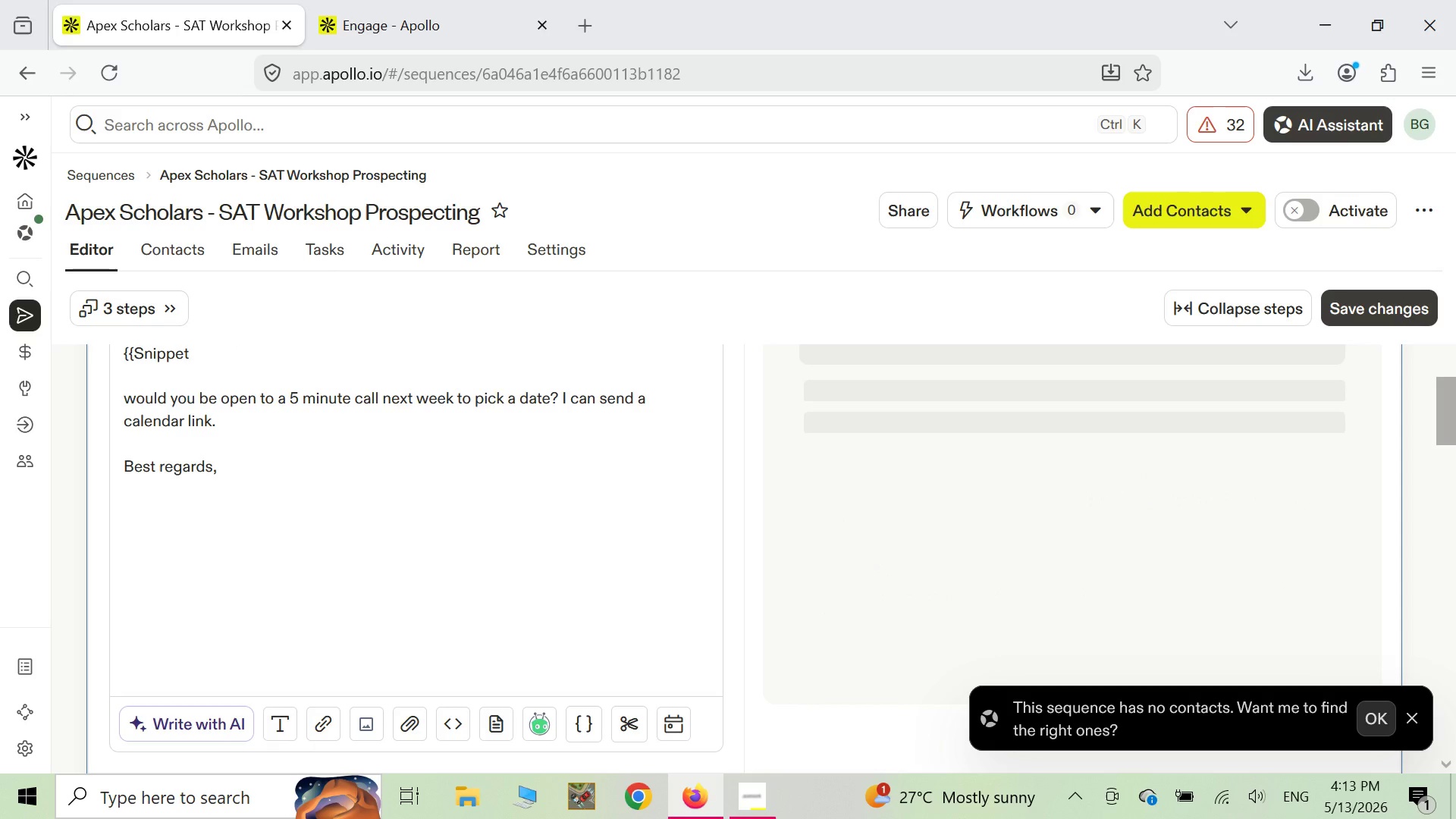 
key(Shift+Semicolon)
 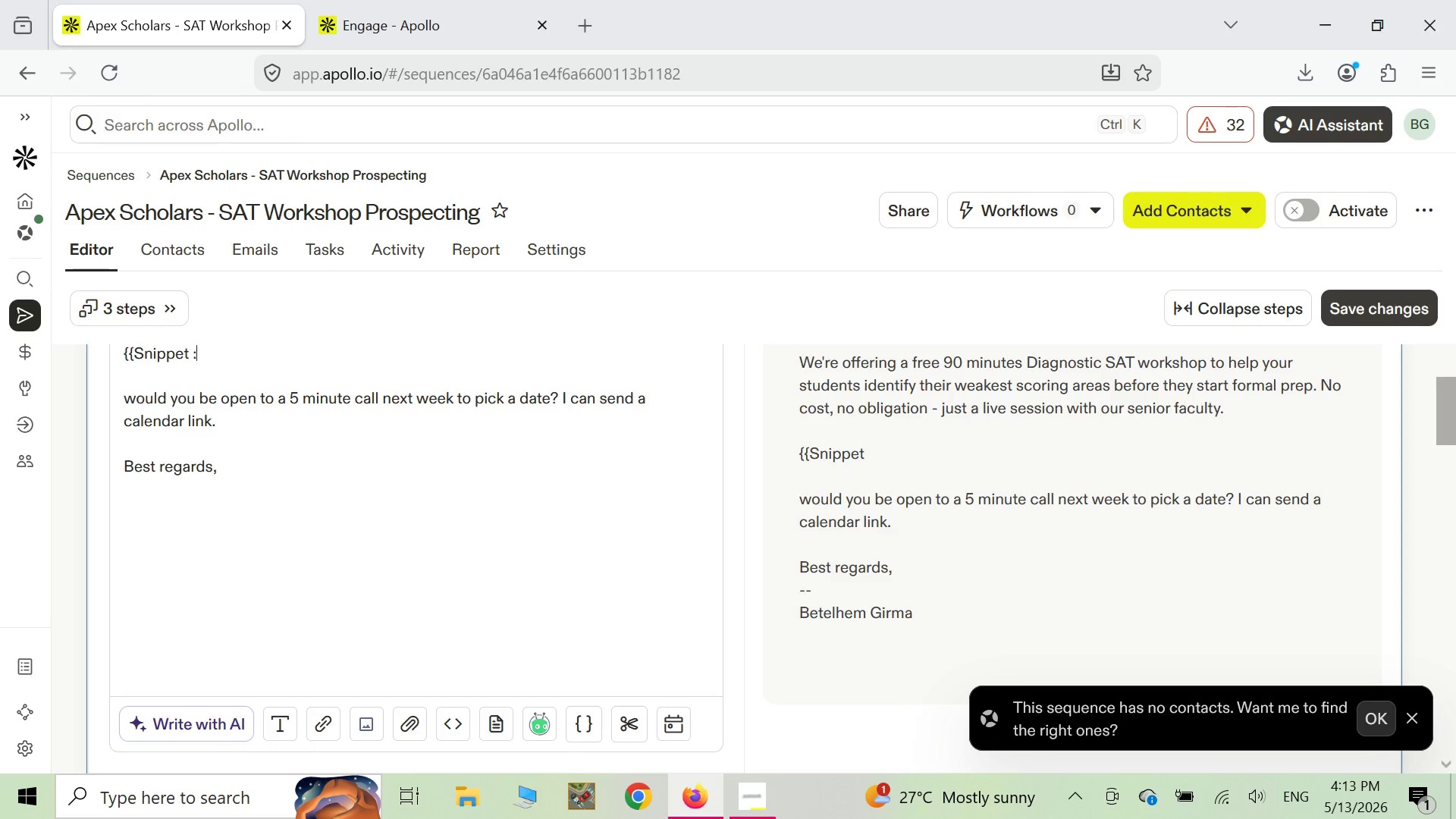 
key(Space)
 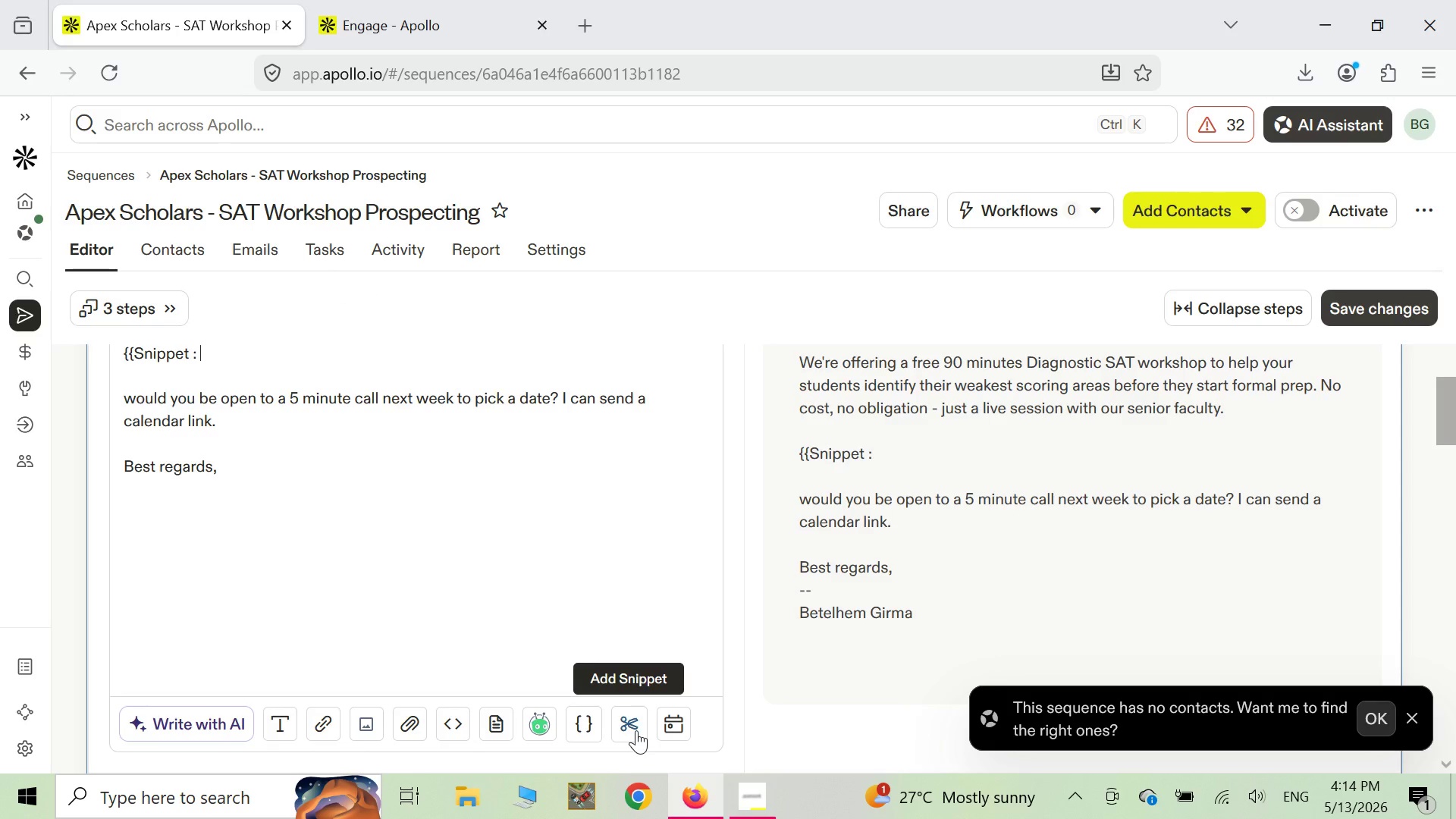 
wait(5.09)
 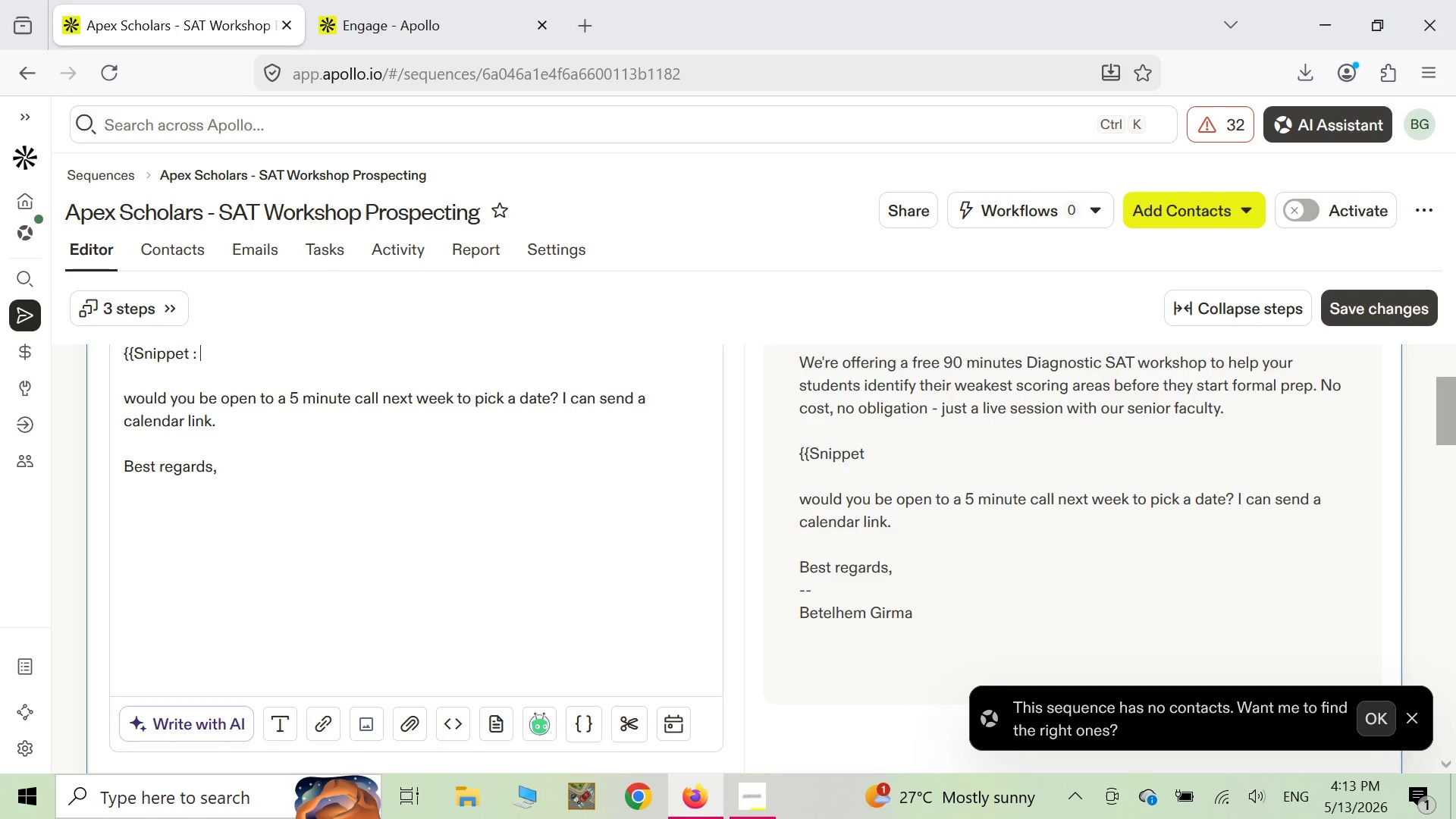 
left_click([636, 730])
 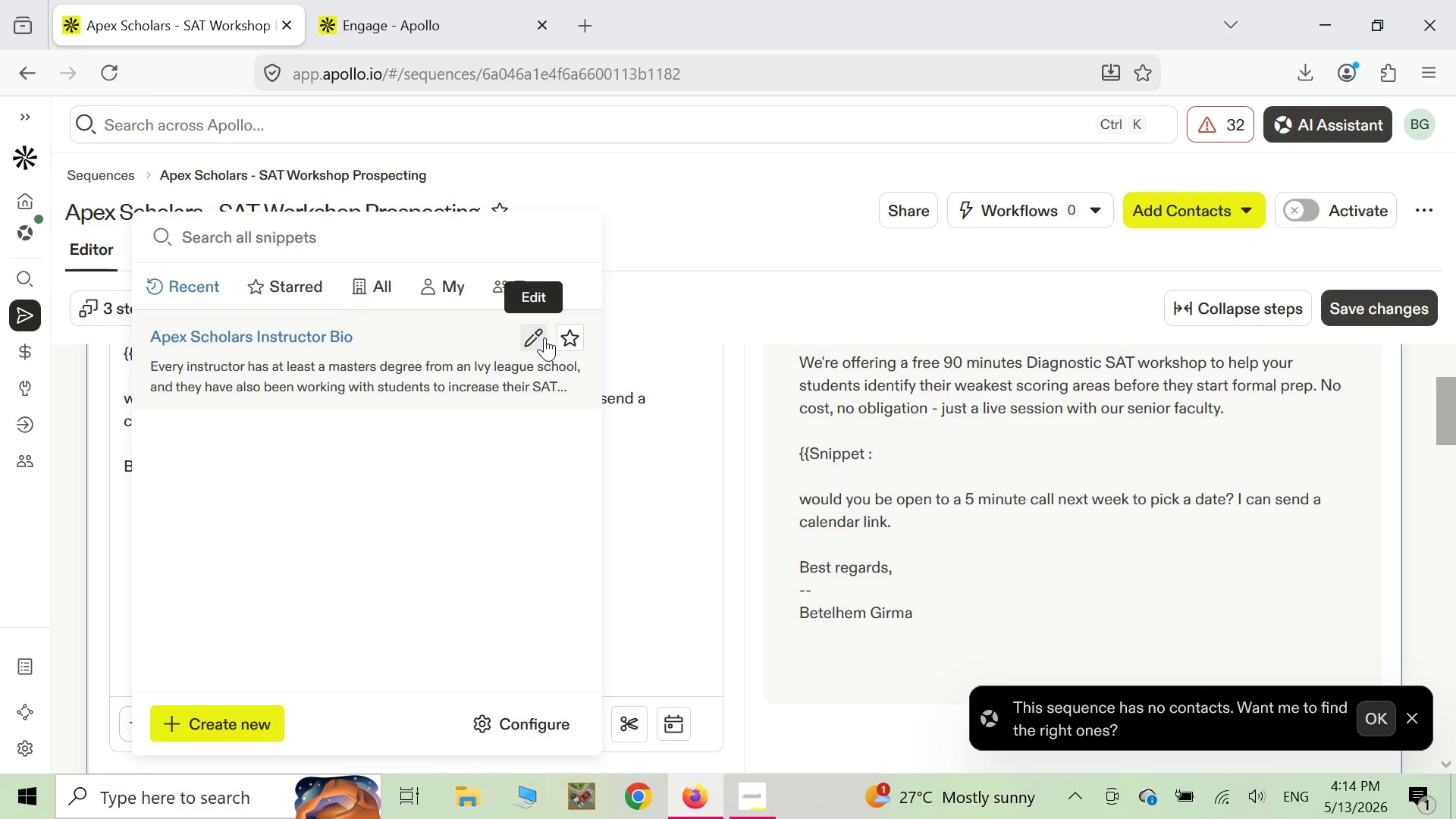 
wait(8.08)
 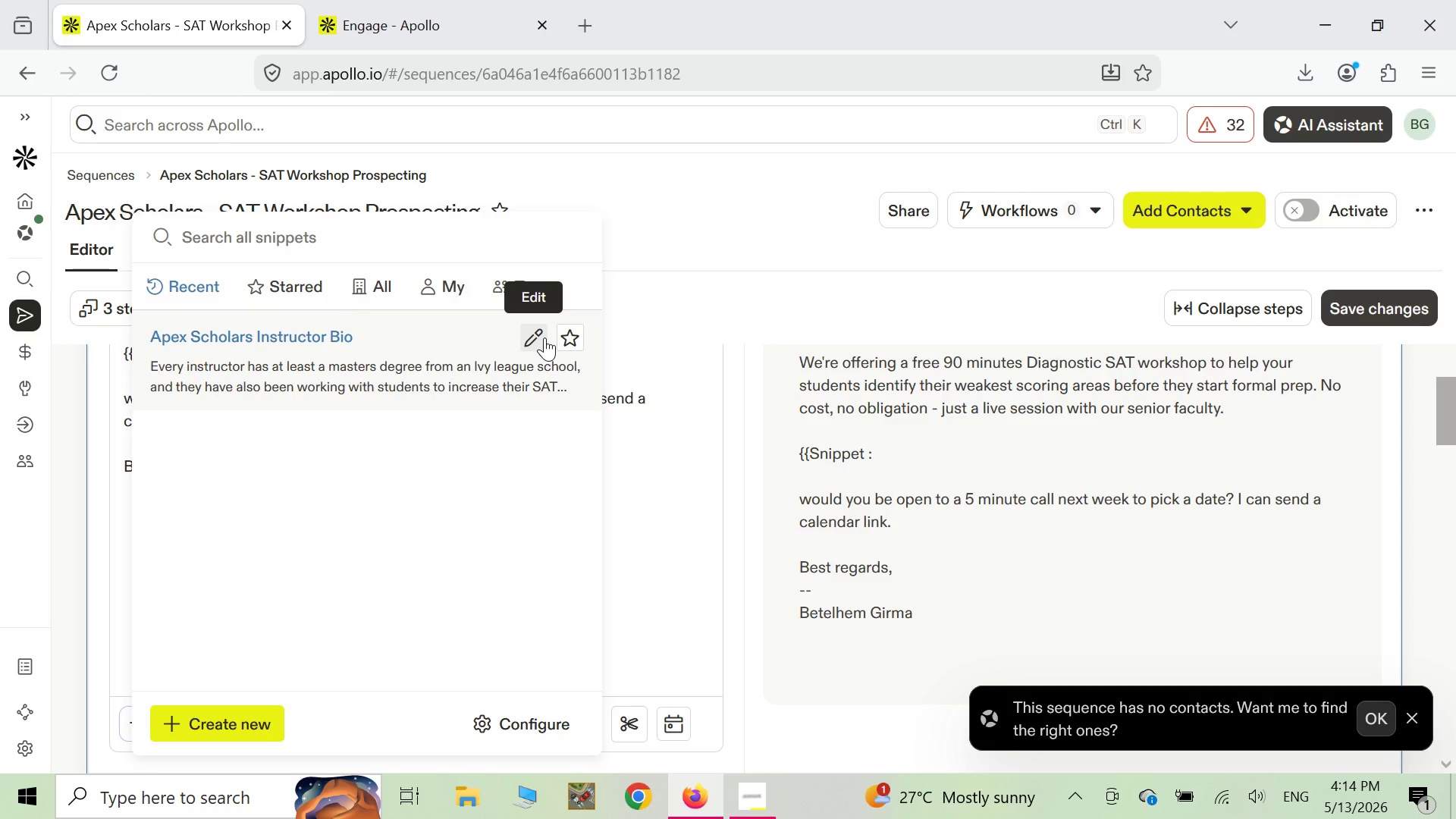 
left_click([544, 337])
 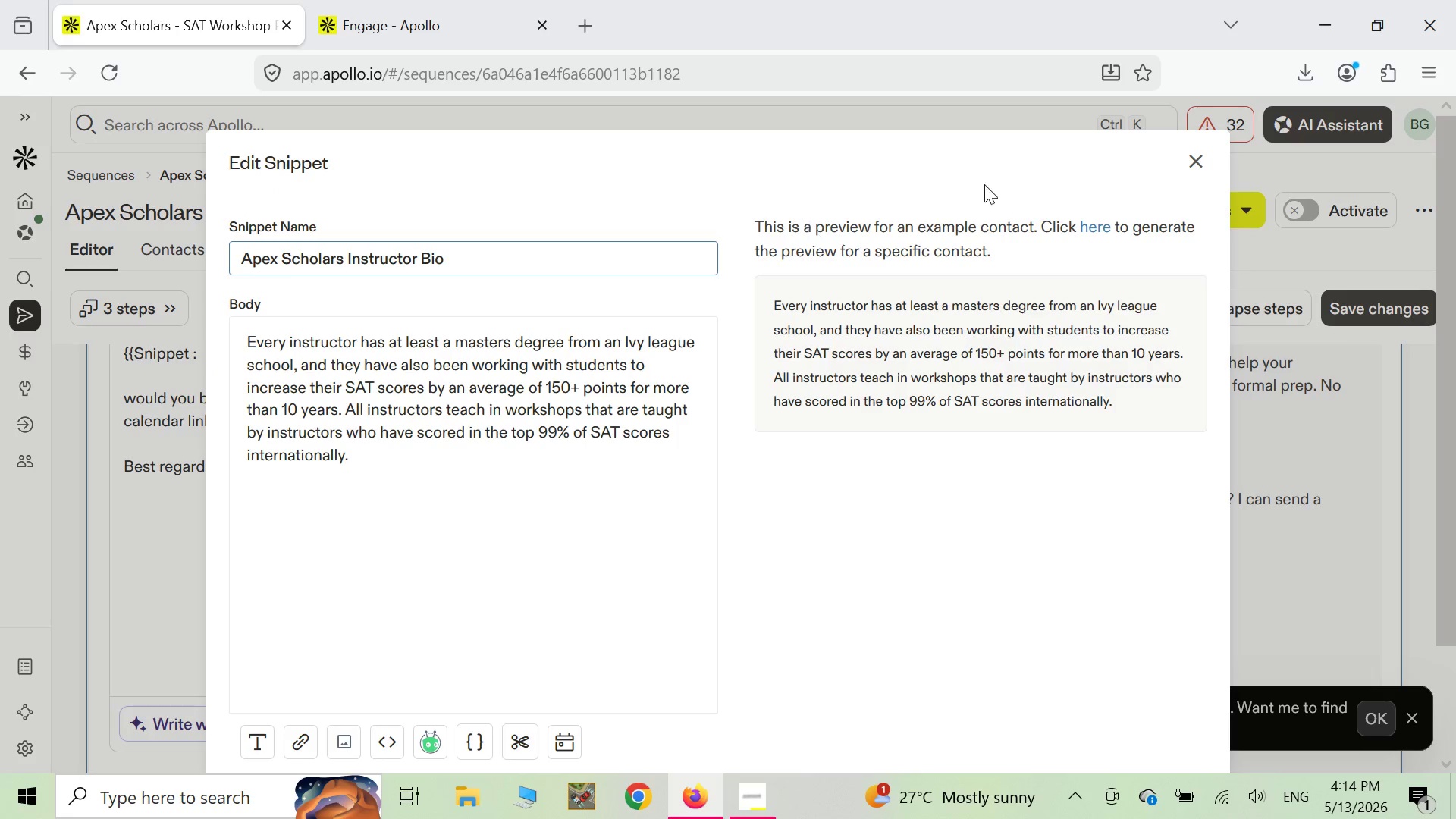 
wait(5.64)
 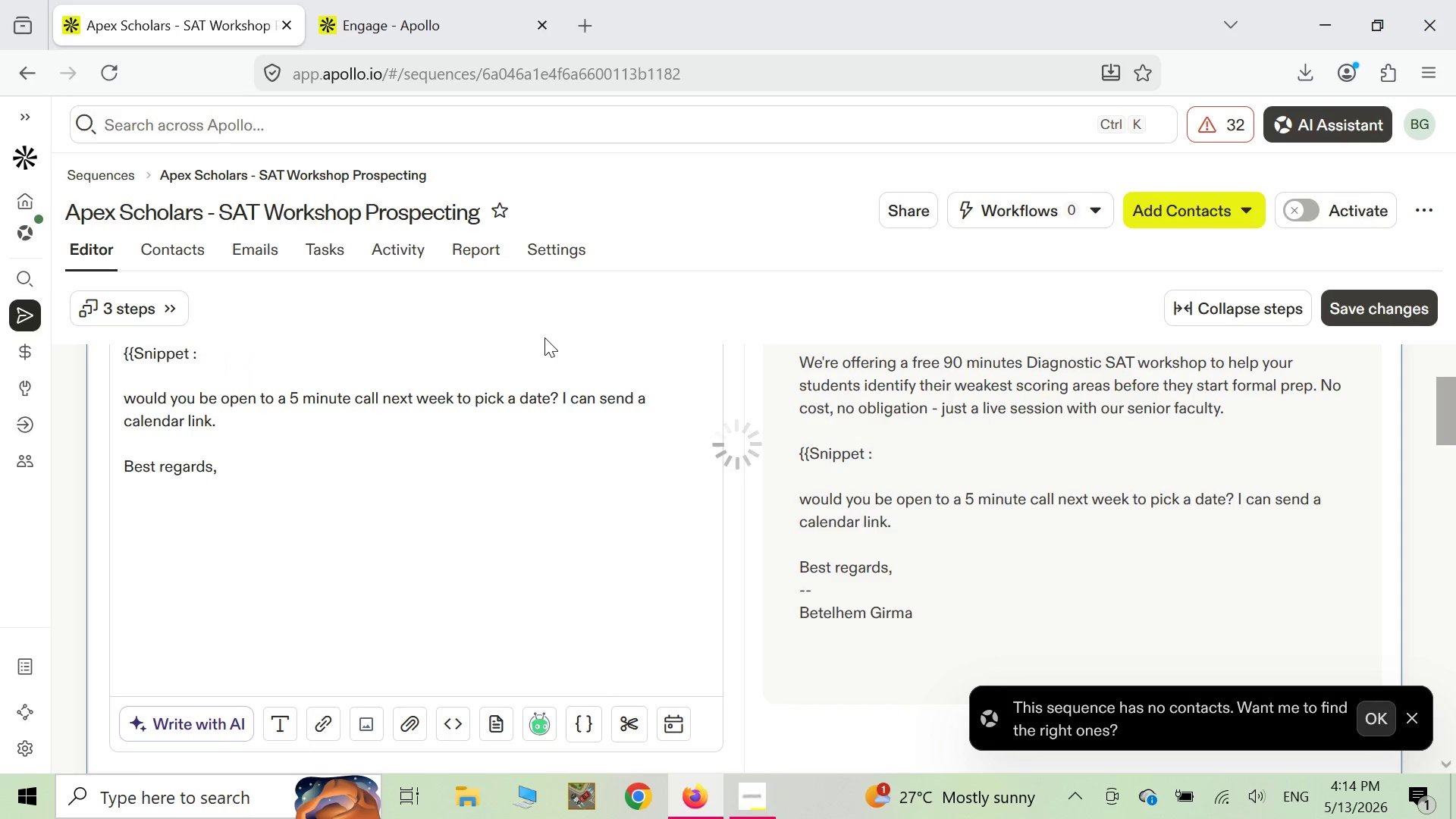 
left_click_drag(start_coordinate=[447, 253], to_coordinate=[243, 293])
 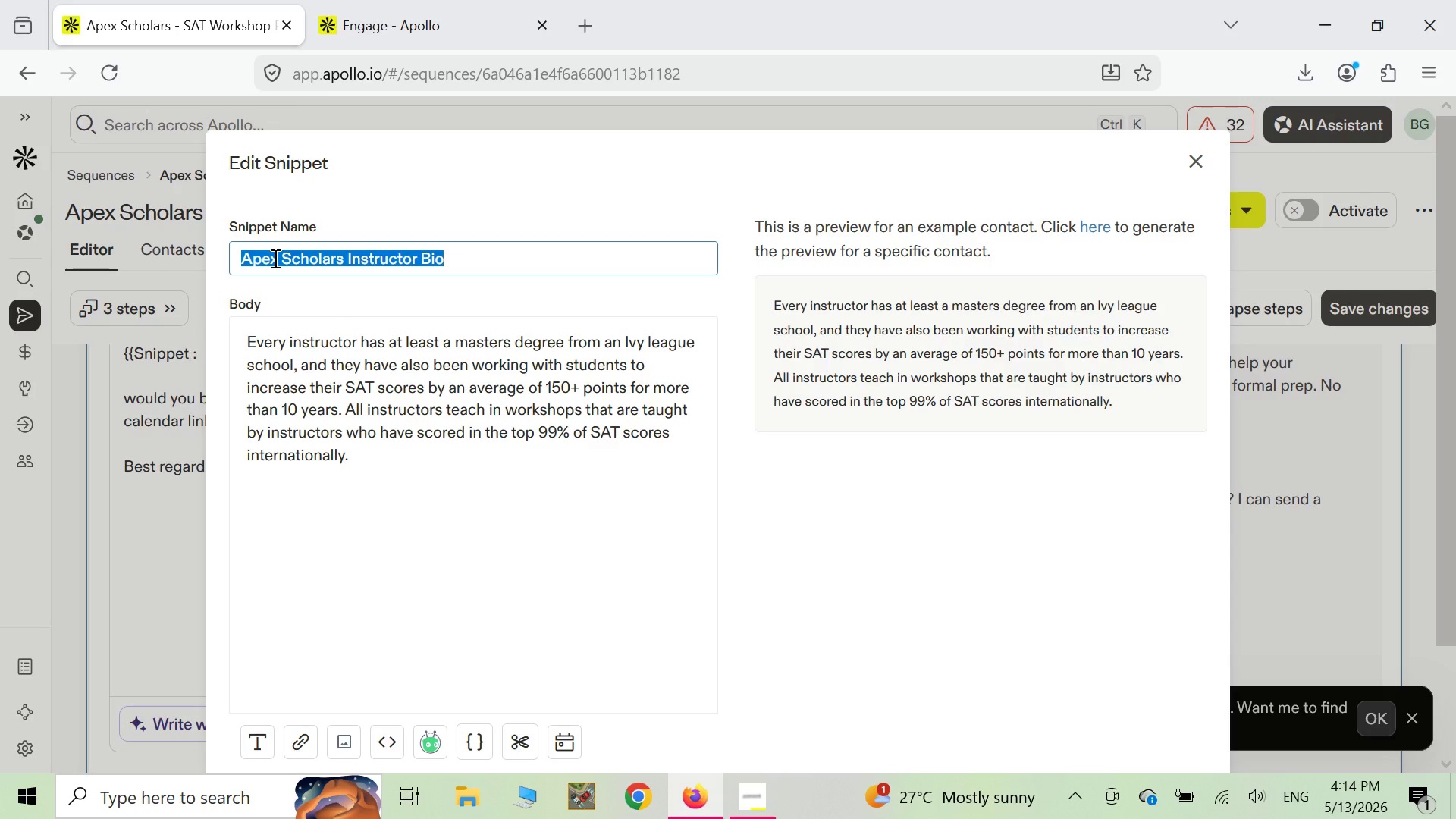 
right_click([274, 258])
 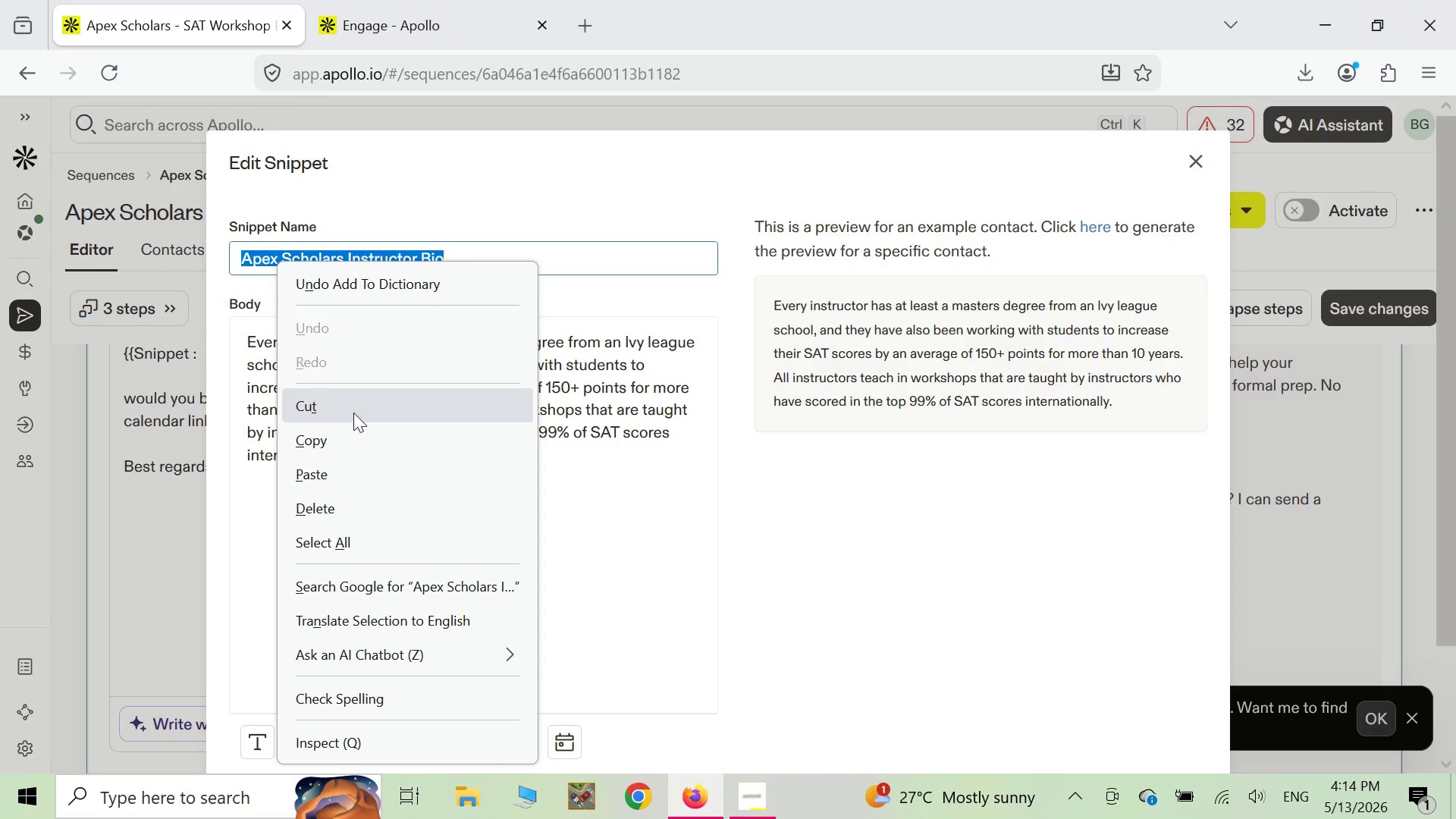 
left_click([354, 439])
 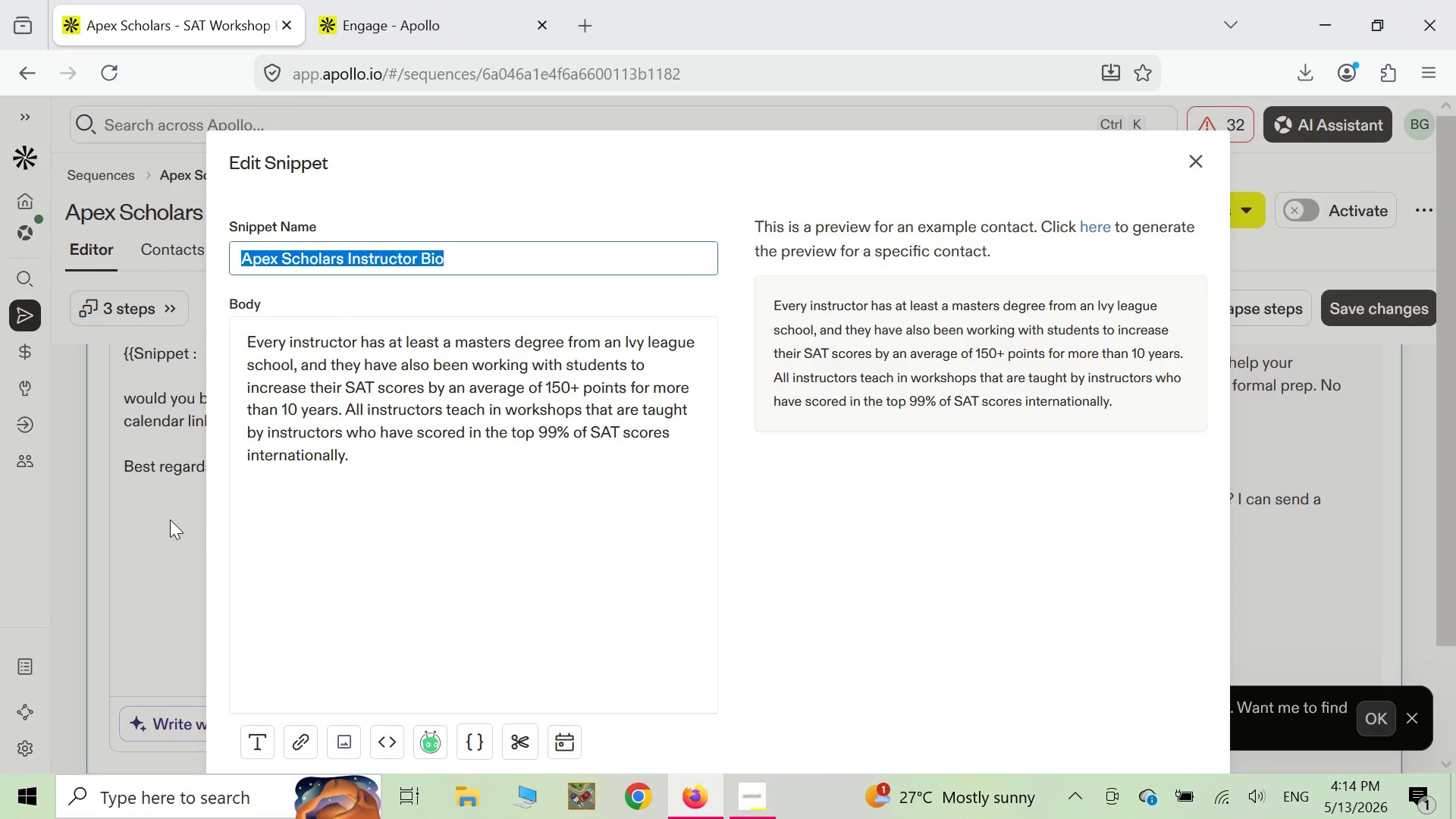 
left_click([170, 519])
 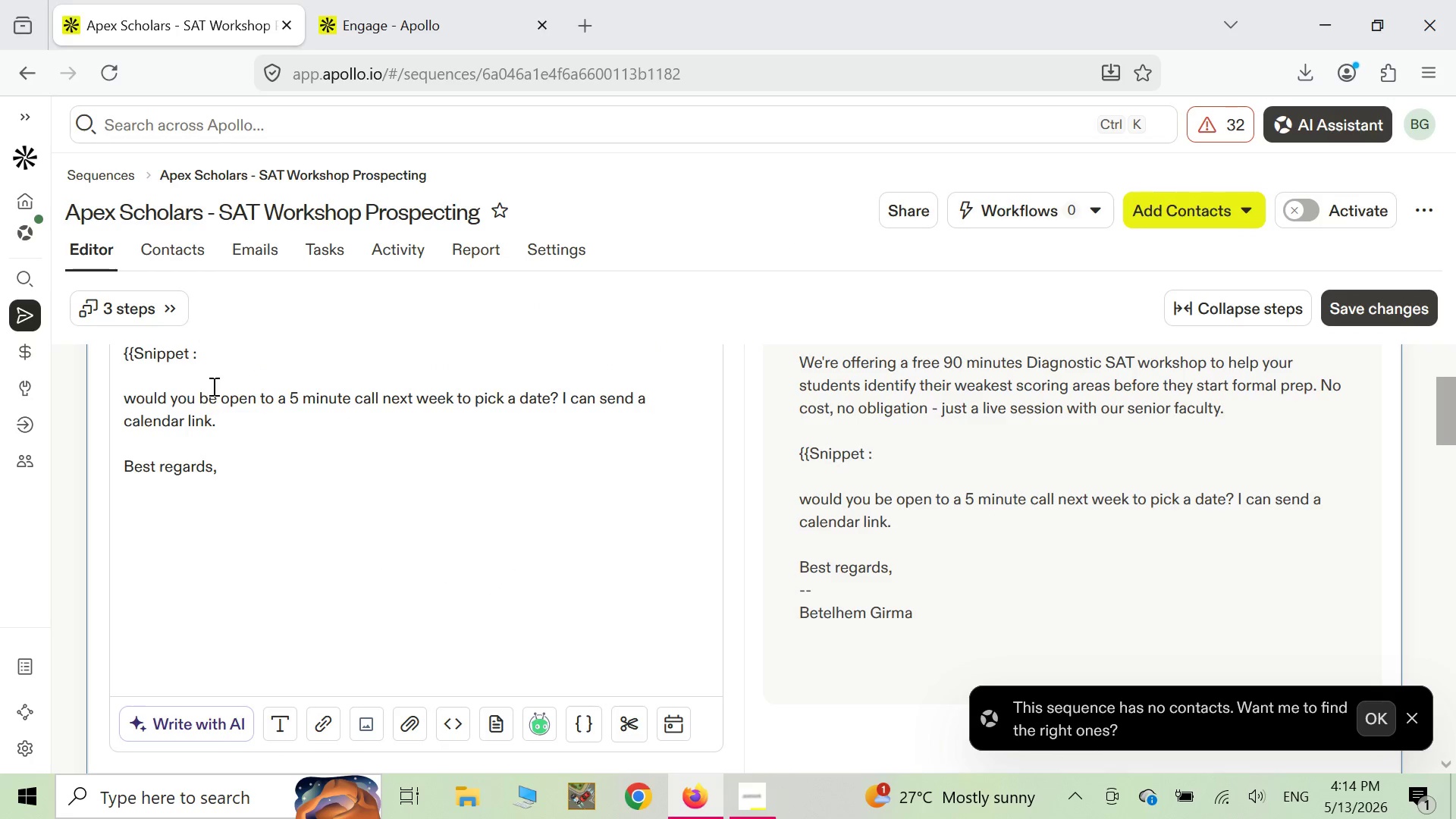 
left_click([203, 349])
 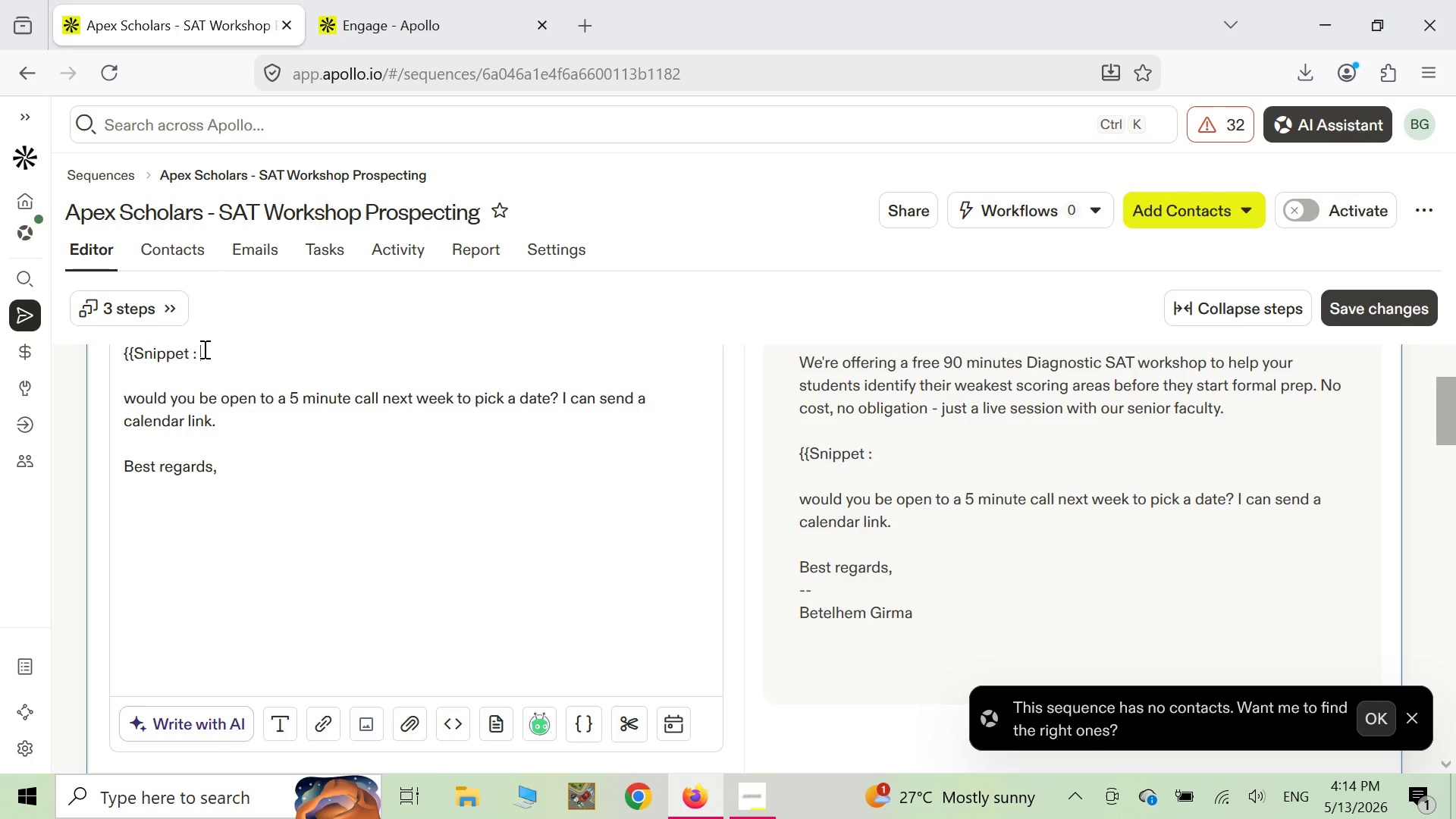 
right_click([203, 349])
 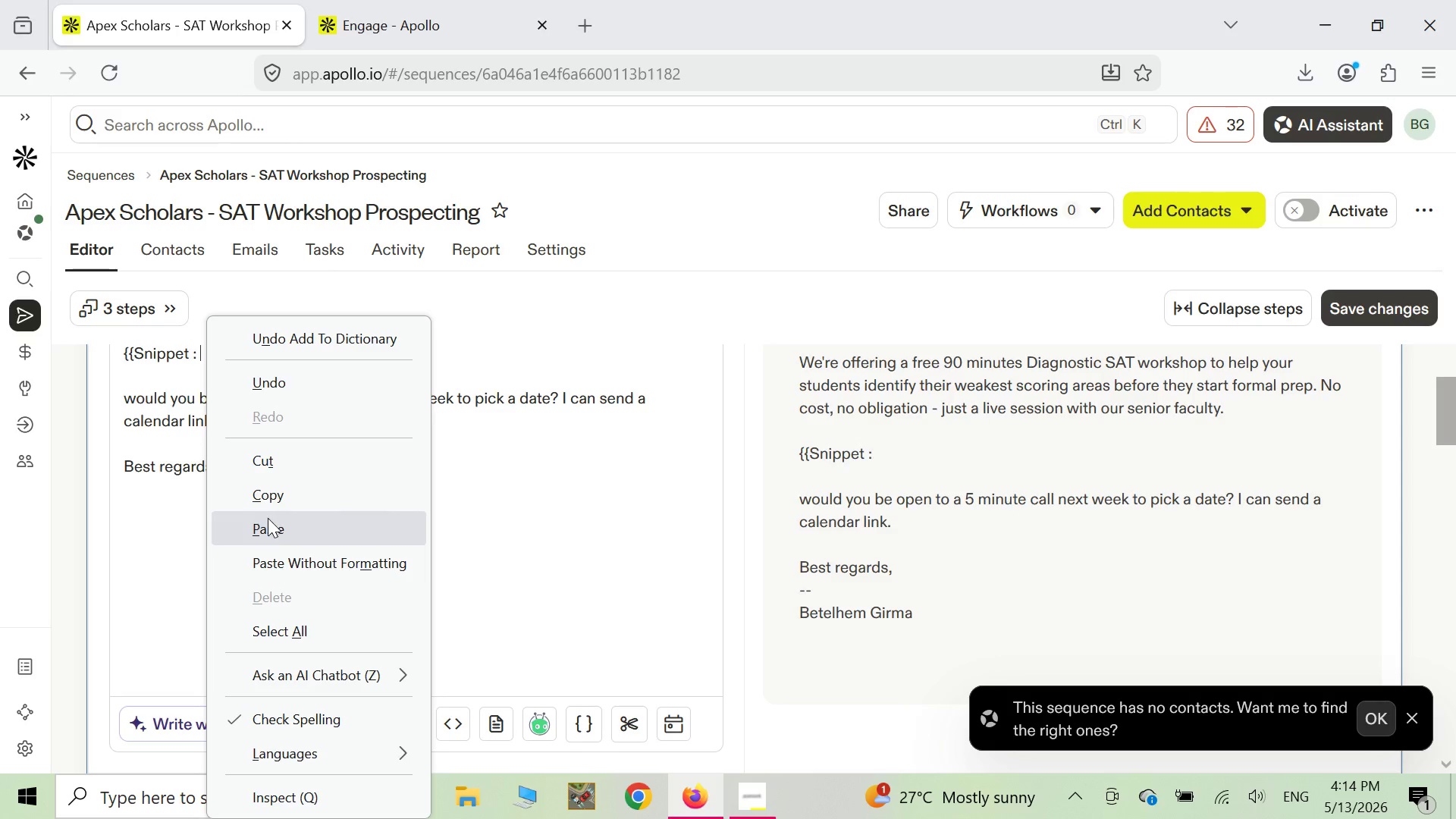 
left_click([268, 522])
 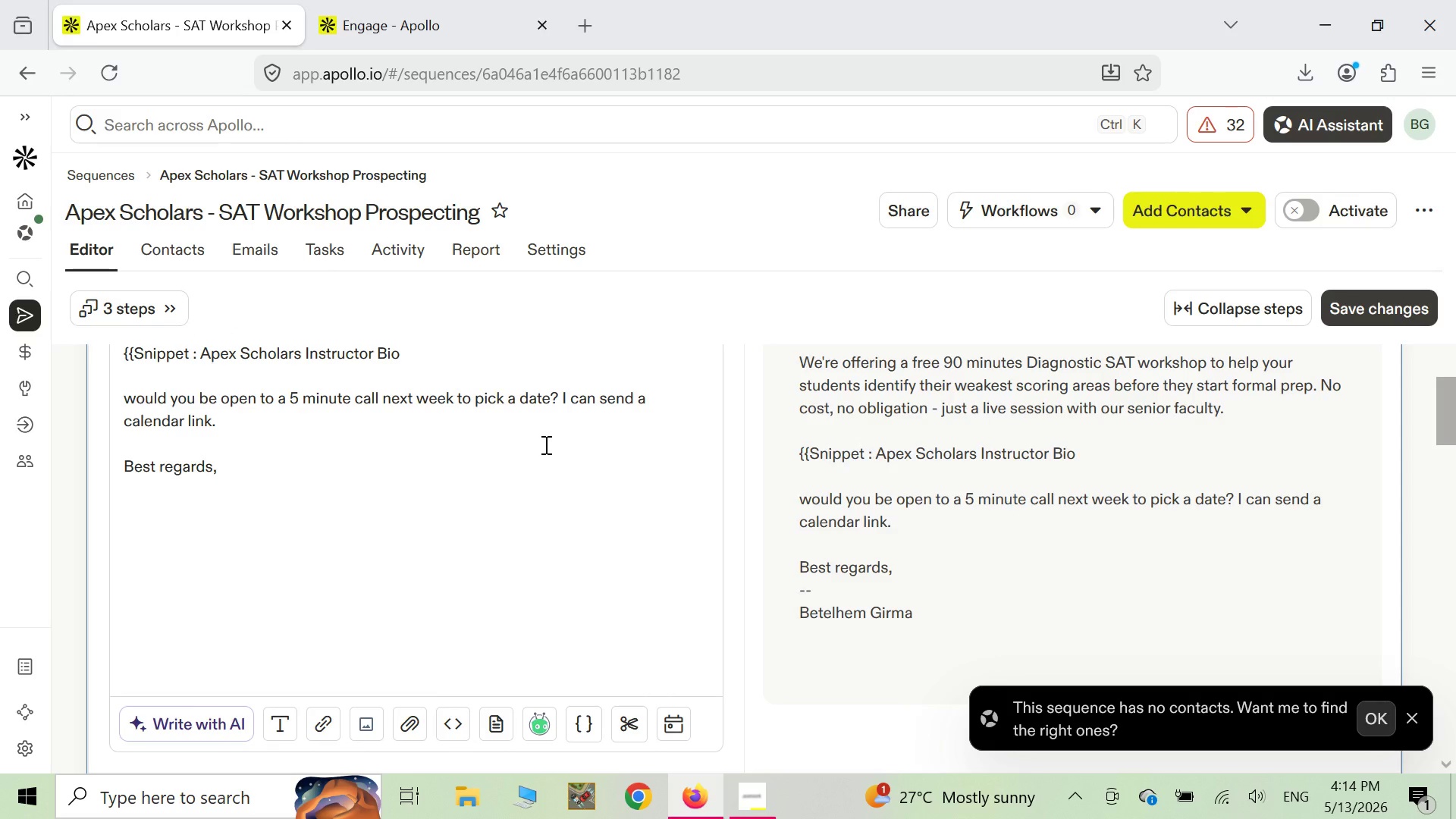 
wait(8.94)
 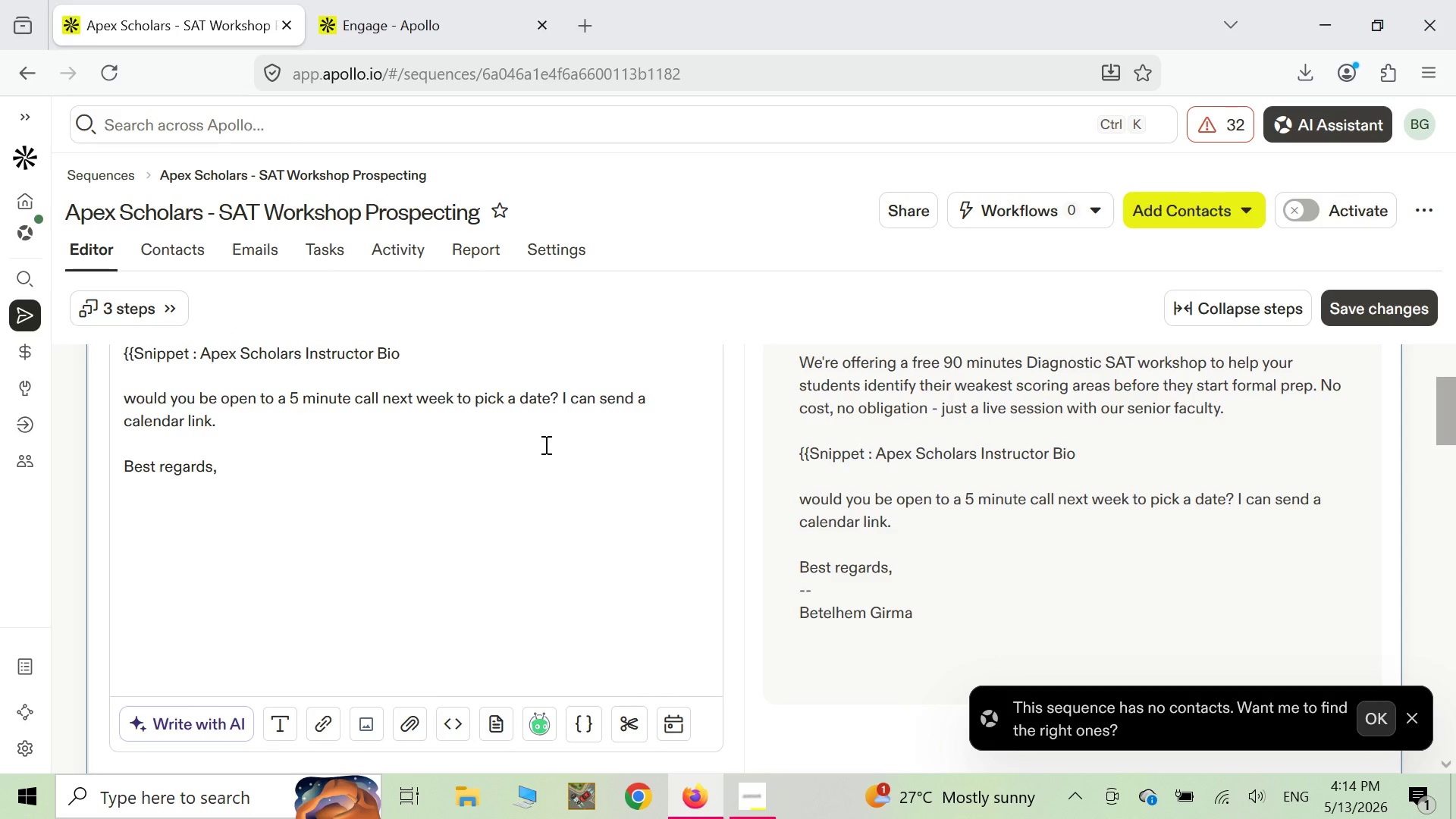 
key(Shift+ShiftLeft)
 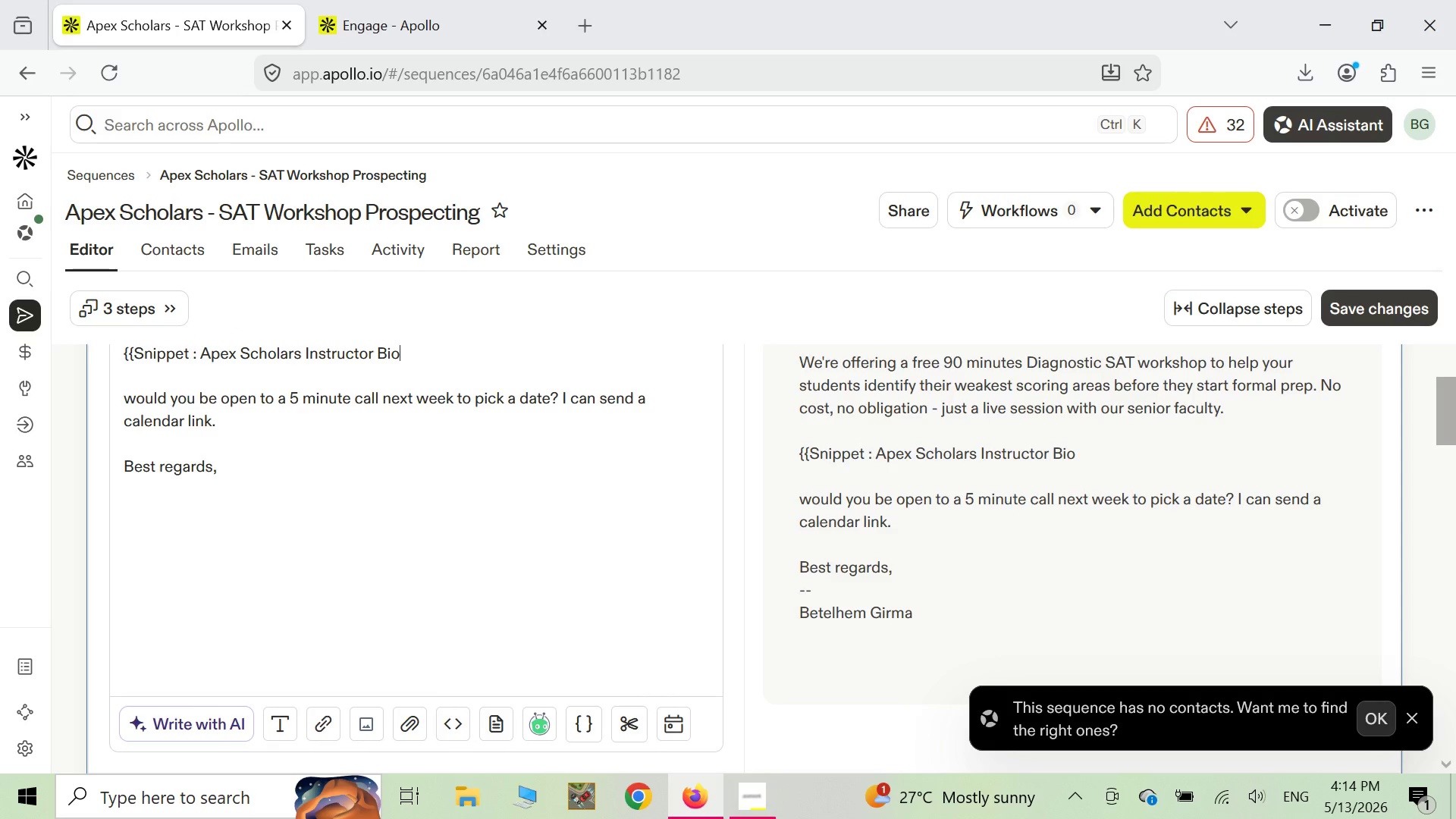 
key(Shift+BracketRight)
 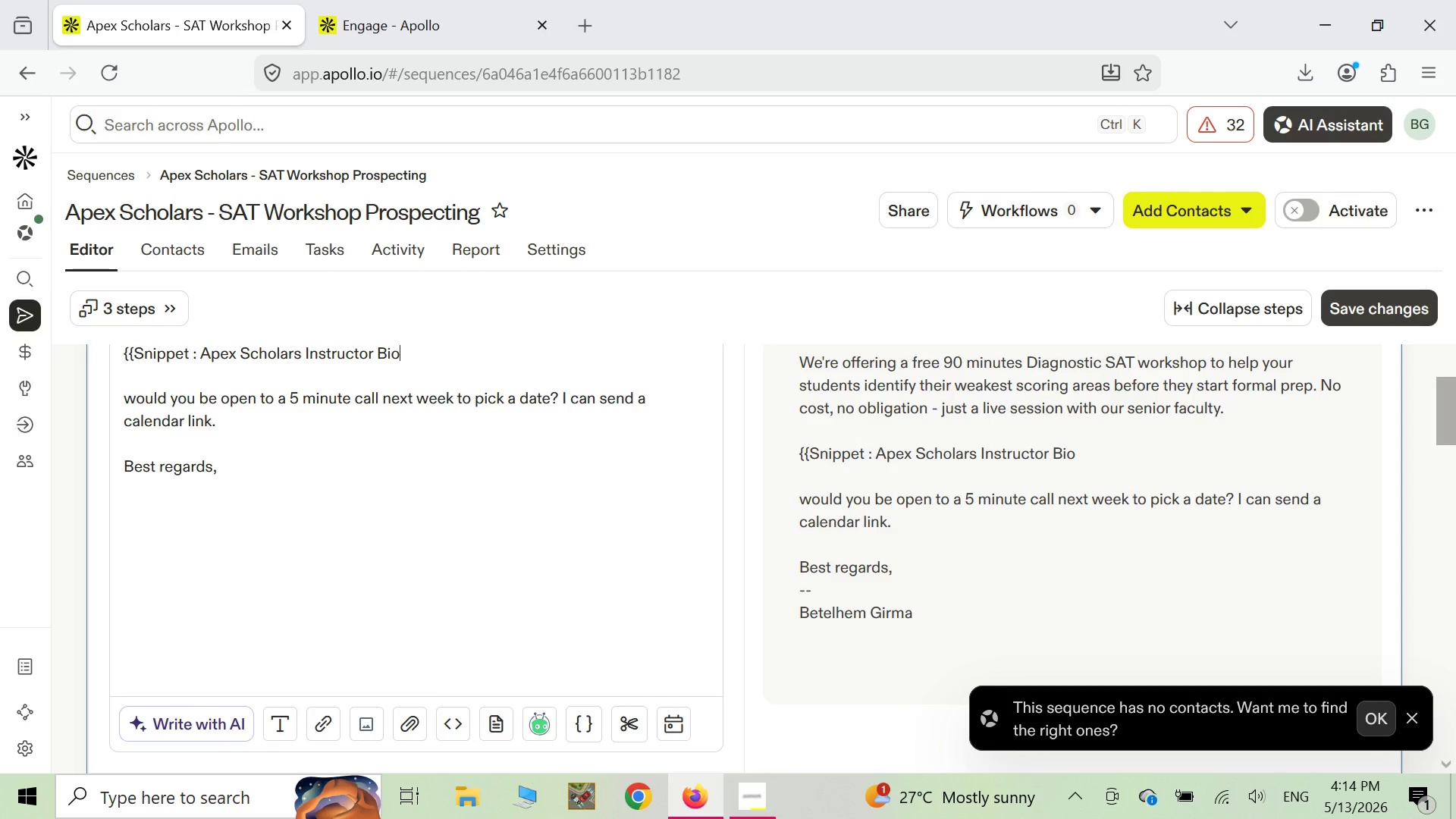 
key(Shift+ShiftLeft)
 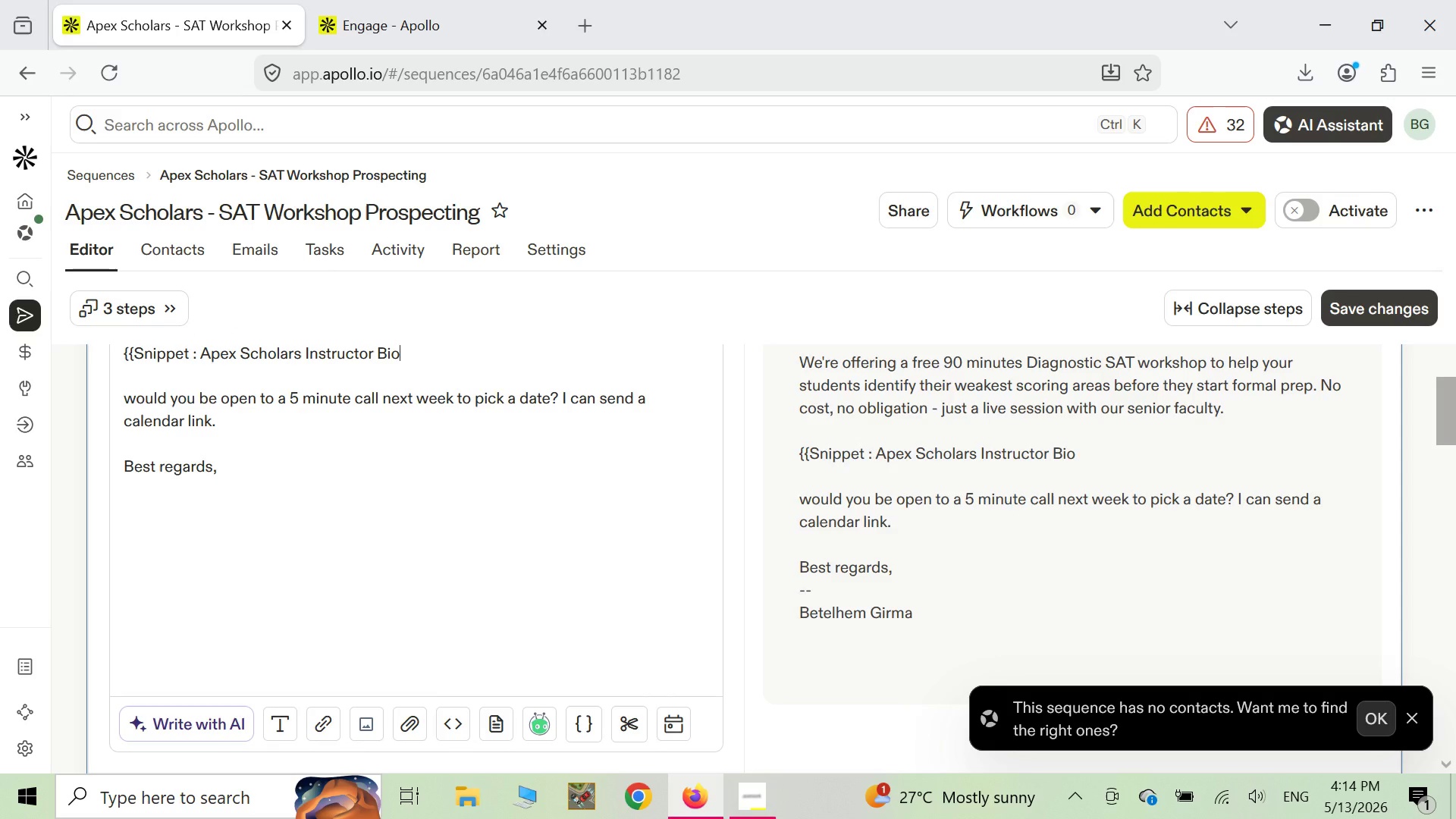 
key(Shift+BracketRight)
 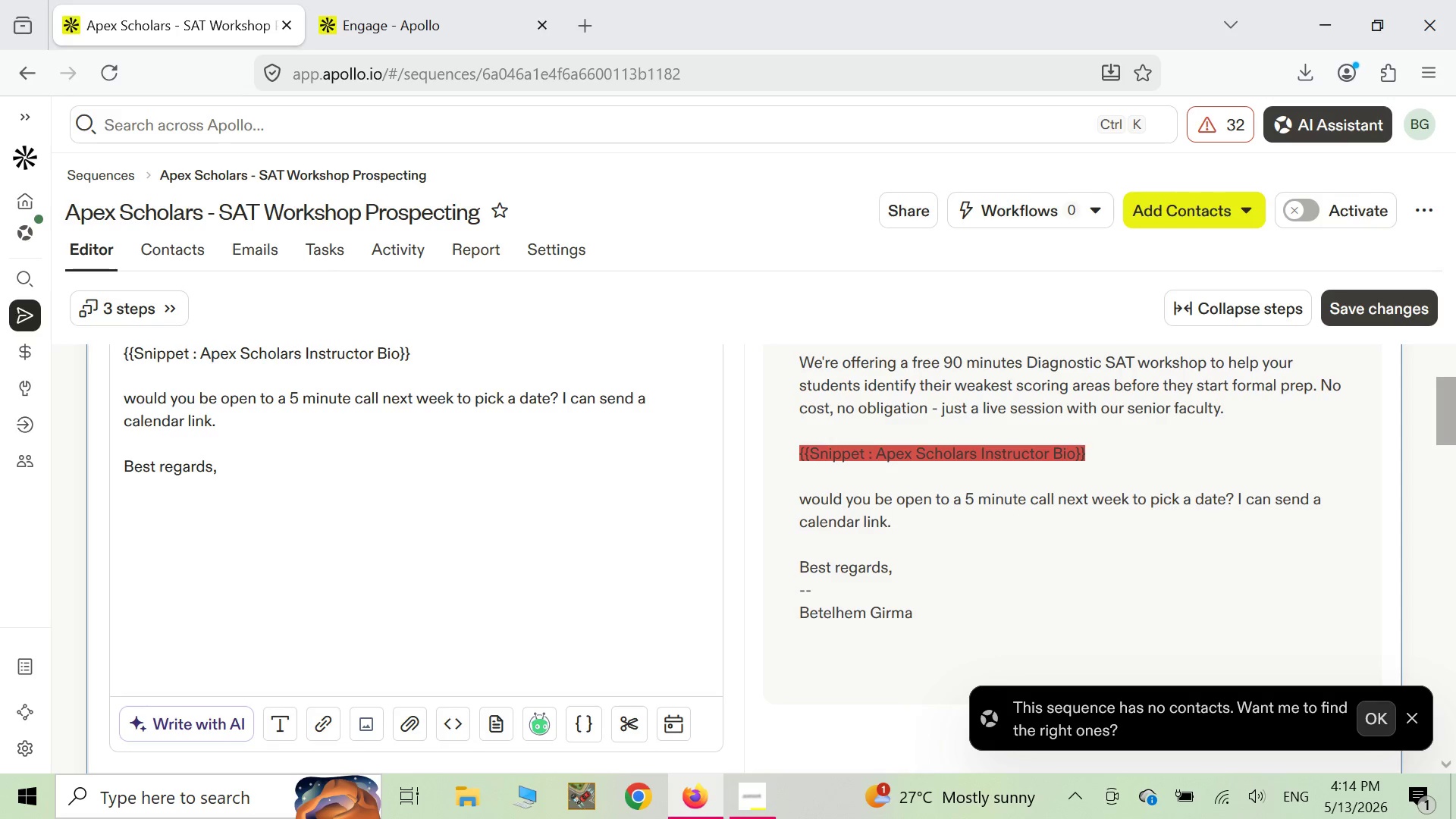 
wait(7.05)
 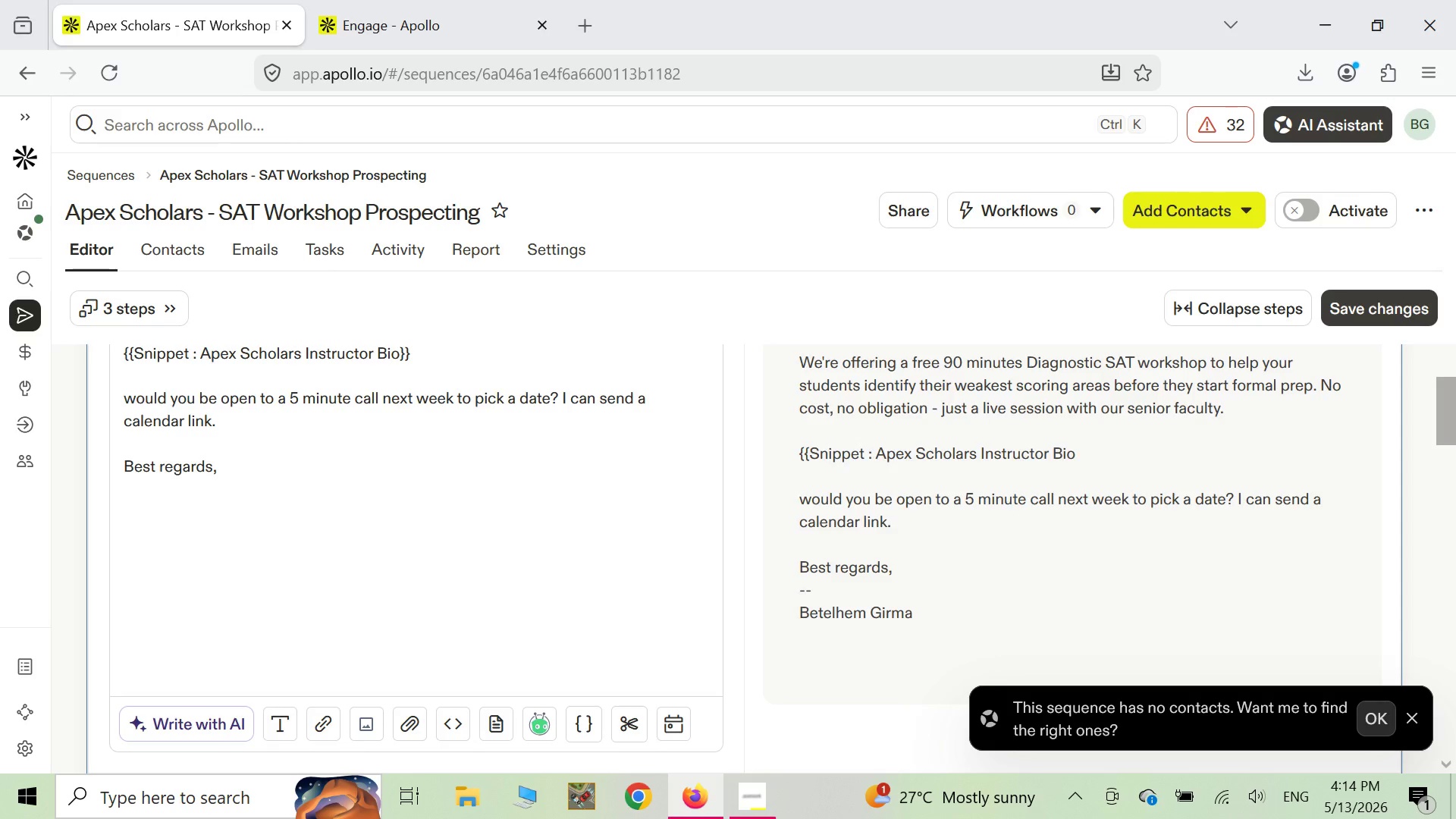 
scroll: coordinate [419, 487], scroll_direction: none, amount: 0.0
 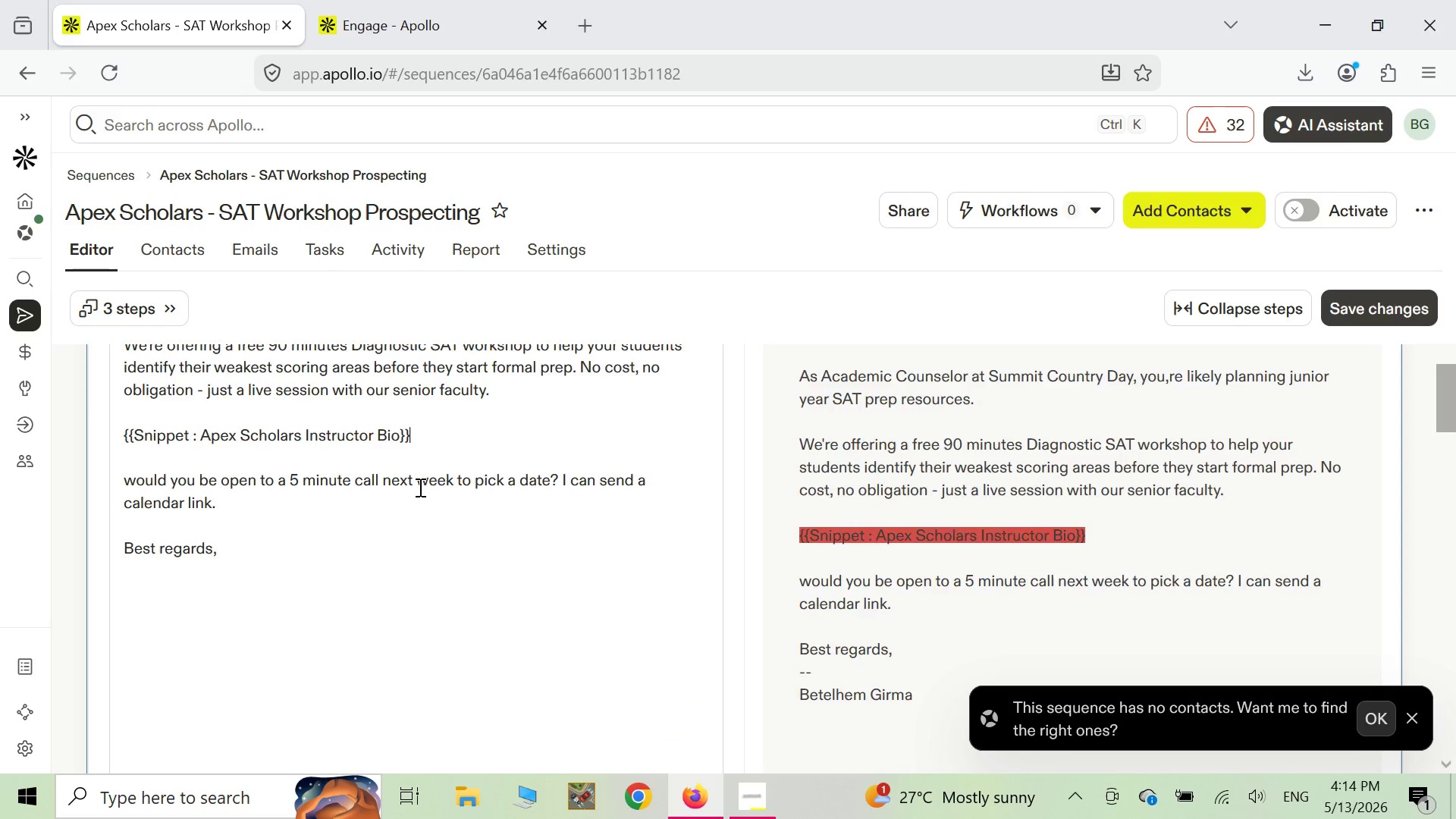 
scroll: coordinate [419, 487], scroll_direction: up, amount: 2.0
 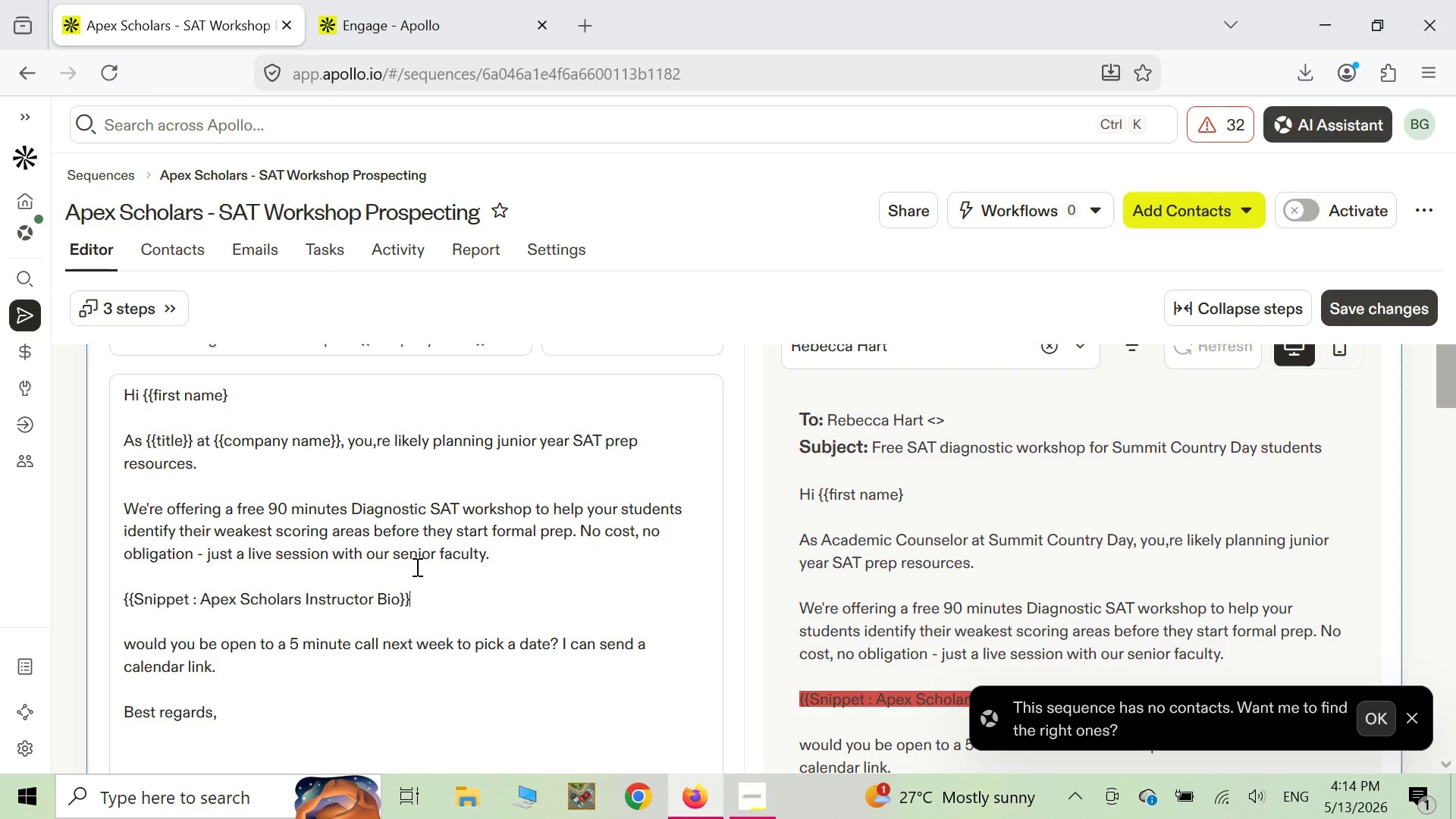 
wait(6.68)
 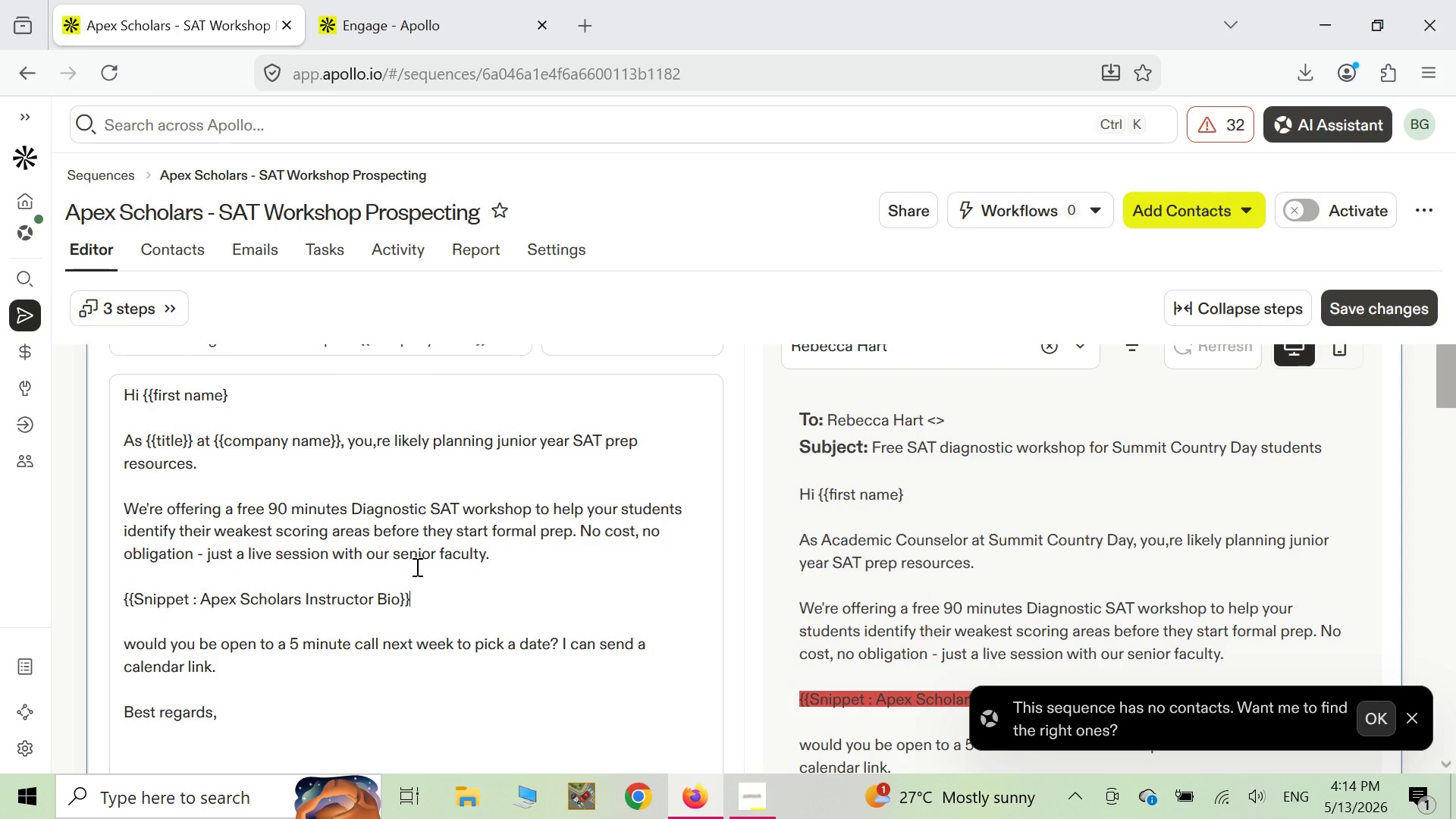 
scroll: coordinate [695, 469], scroll_direction: none, amount: 0.0
 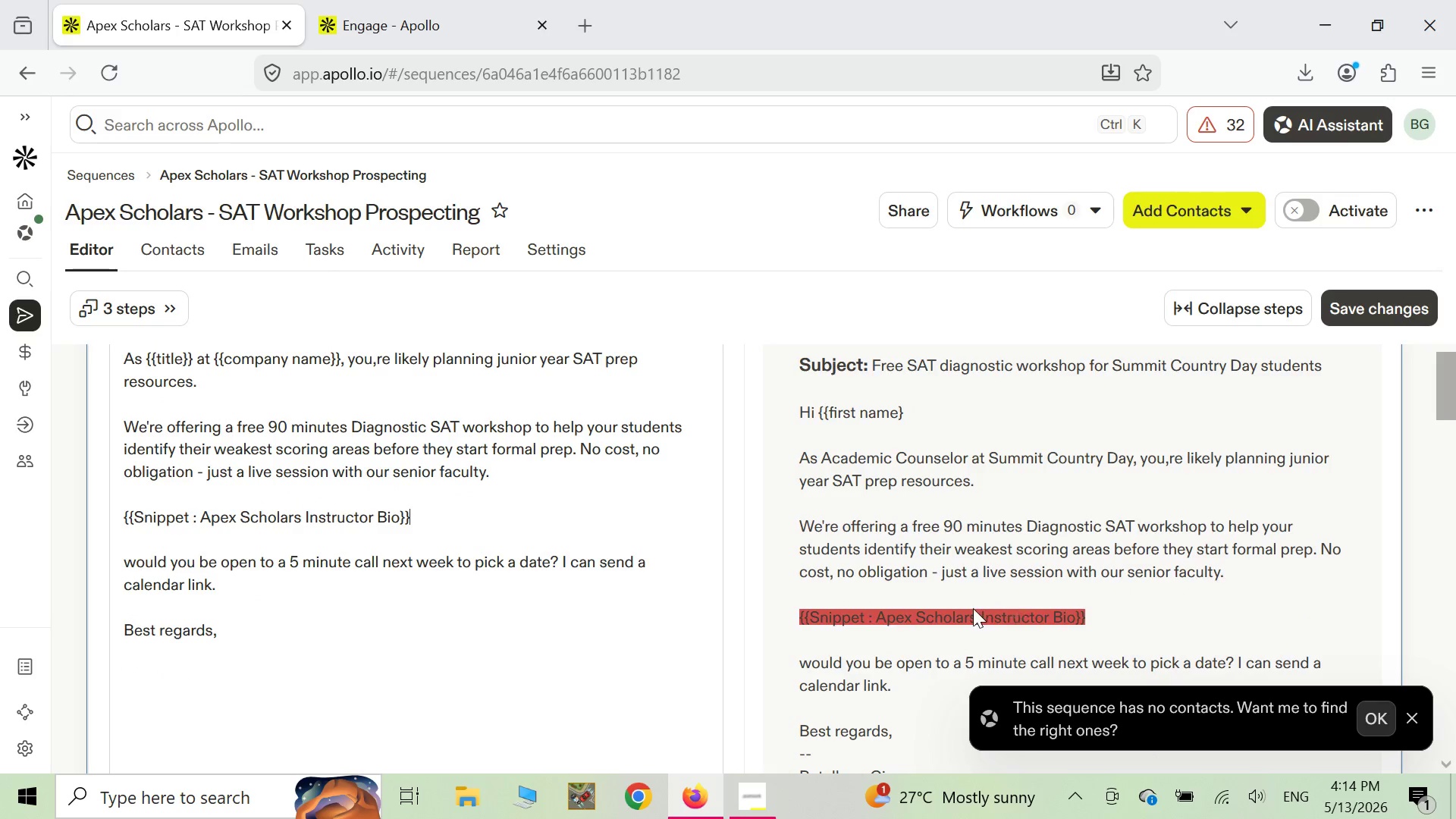 
scroll: coordinate [973, 608], scroll_direction: down, amount: 1.0
 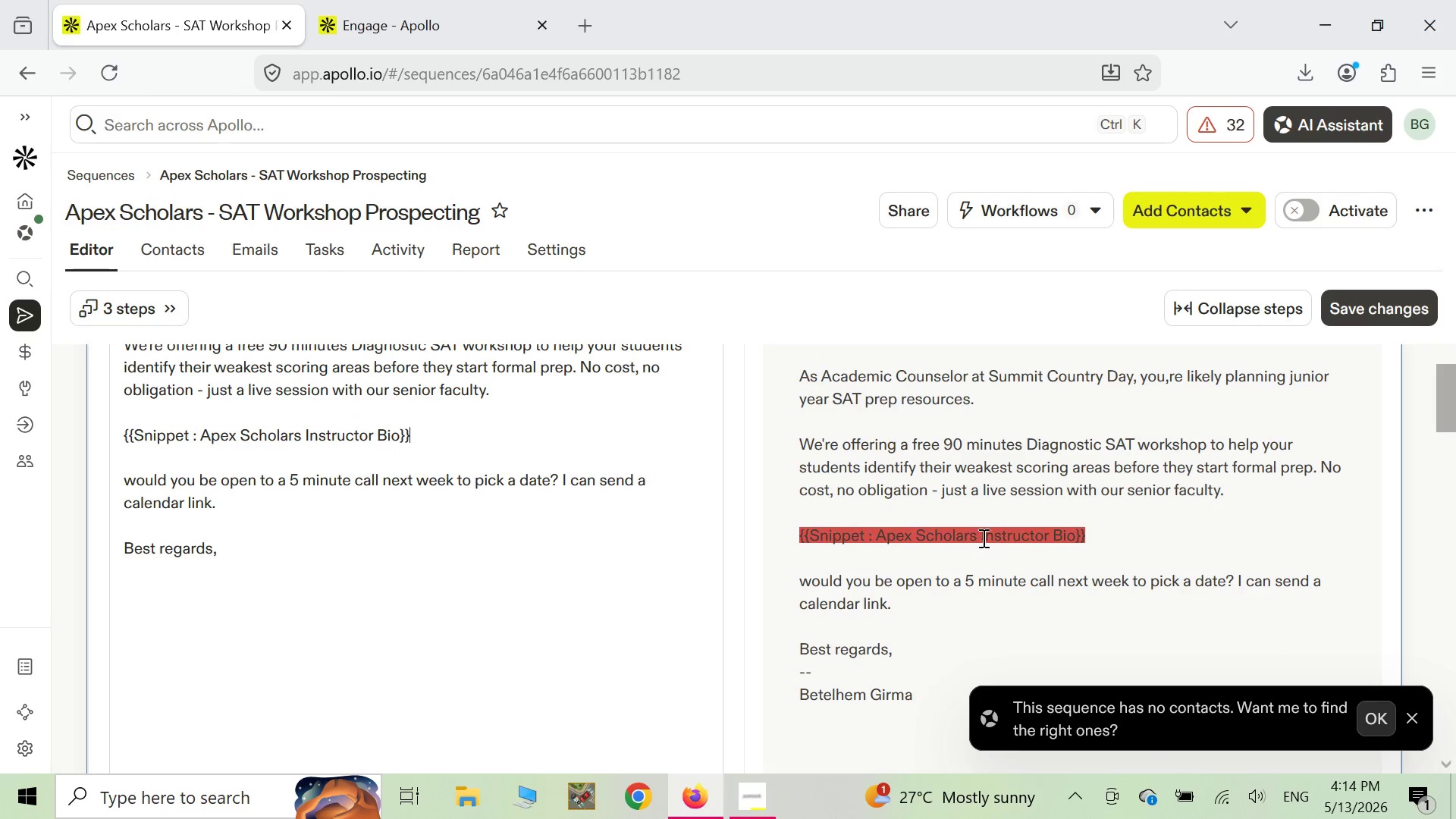 
left_click([982, 538])
 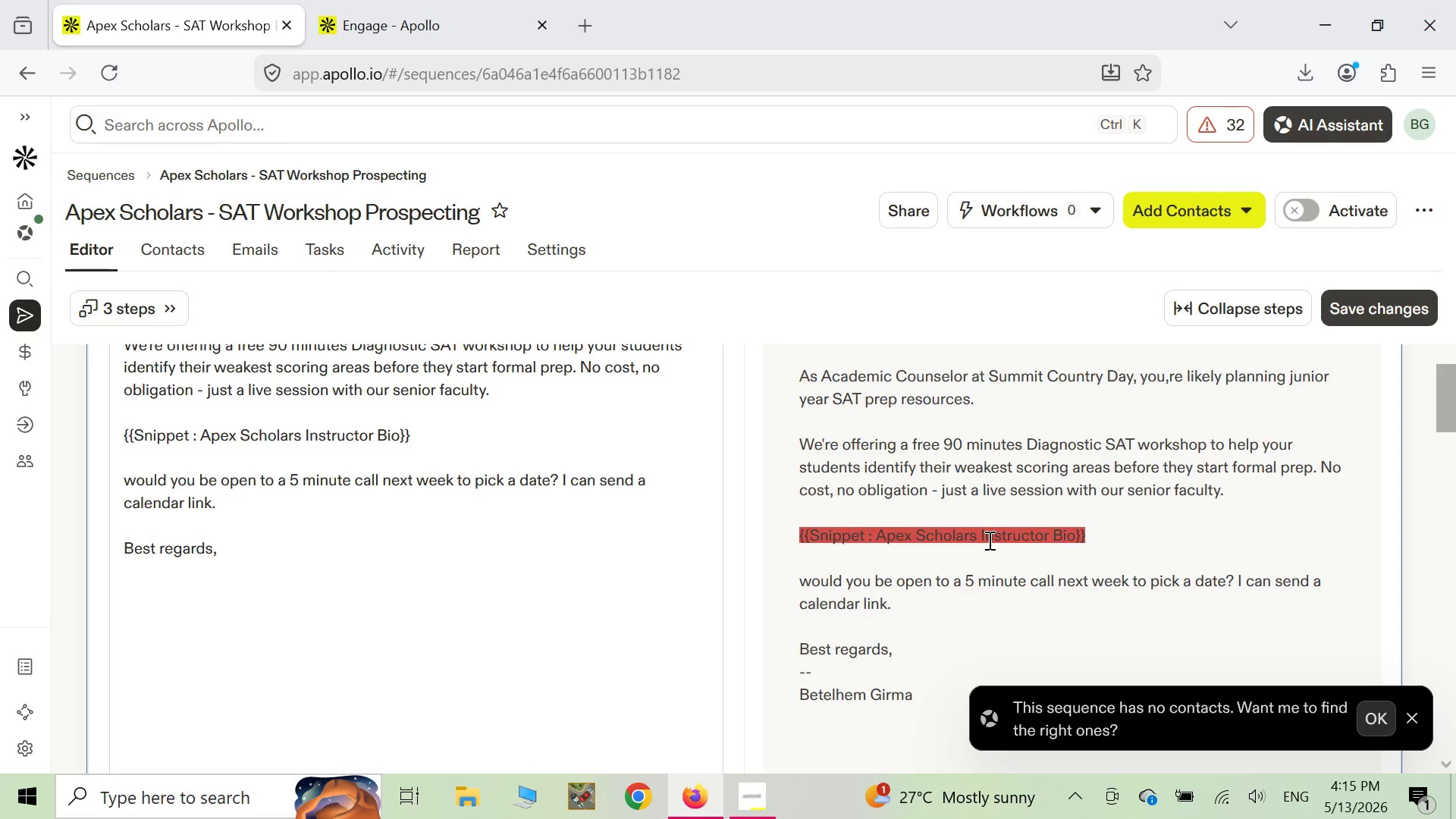 
wait(6.14)
 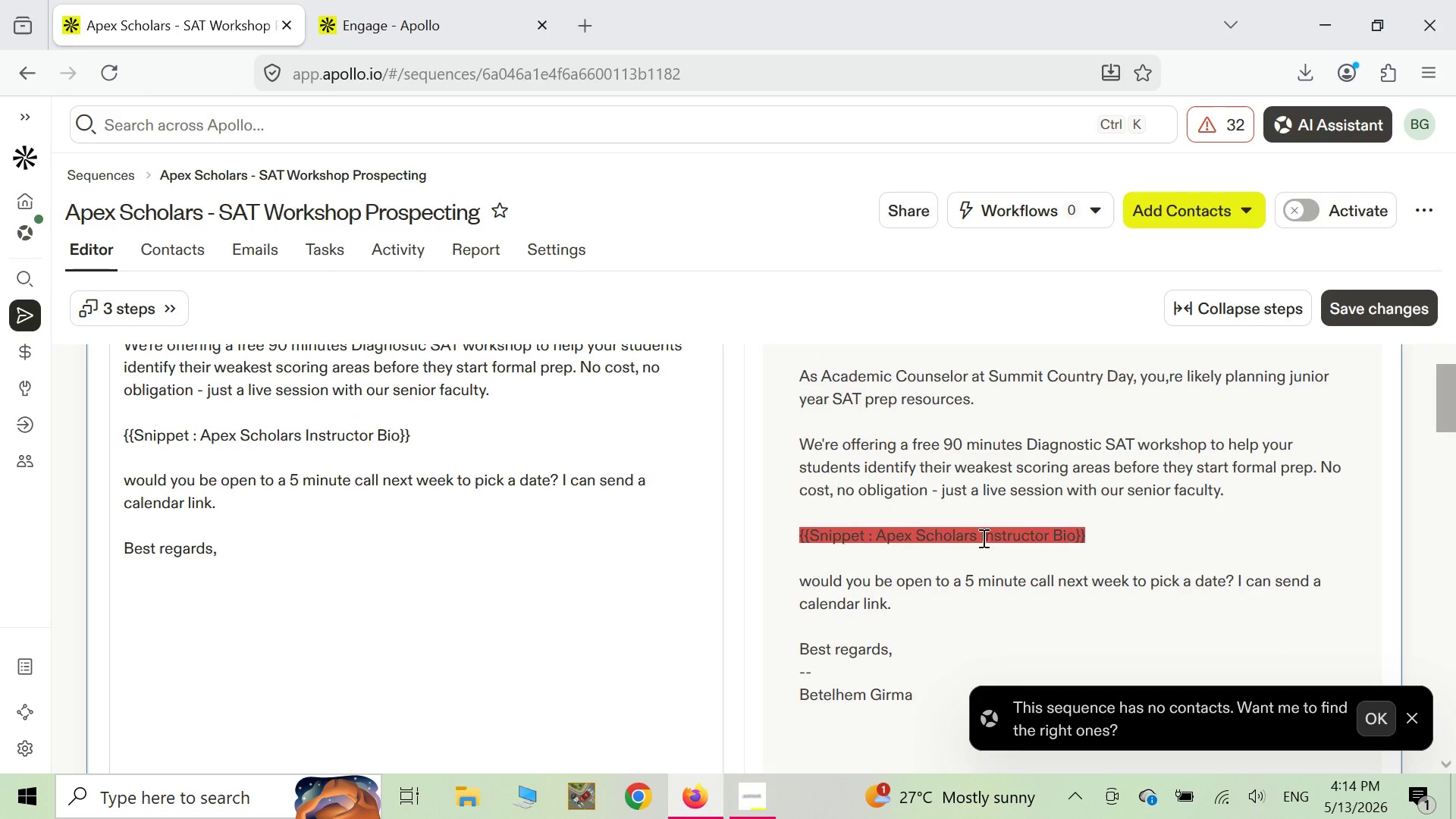 
scroll: coordinate [536, 563], scroll_direction: down, amount: 1.0
 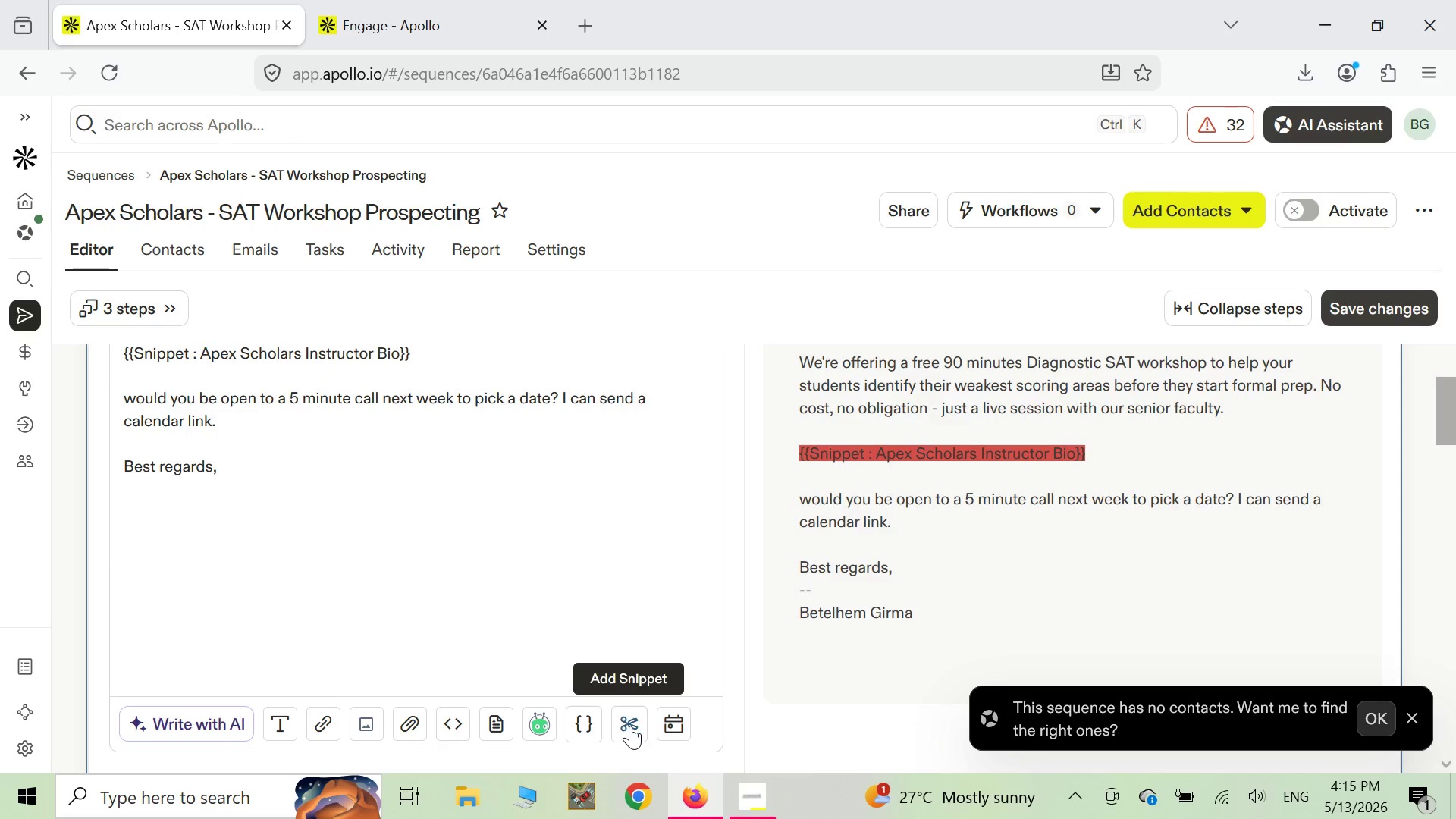 
left_click([630, 726])
 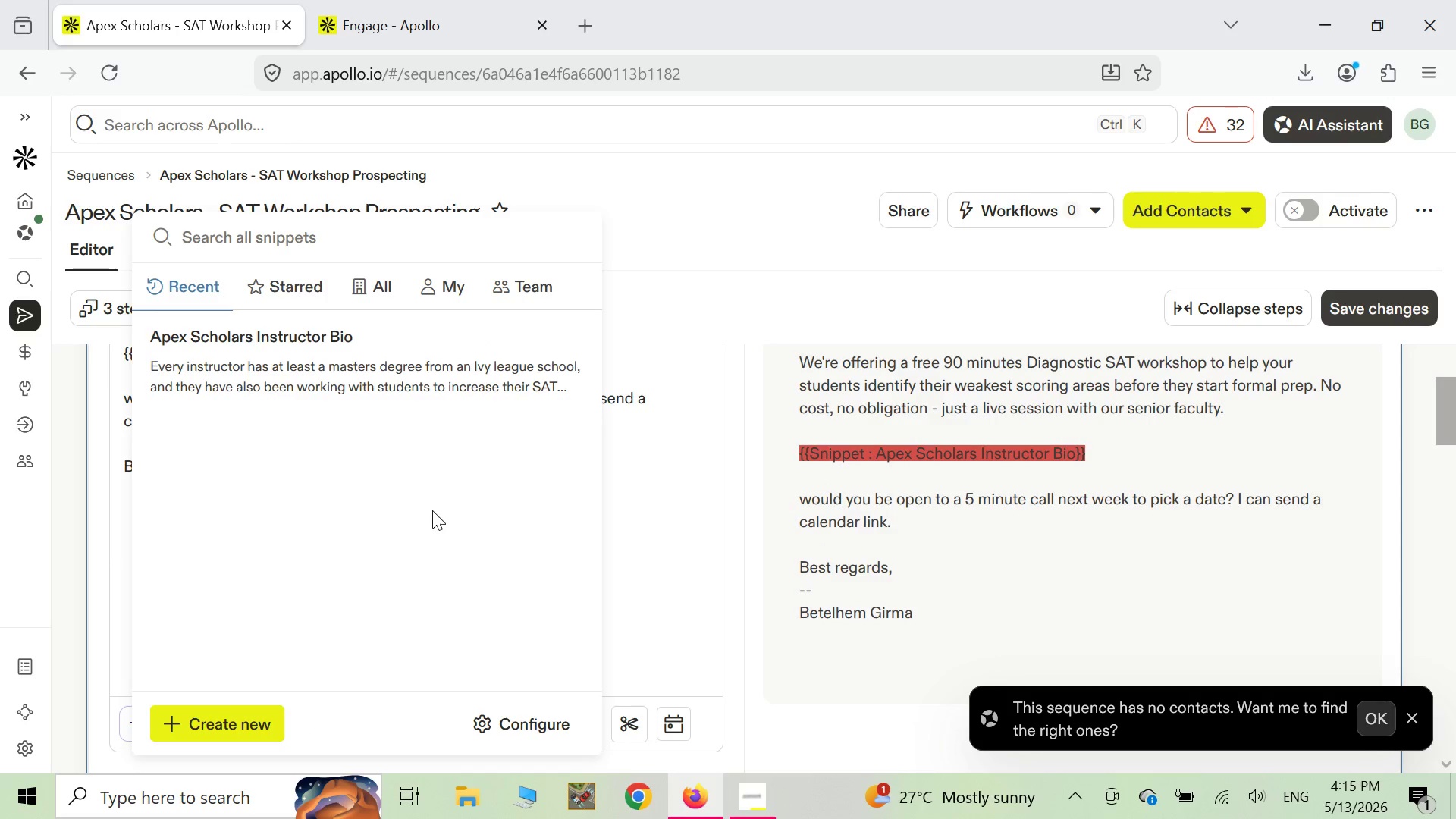 
scroll: coordinate [428, 515], scroll_direction: none, amount: 0.0
 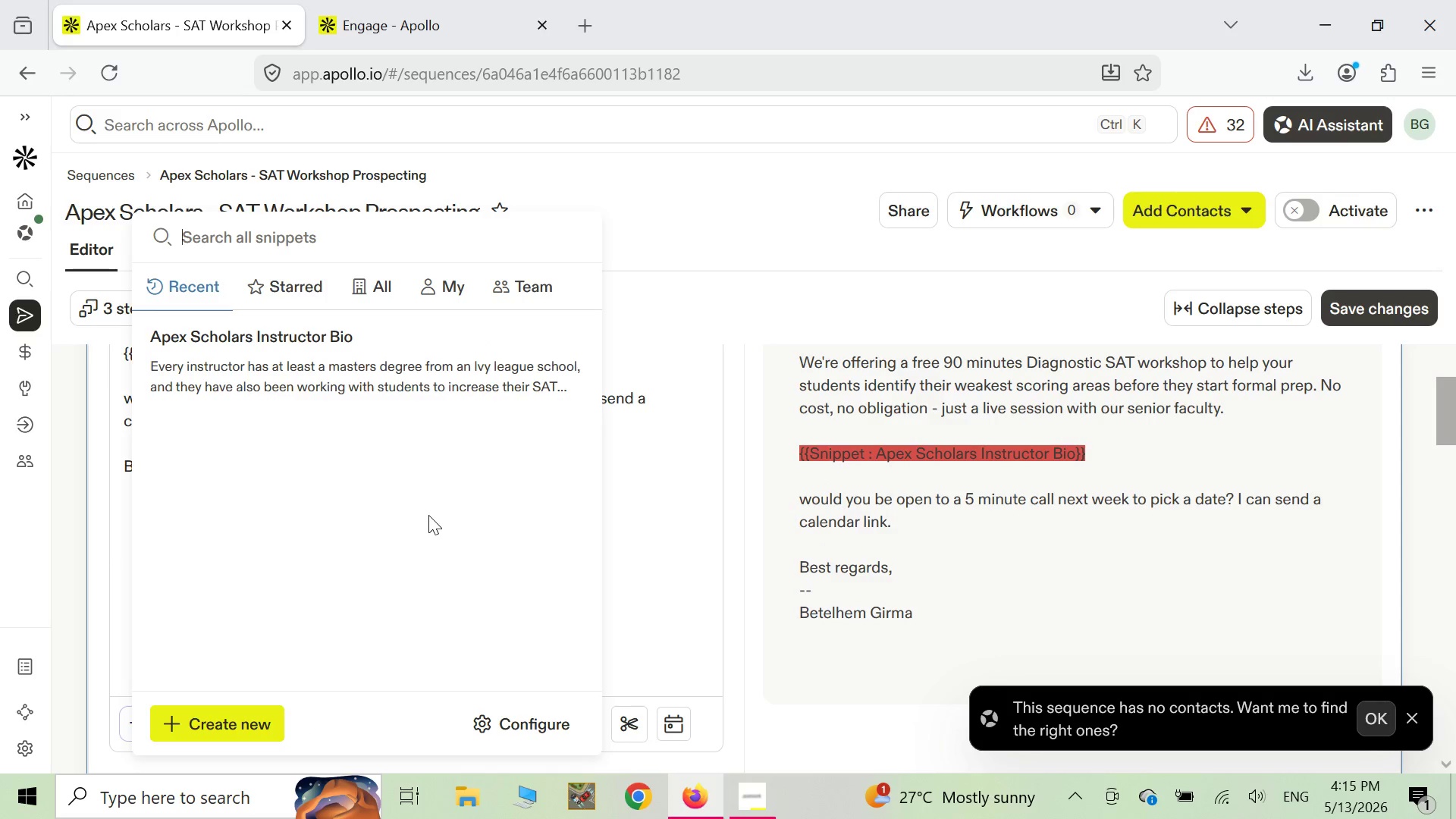 
right_click([428, 515])
 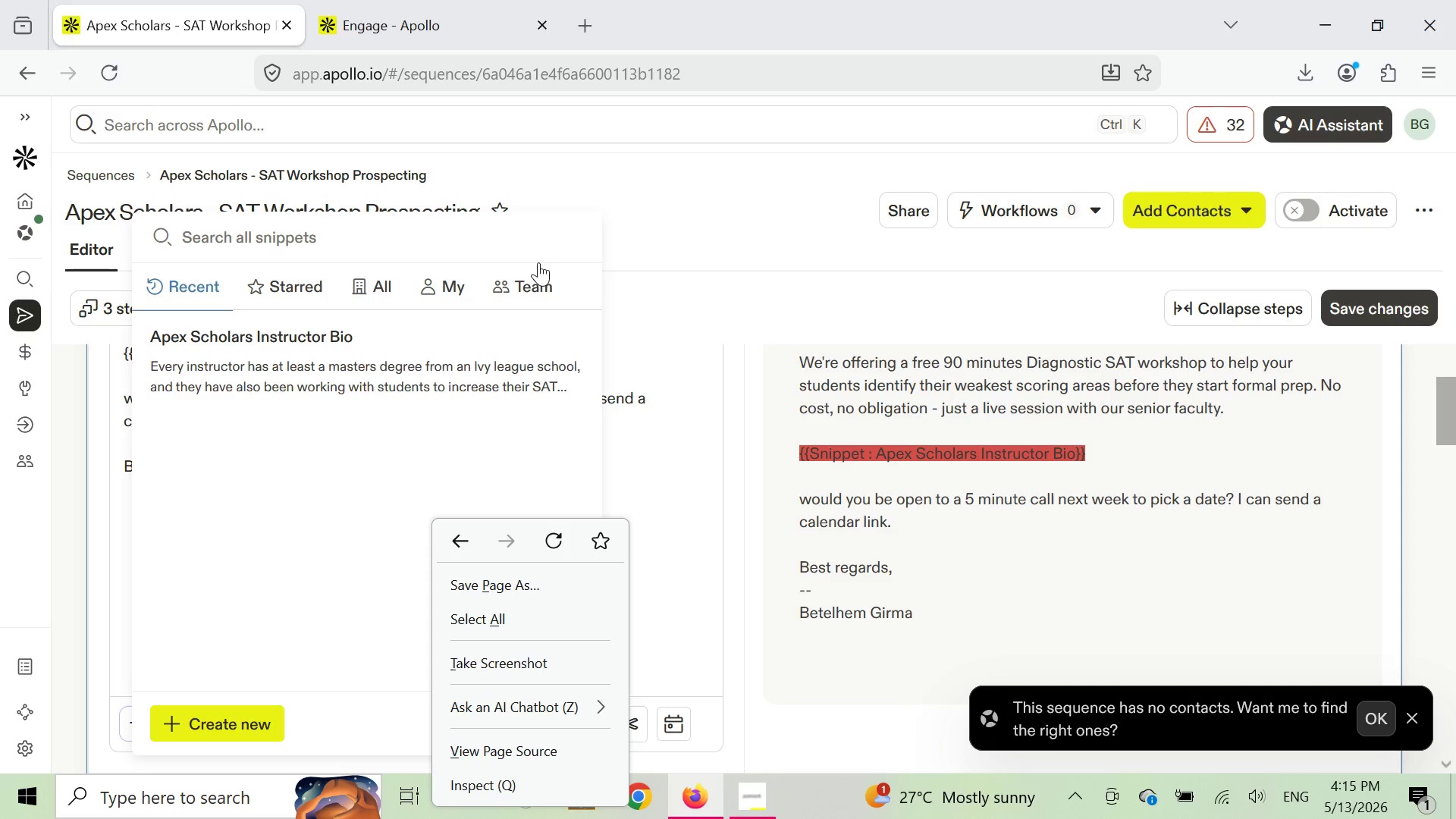 
left_click_drag(start_coordinate=[704, 347], to_coordinate=[708, 348])
 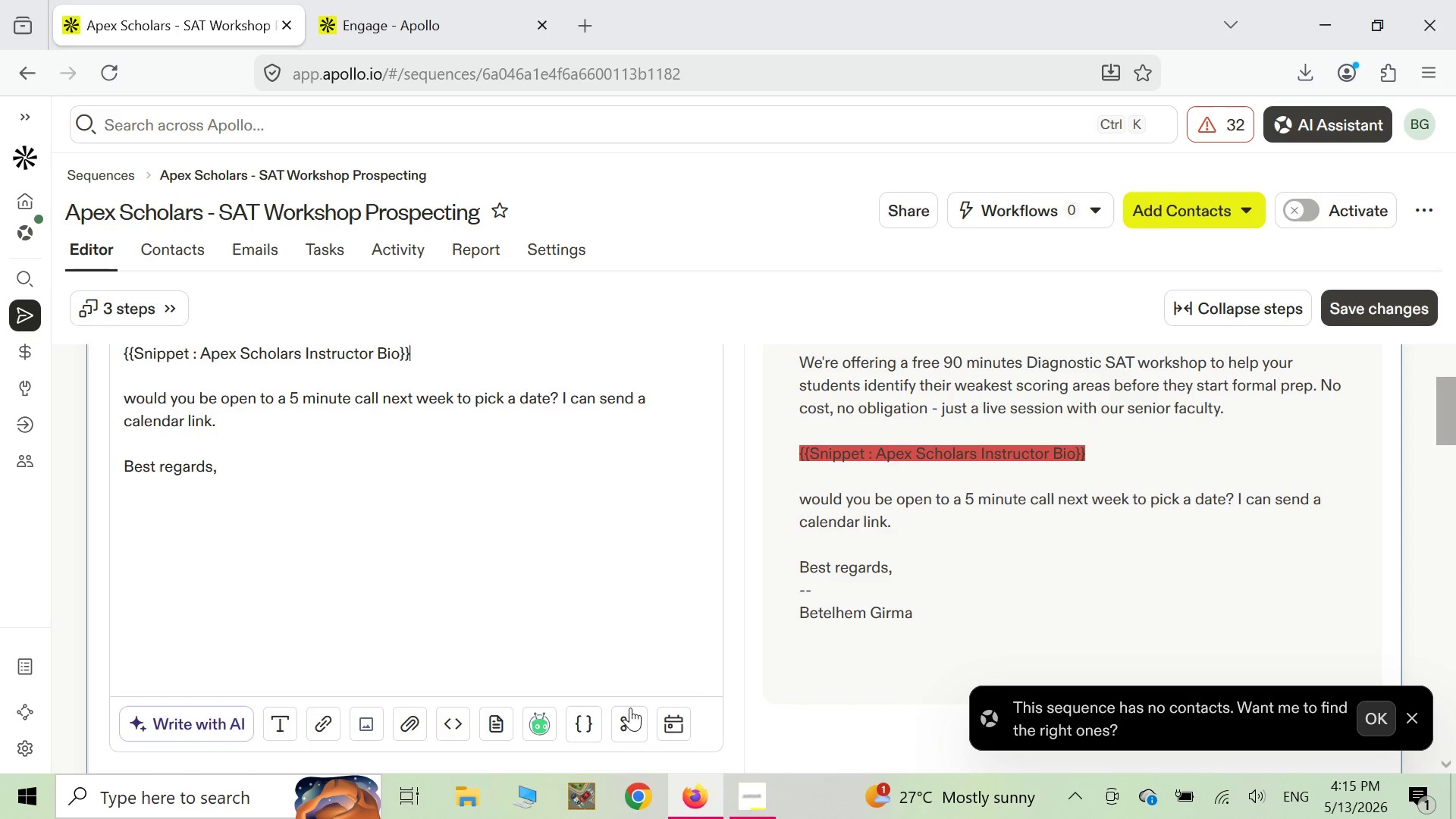 
left_click([630, 714])
 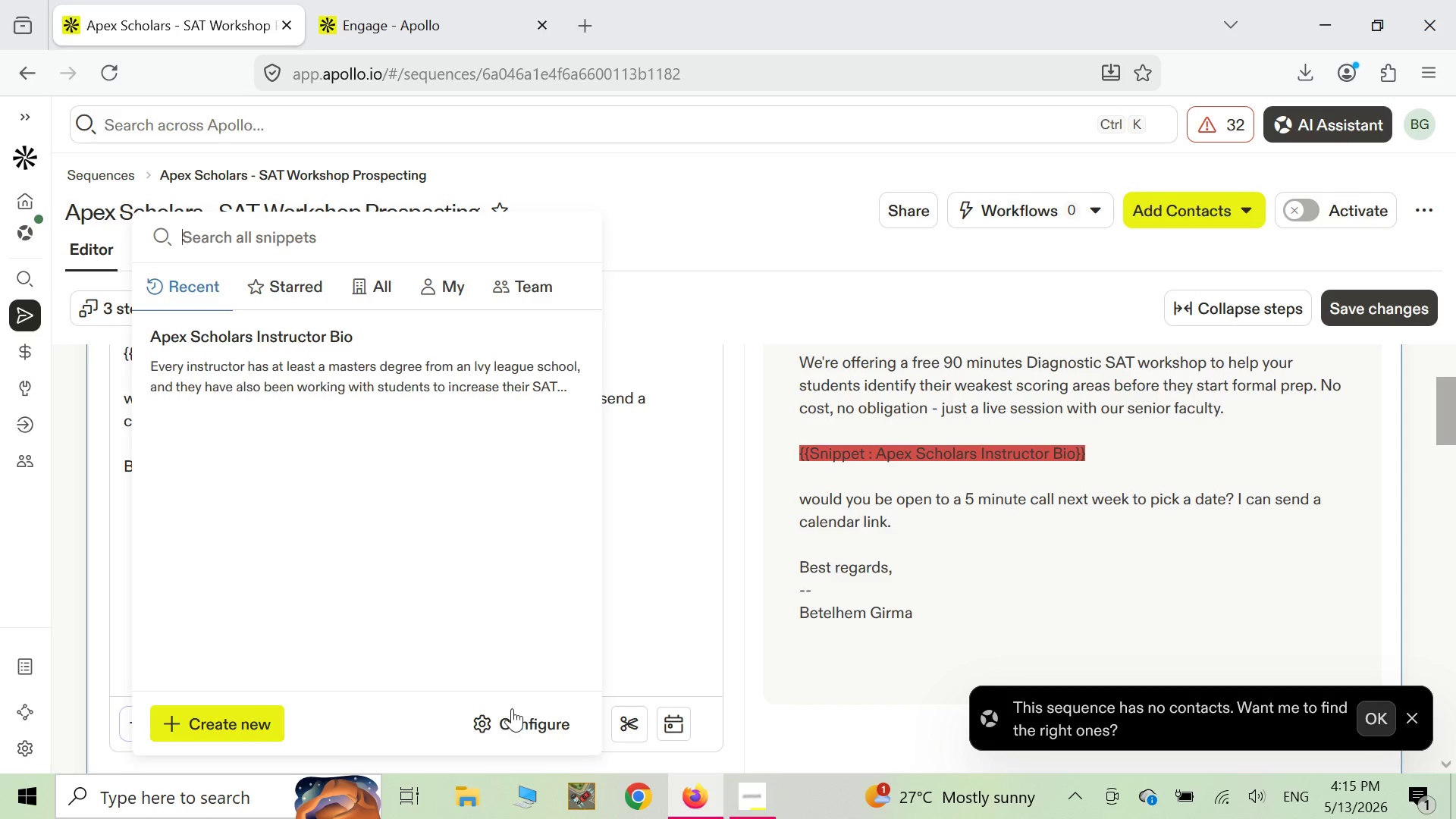 
left_click([505, 717])
 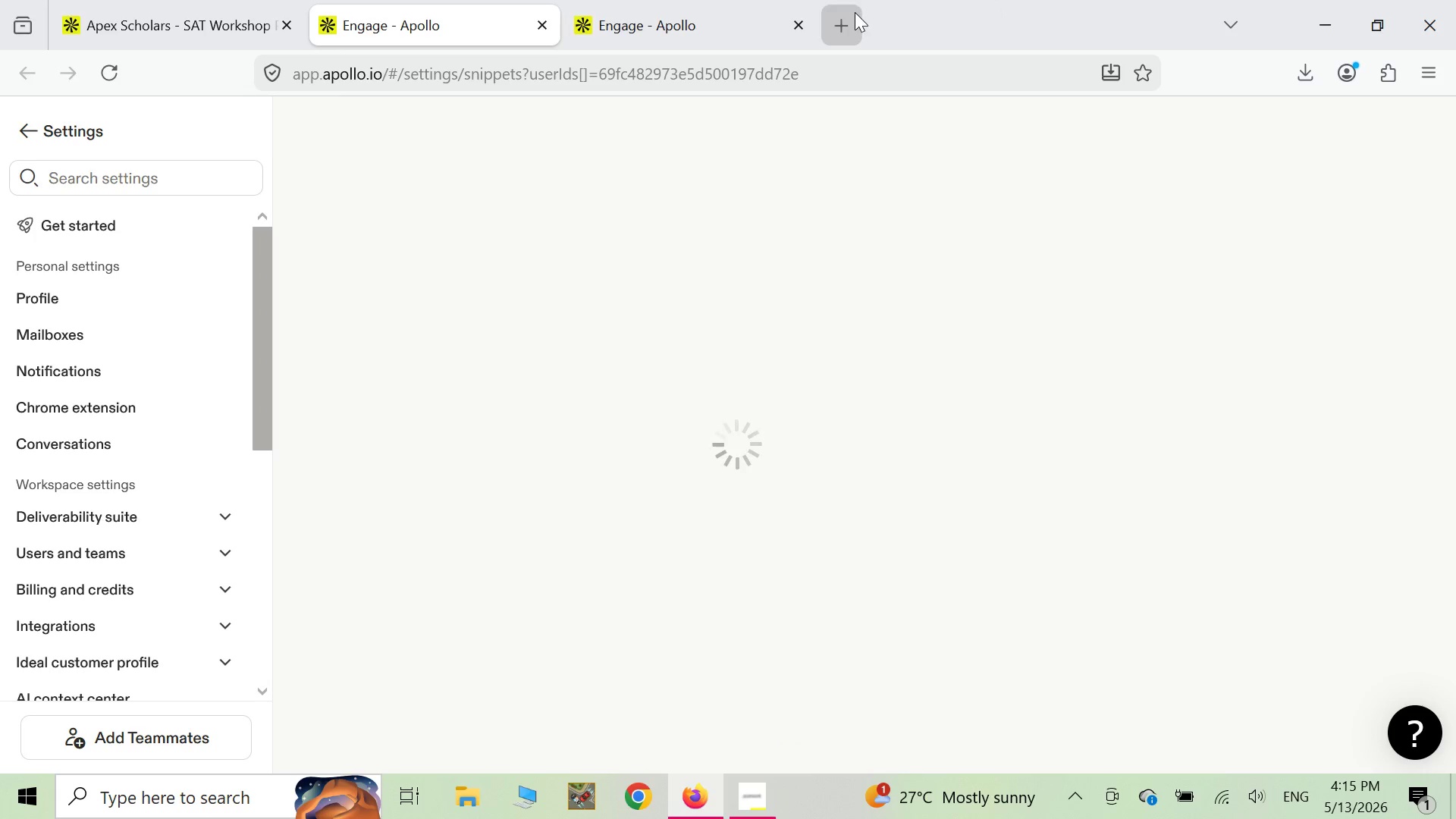 
wait(26.09)
 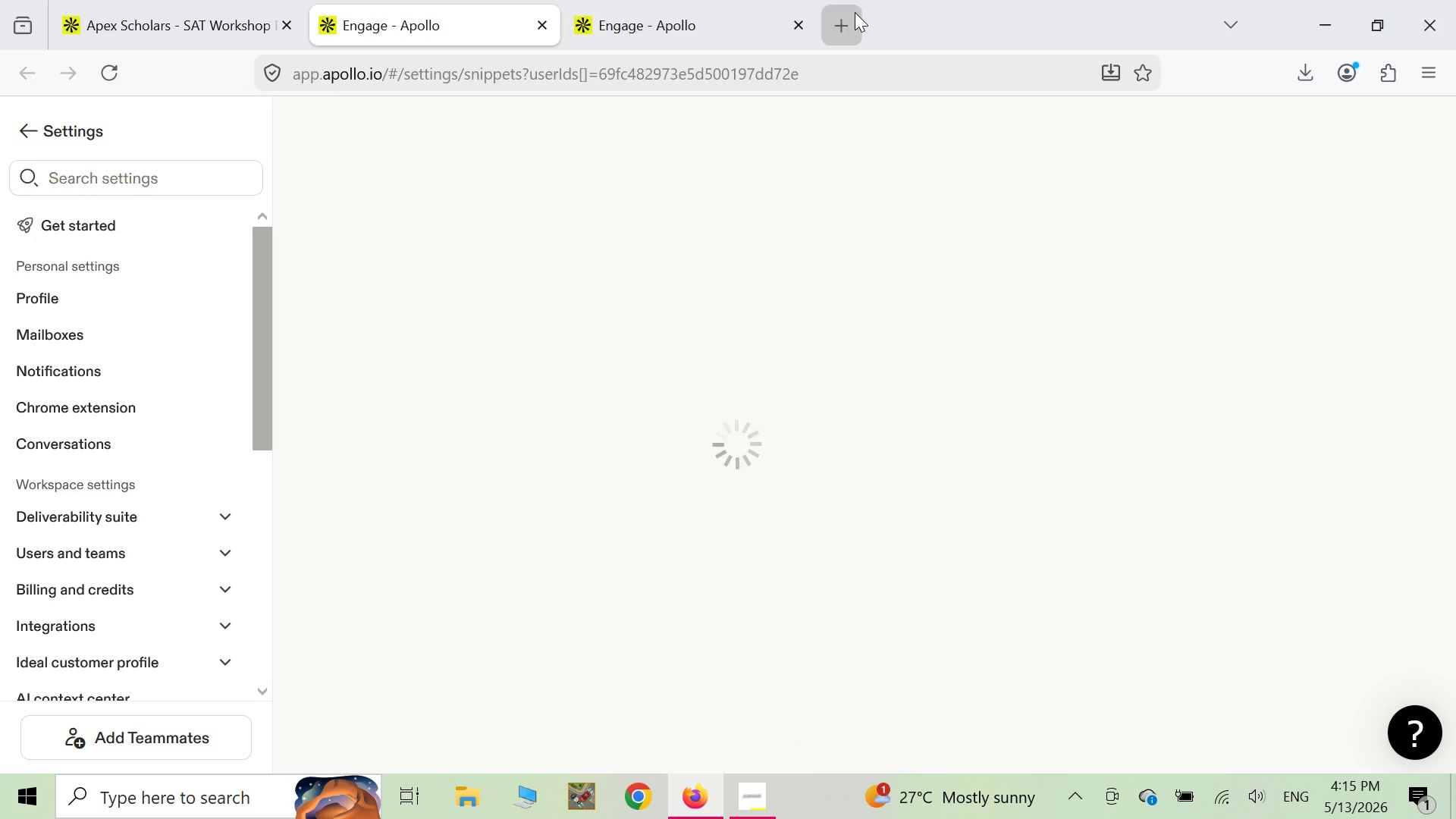 
left_click([802, 18])
 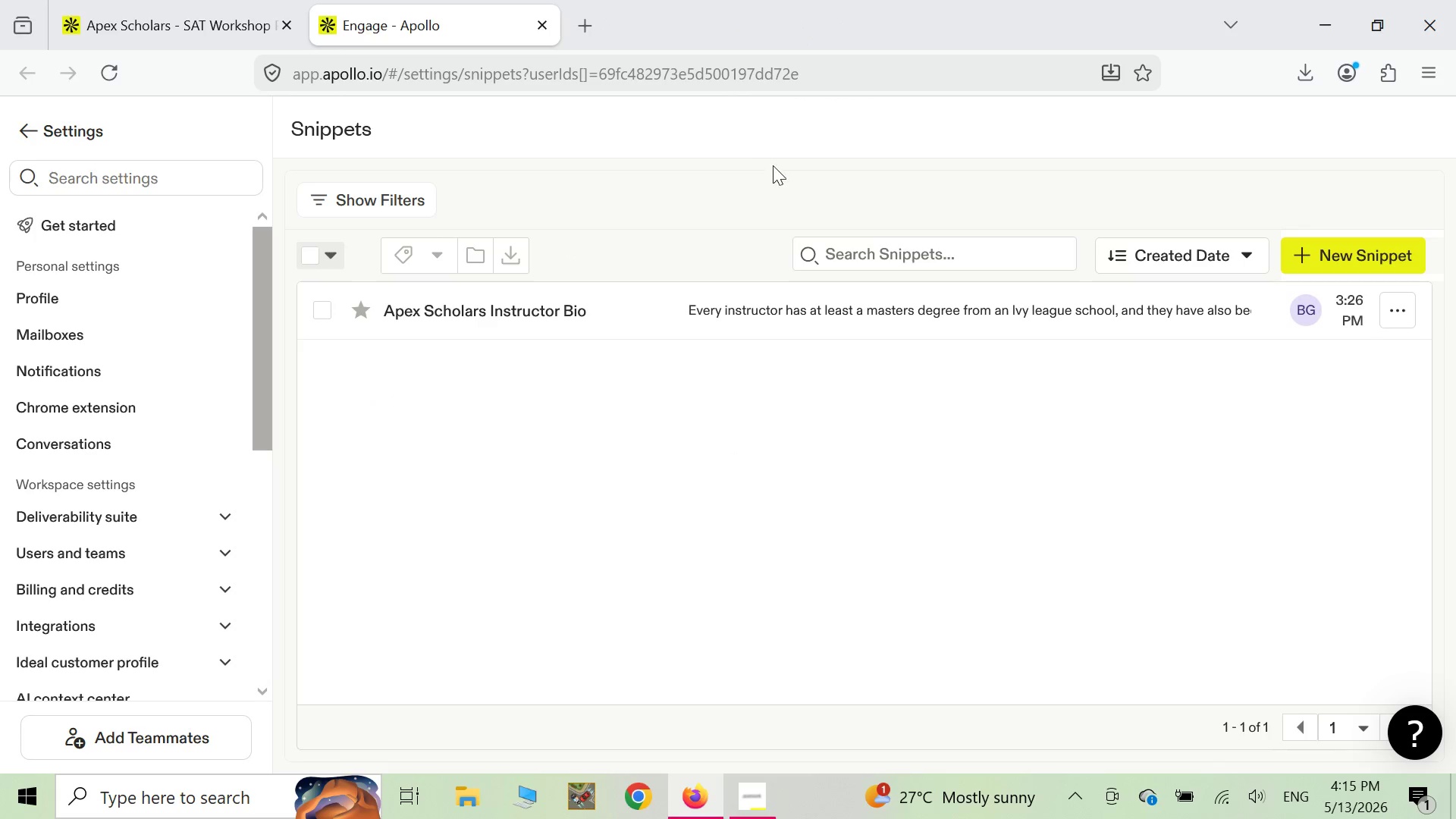 
right_click([785, 171])
 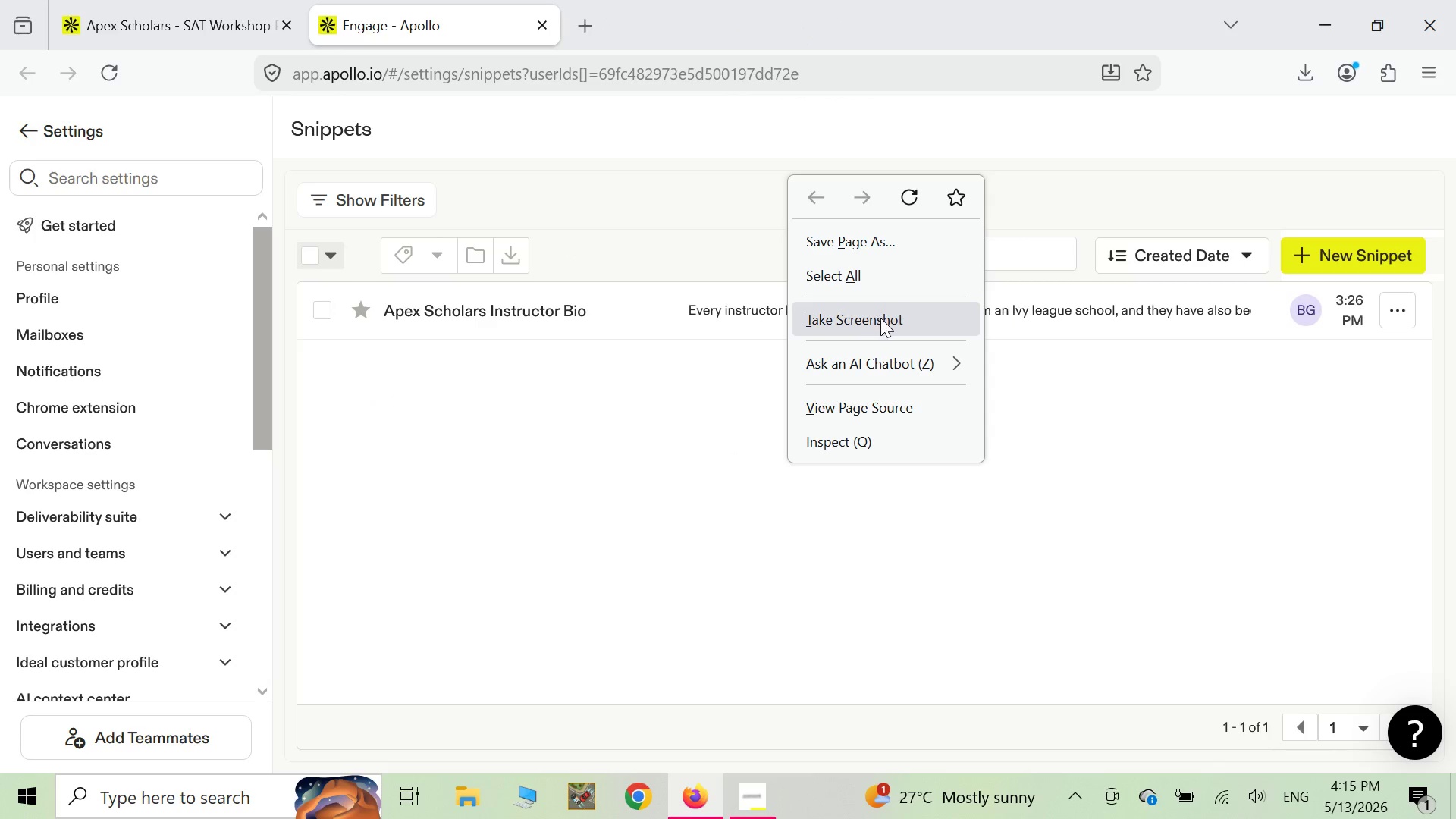 
left_click([880, 318])
 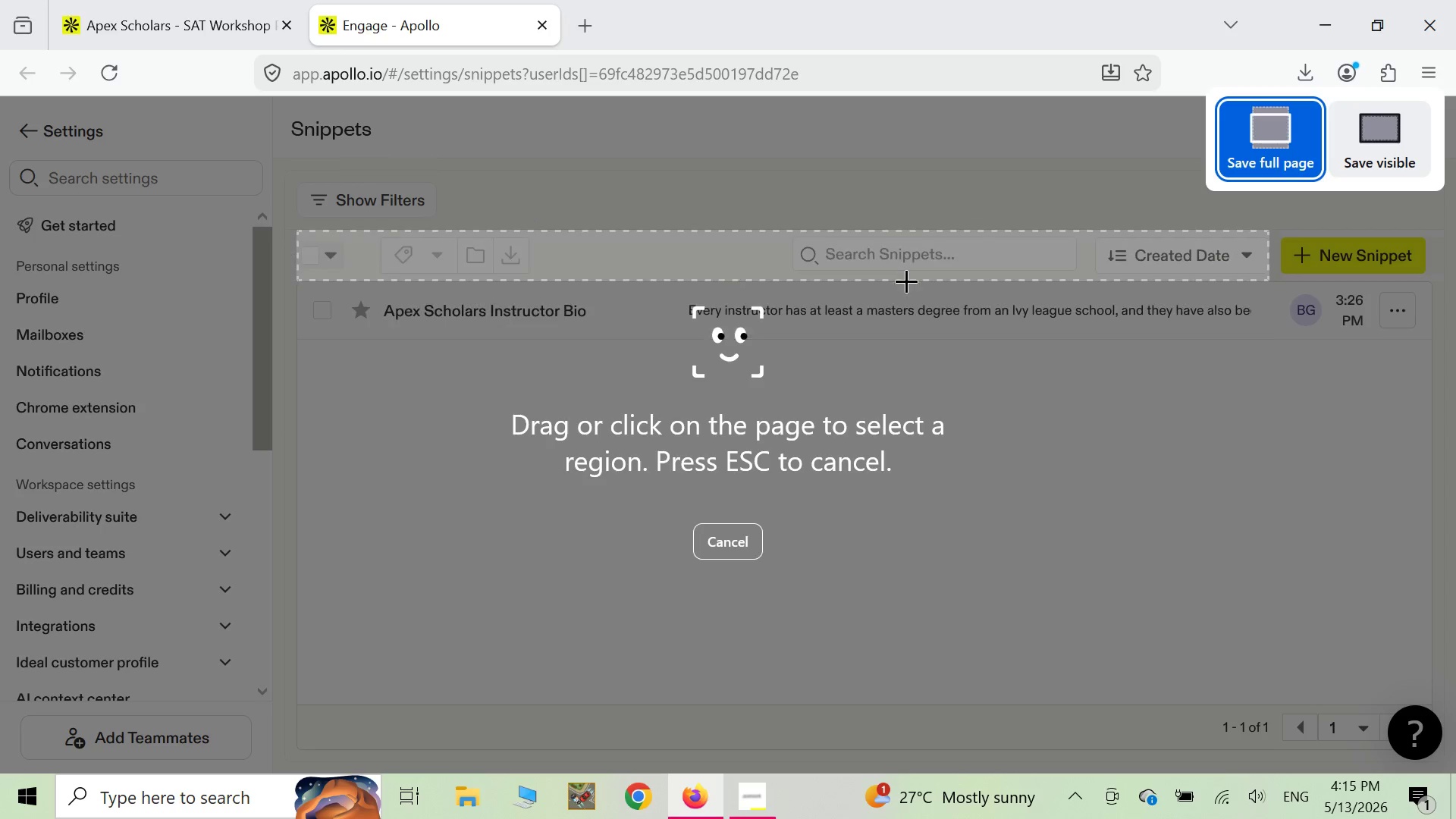 
left_click([906, 281])
 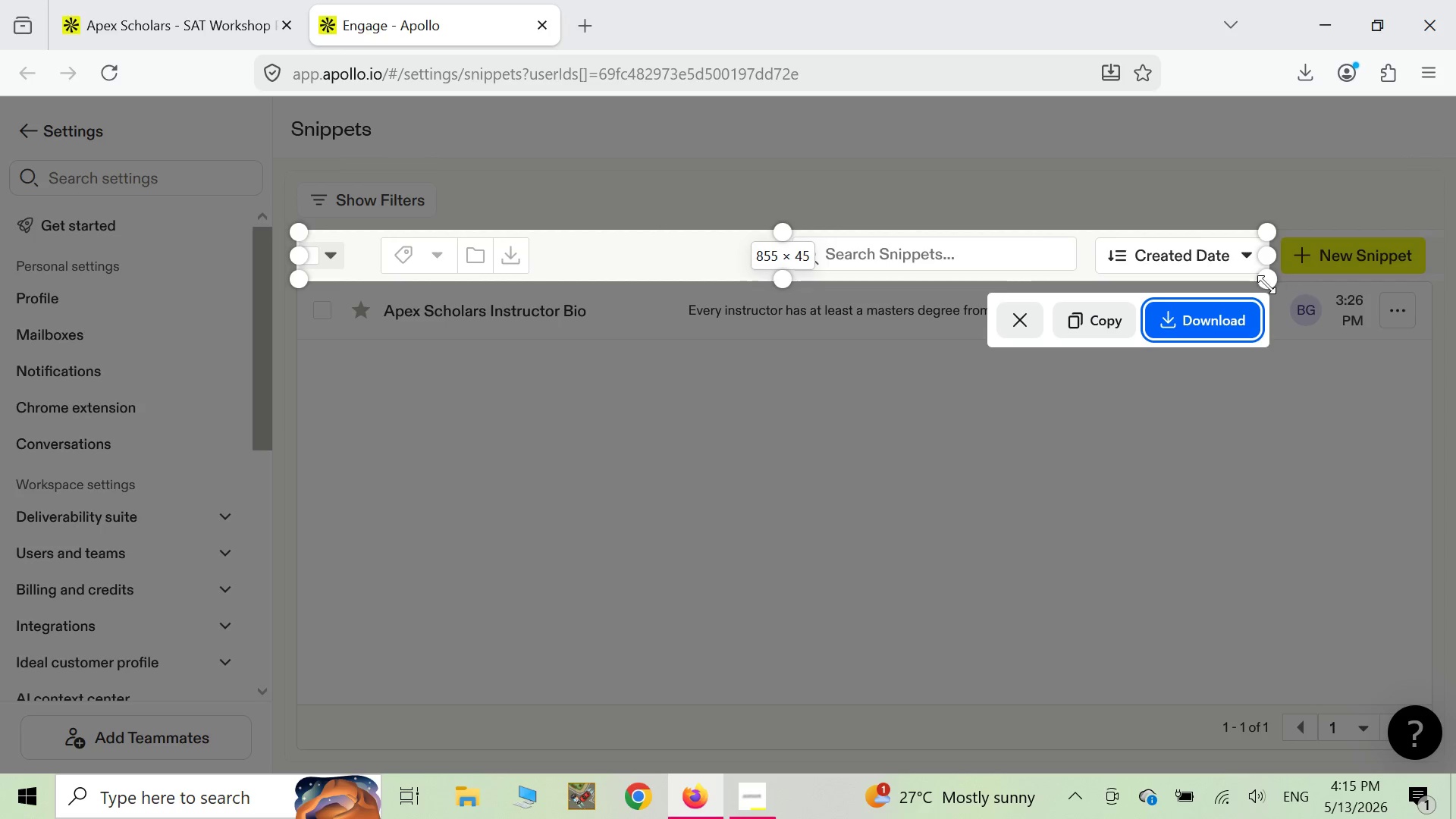 
left_click_drag(start_coordinate=[1266, 284], to_coordinate=[1455, 698])
 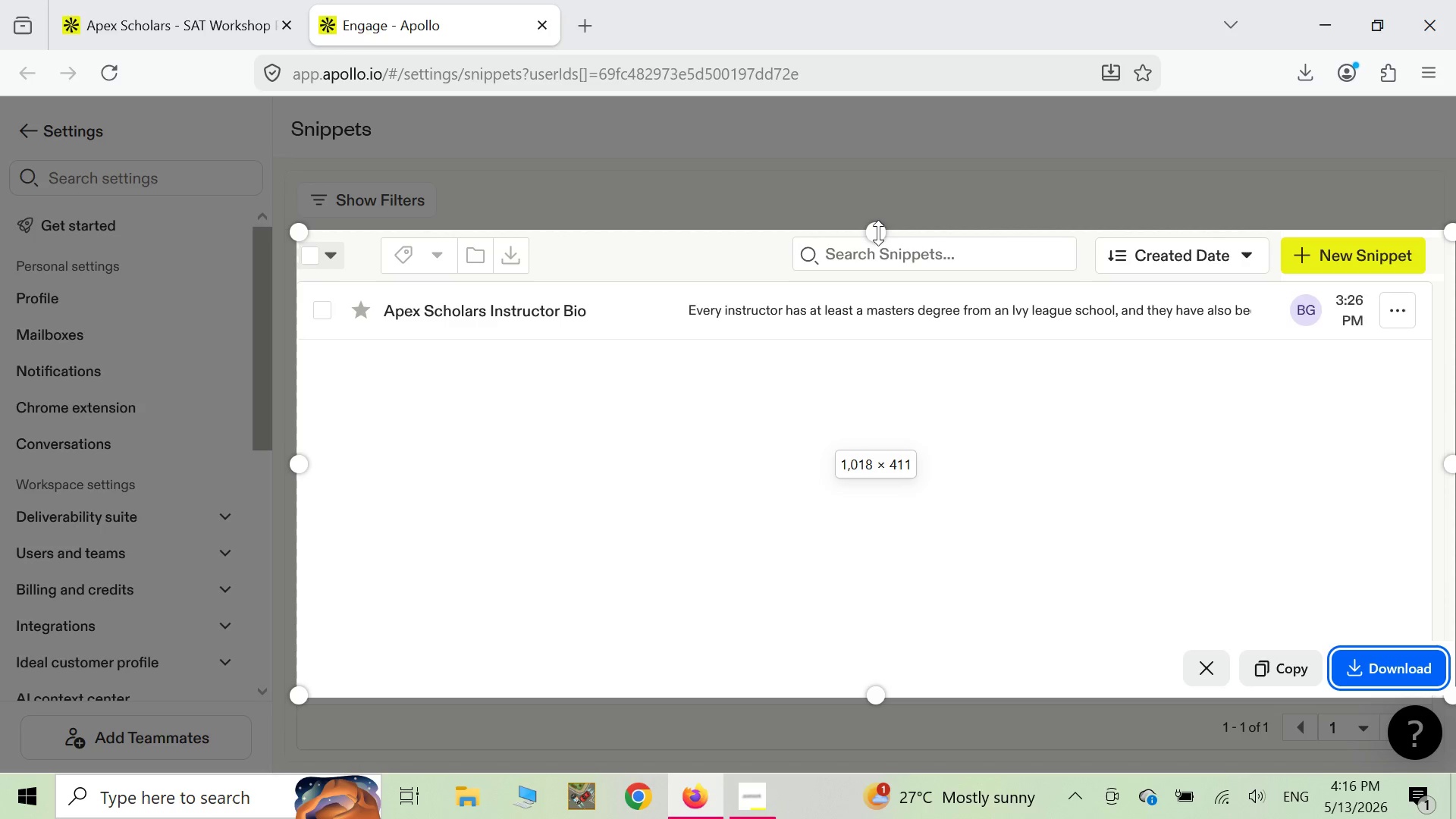 
wait(12.27)
 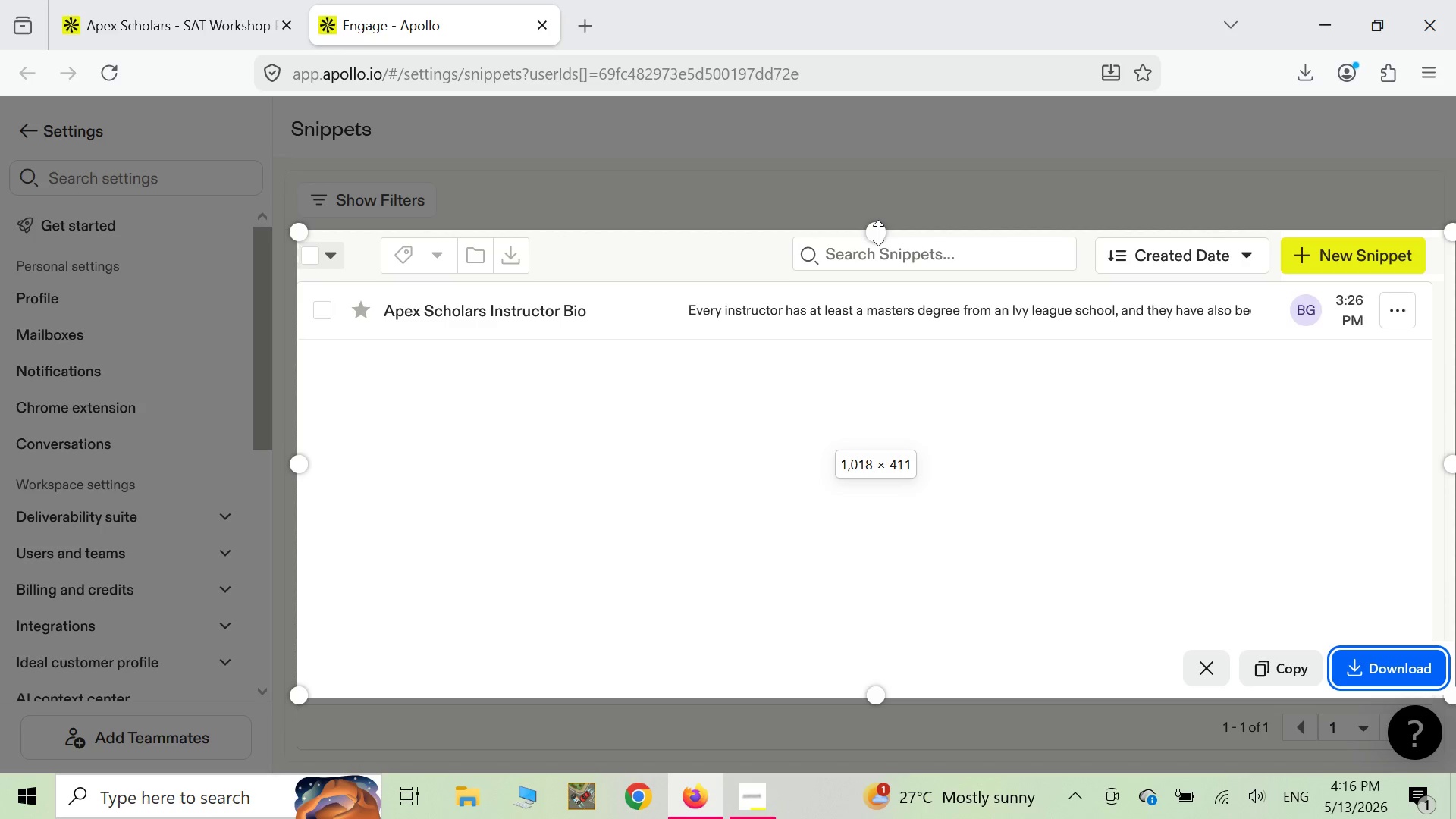 
left_click([1385, 676])
 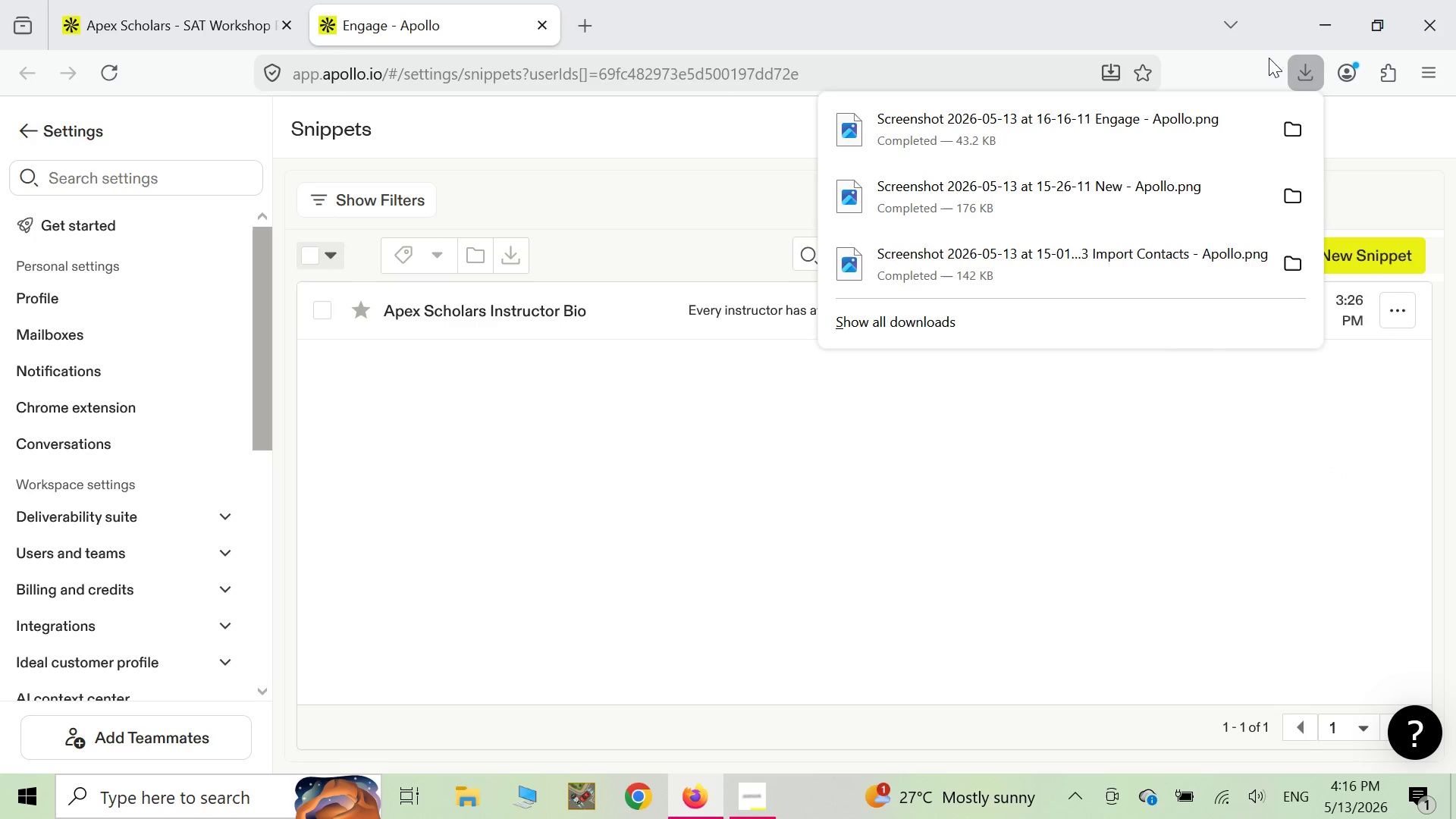 
wait(10.38)
 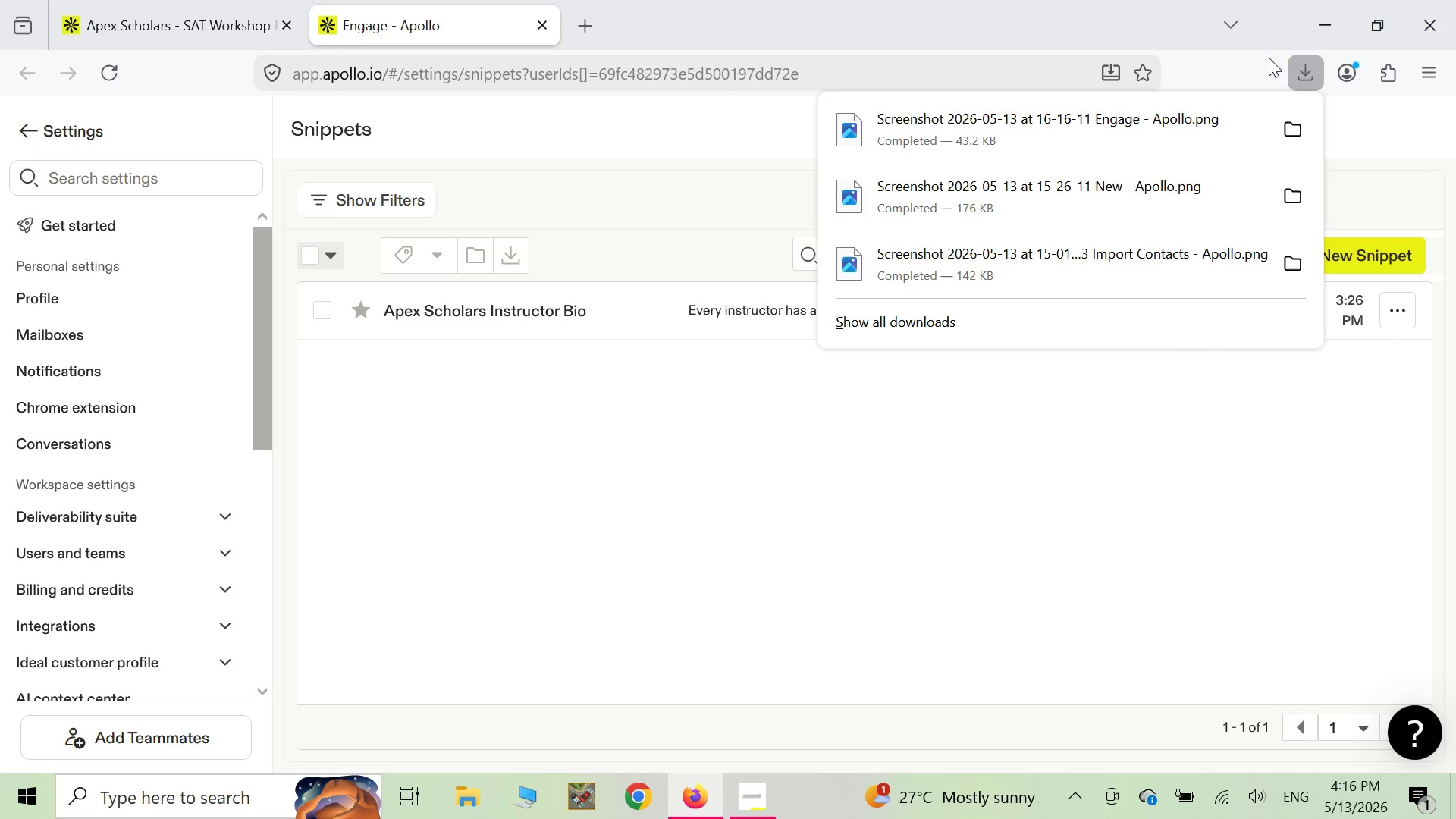 
left_click([167, 12])
 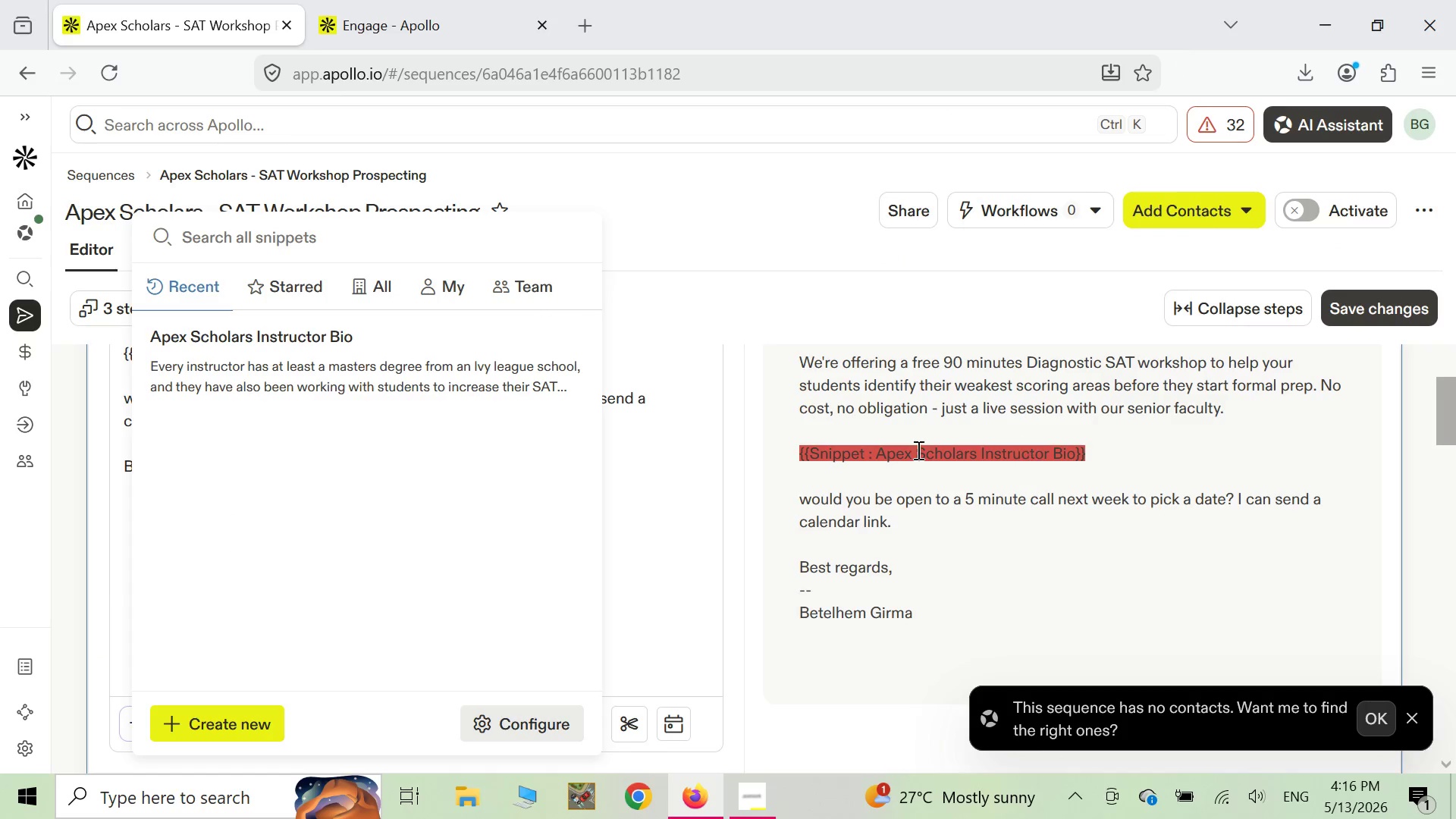 
left_click([471, 526])
 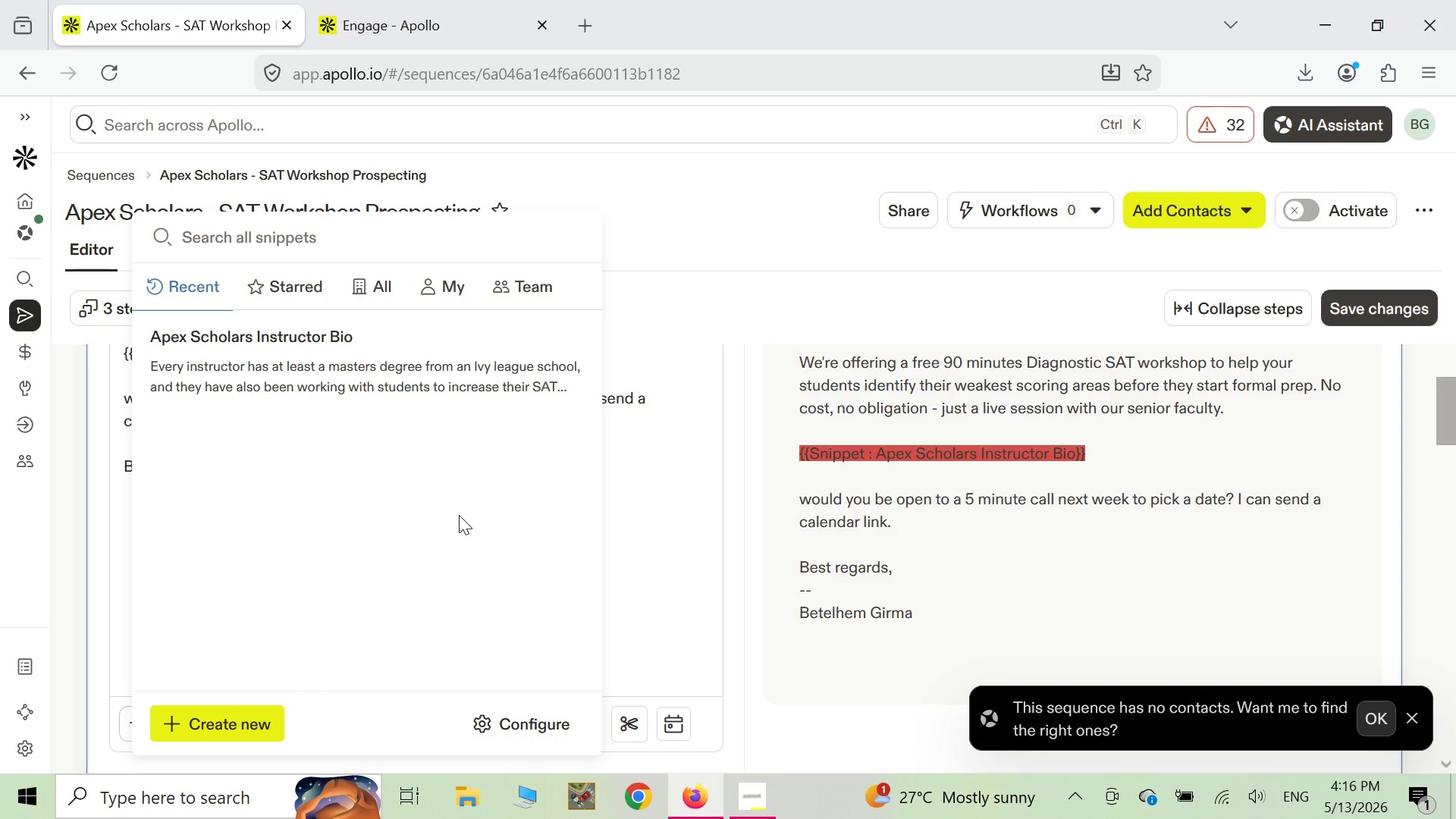 
scroll: coordinate [459, 515], scroll_direction: up, amount: 4.0
 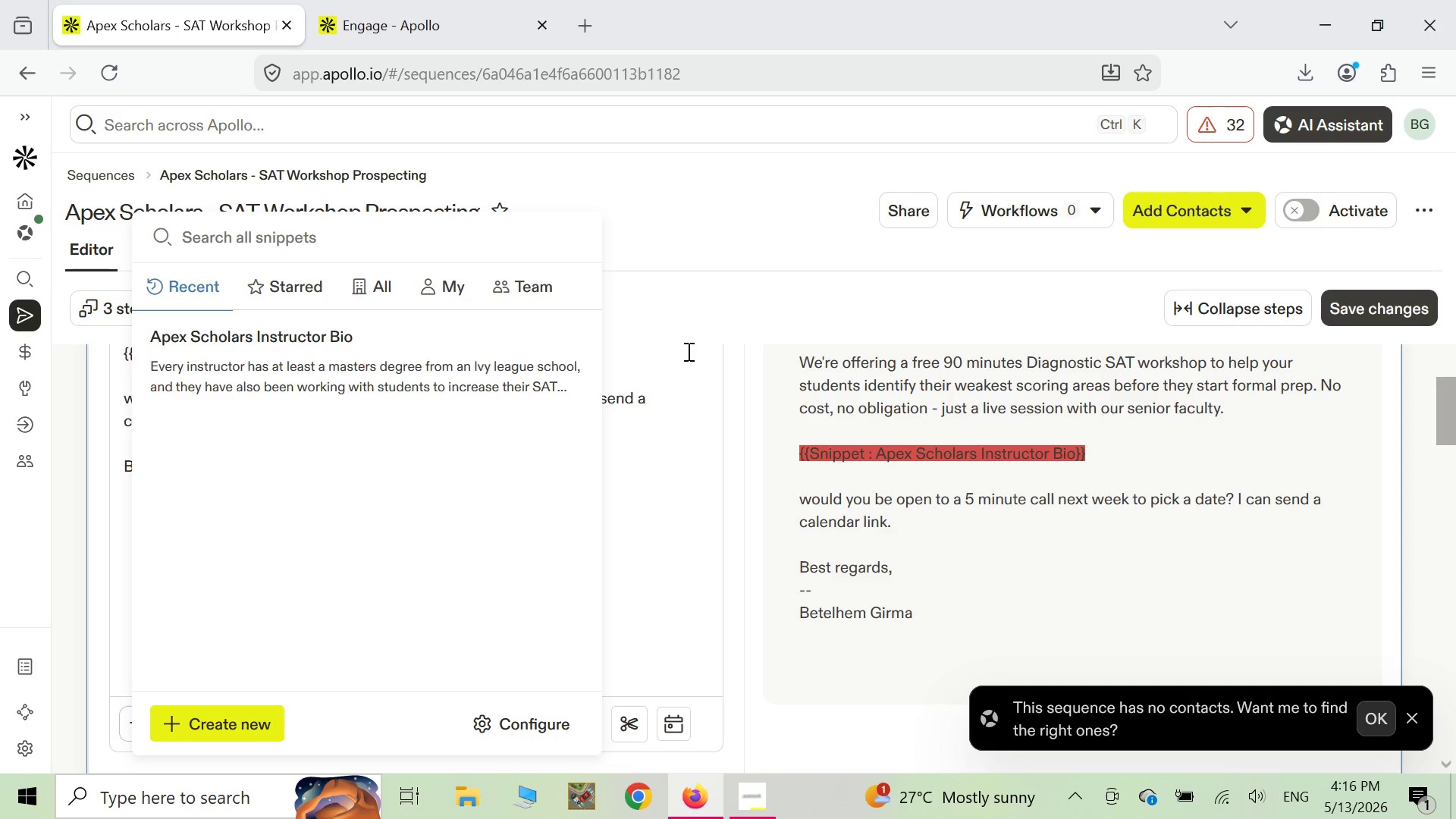 
left_click([689, 387])
 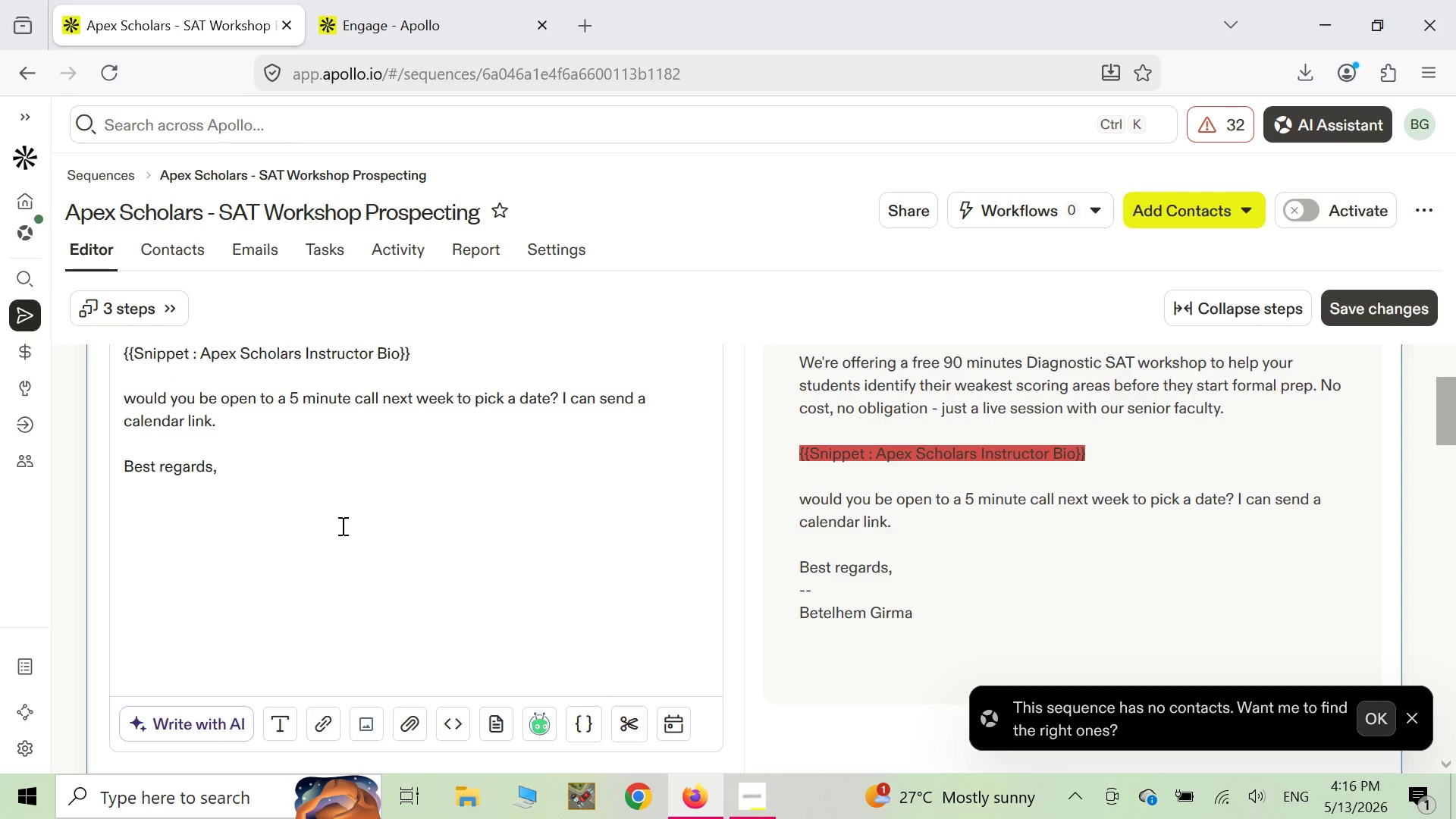 
scroll: coordinate [301, 431], scroll_direction: up, amount: 4.0
 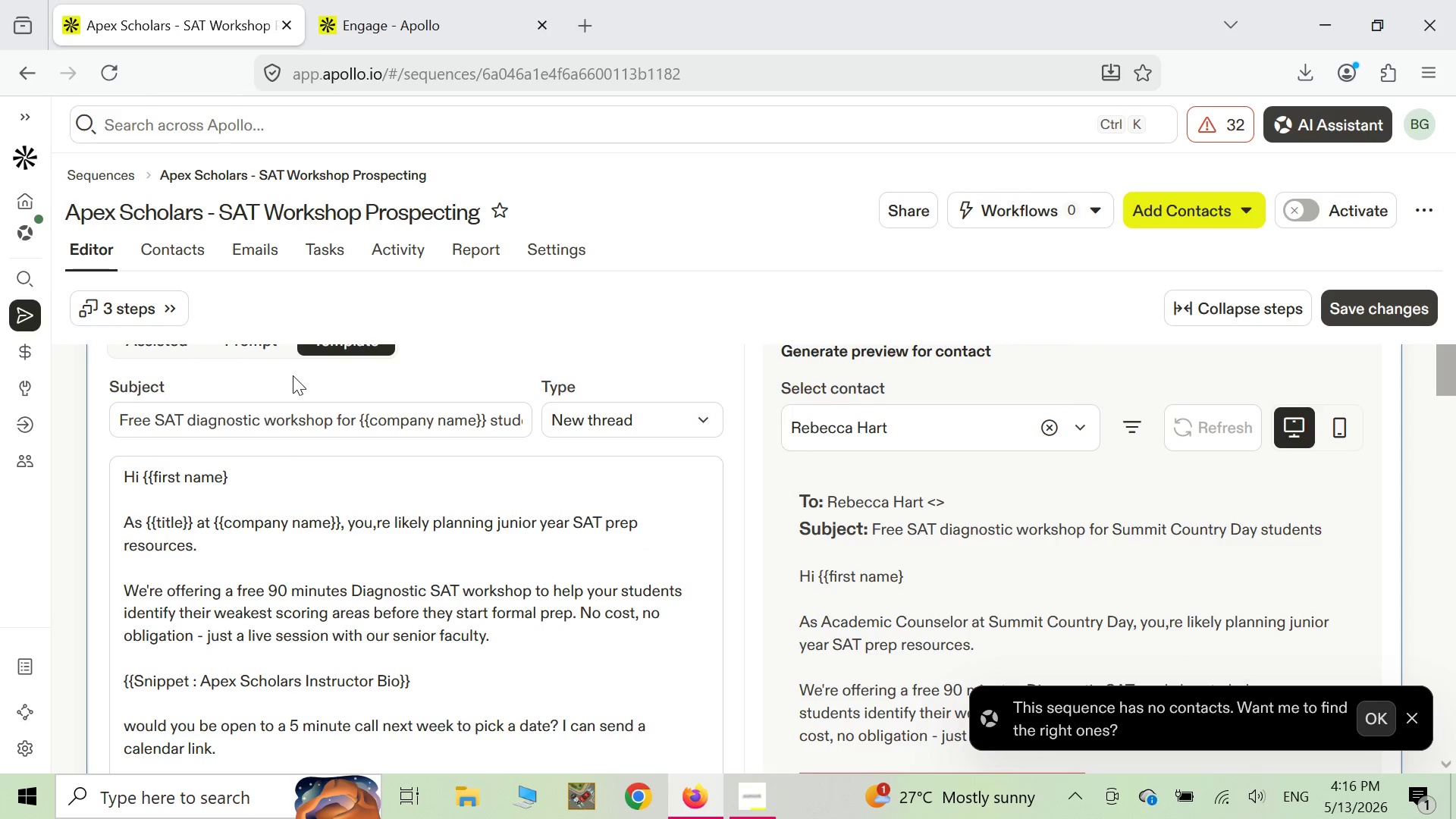 
right_click([293, 375])
 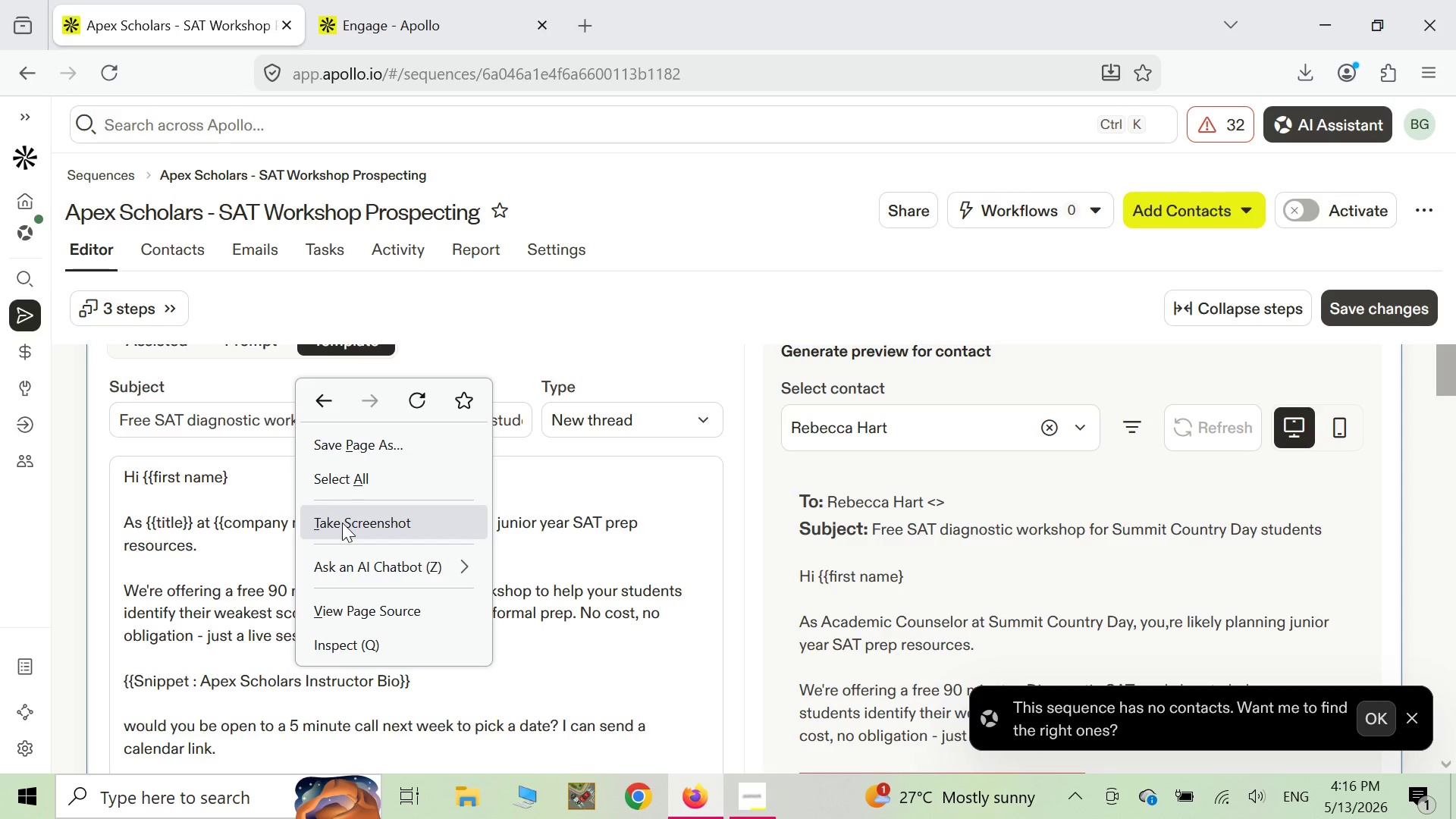 
left_click([342, 522])
 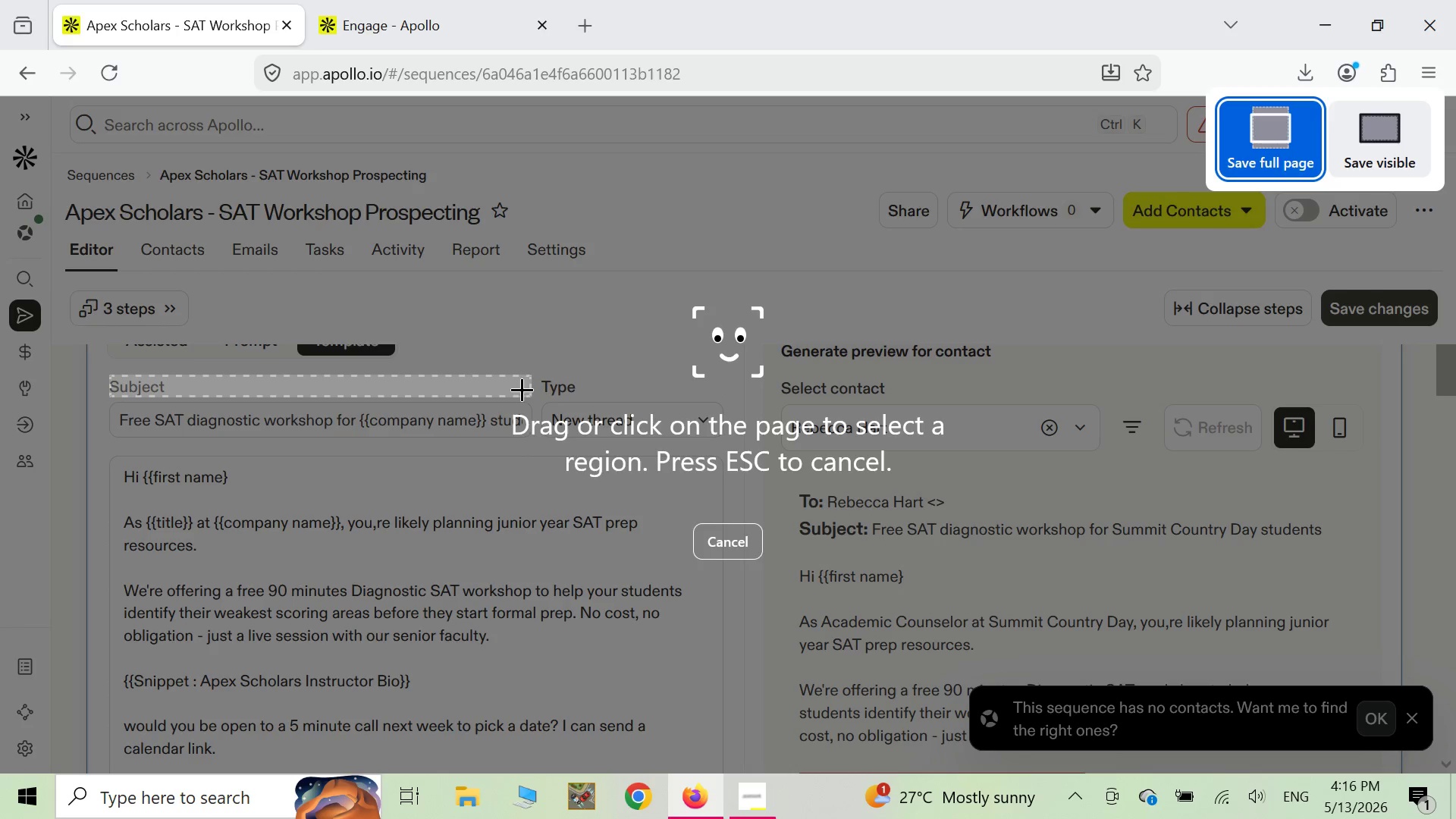 
left_click([541, 389])
 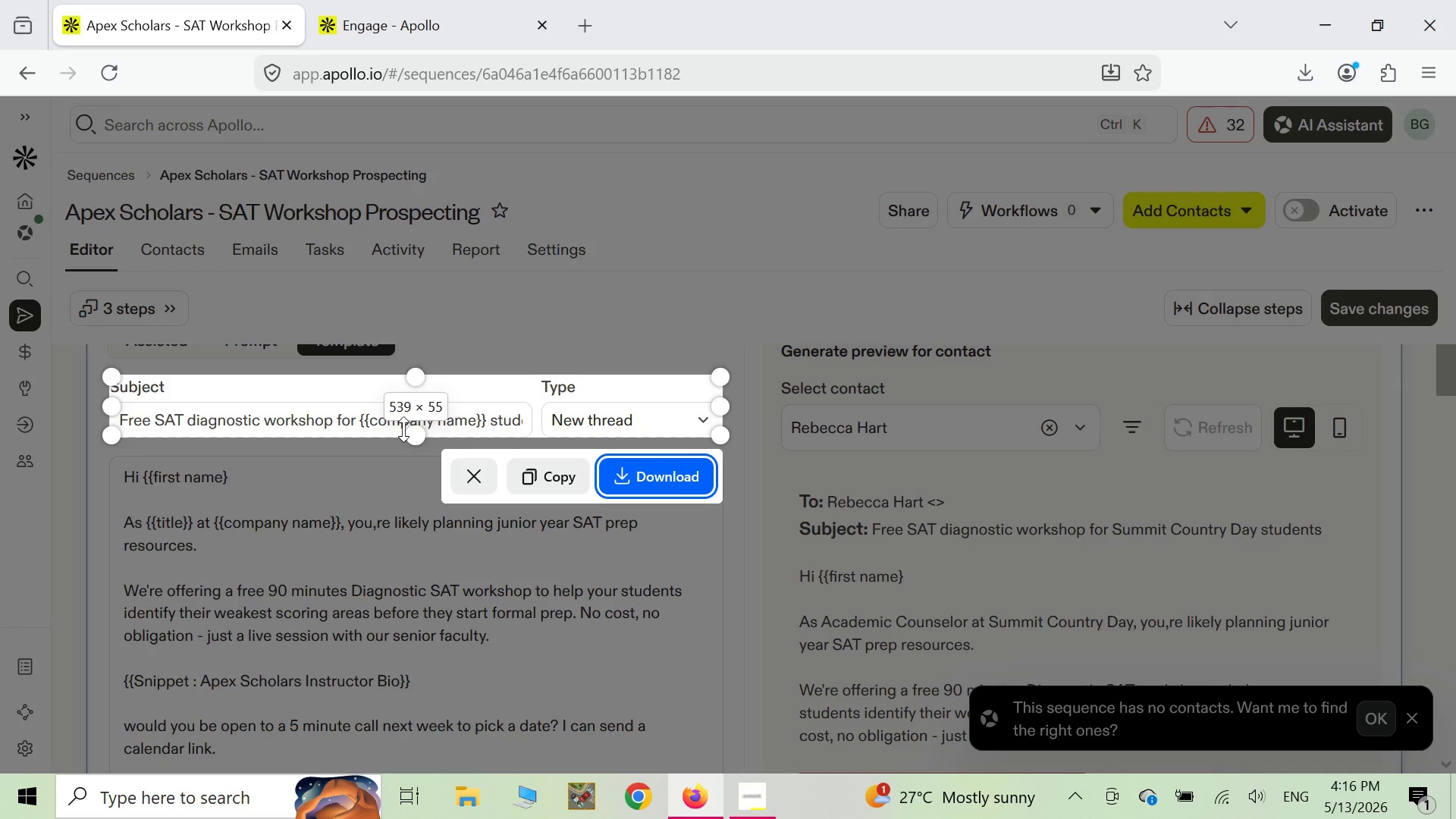 
wait(5.5)
 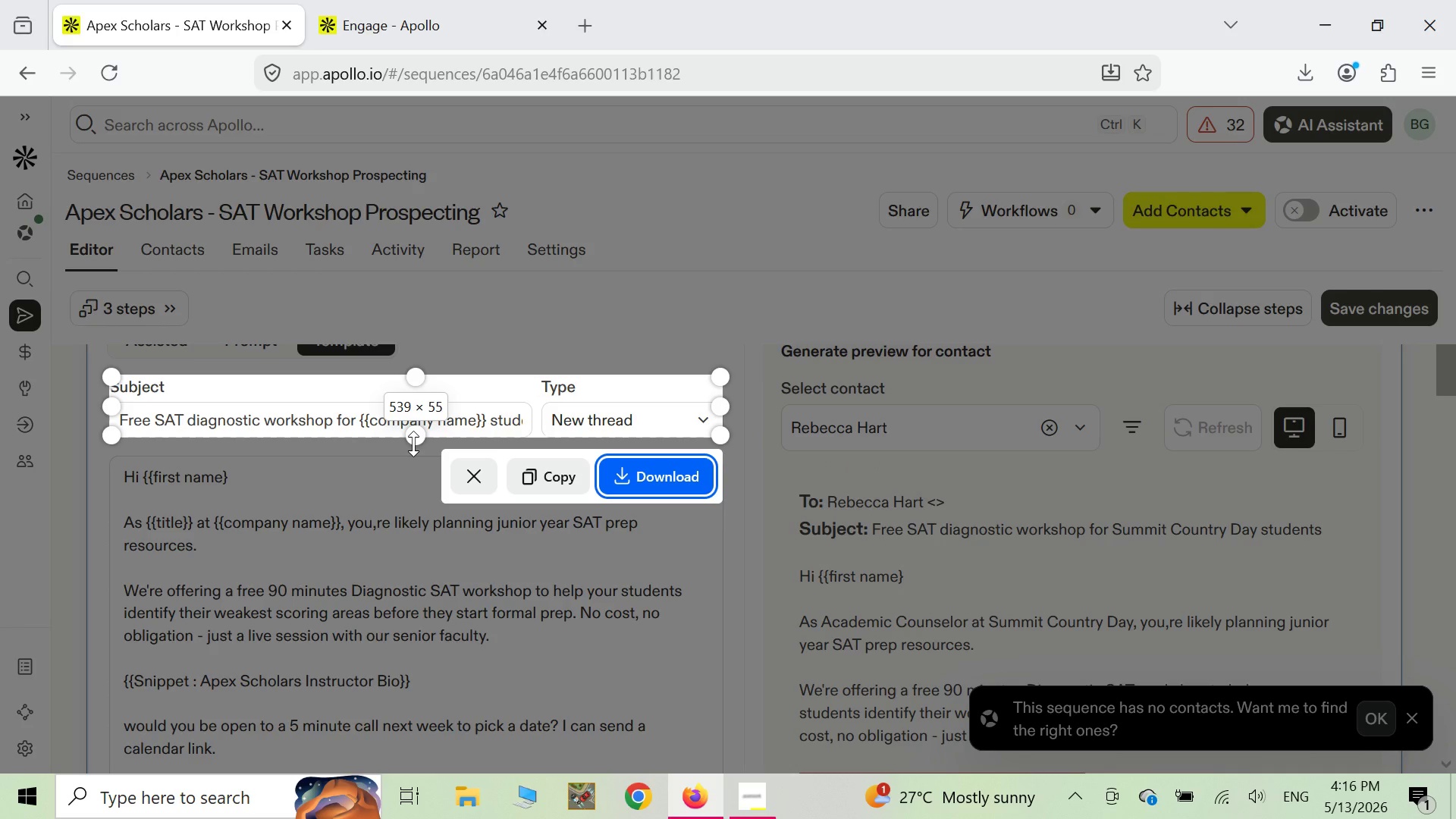 
left_click_drag(start_coordinate=[420, 437], to_coordinate=[434, 818])
 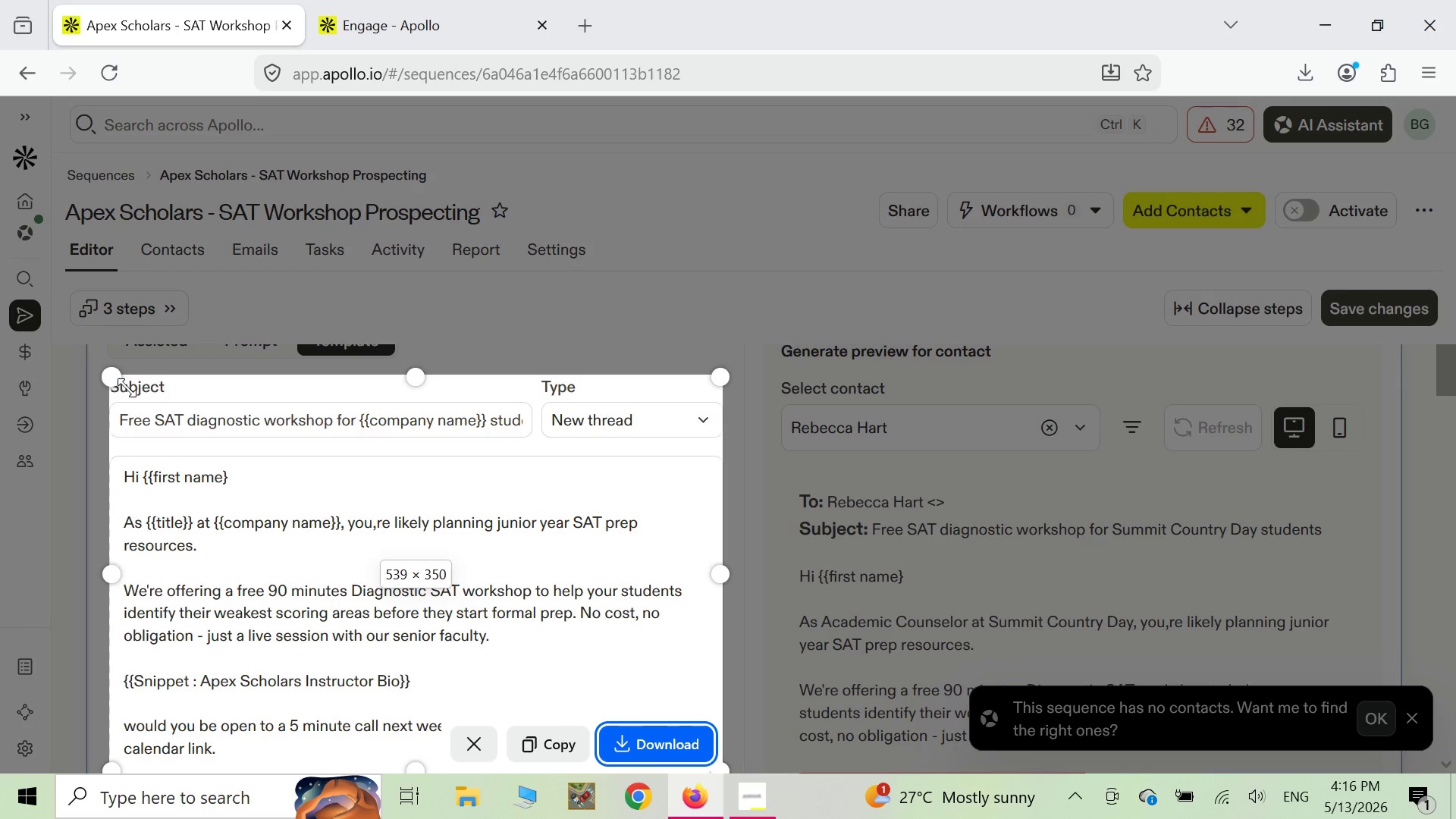 
left_click_drag(start_coordinate=[127, 387], to_coordinate=[56, 353])
 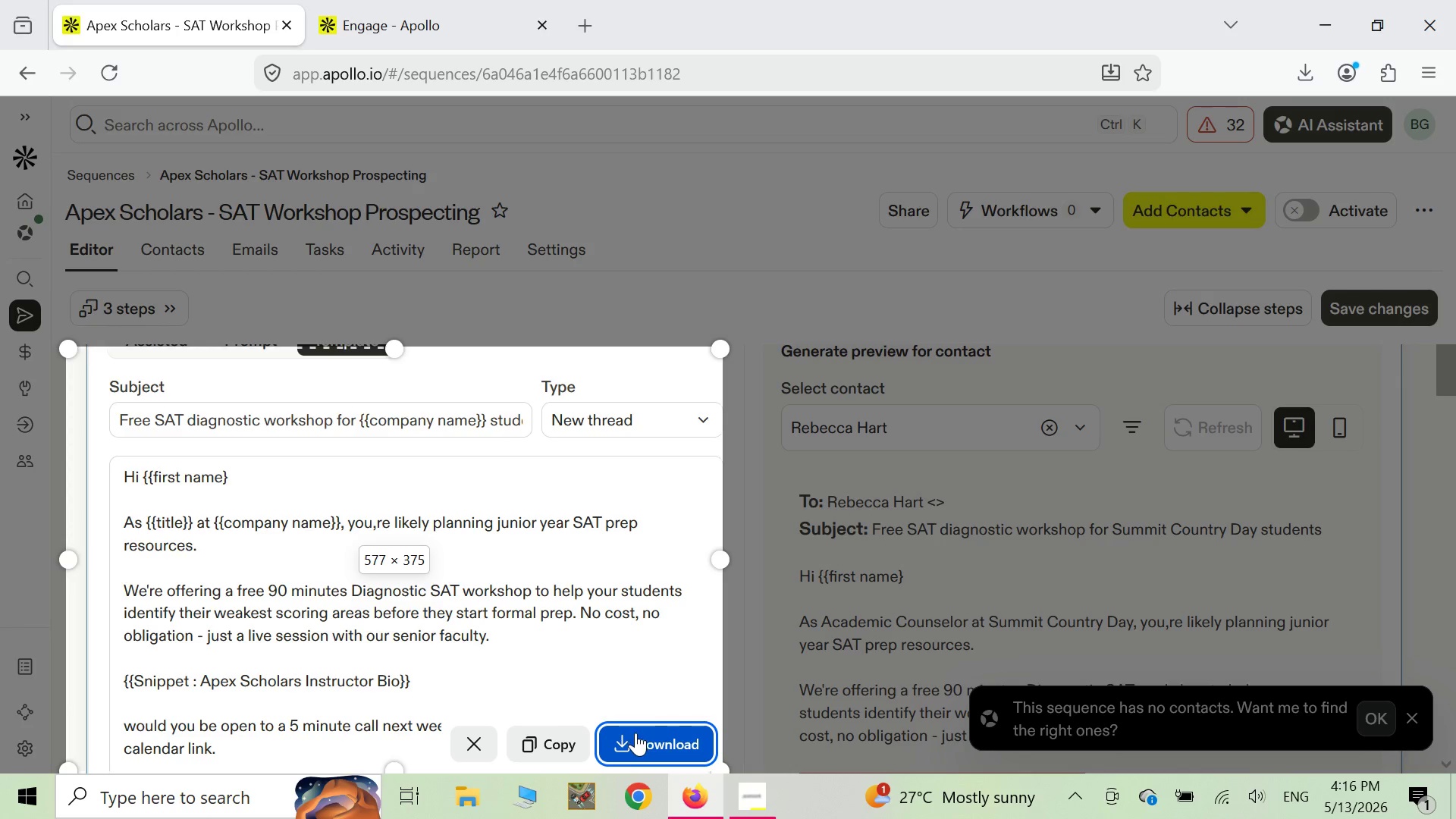 
left_click([636, 738])
 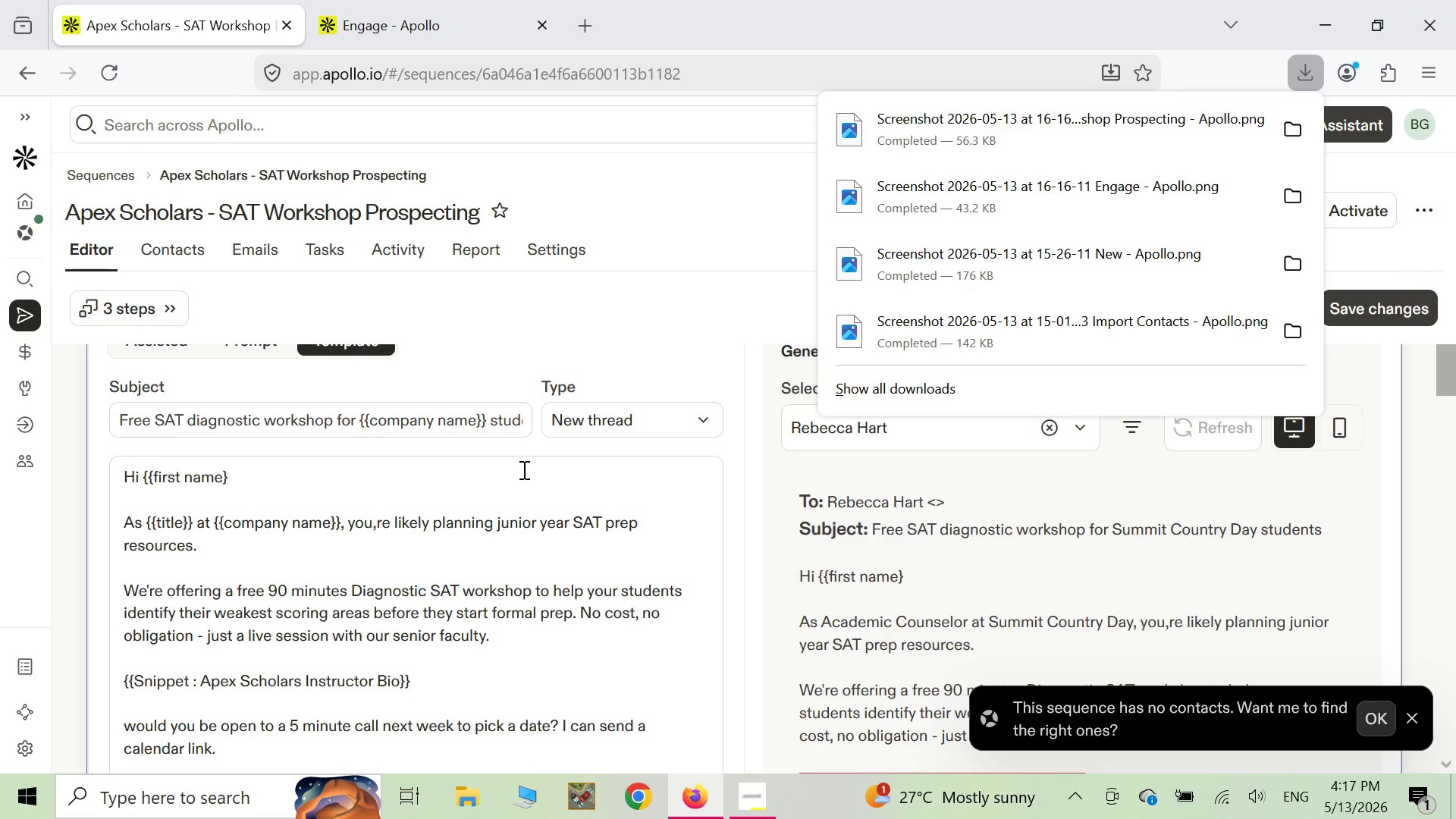 
wait(19.62)
 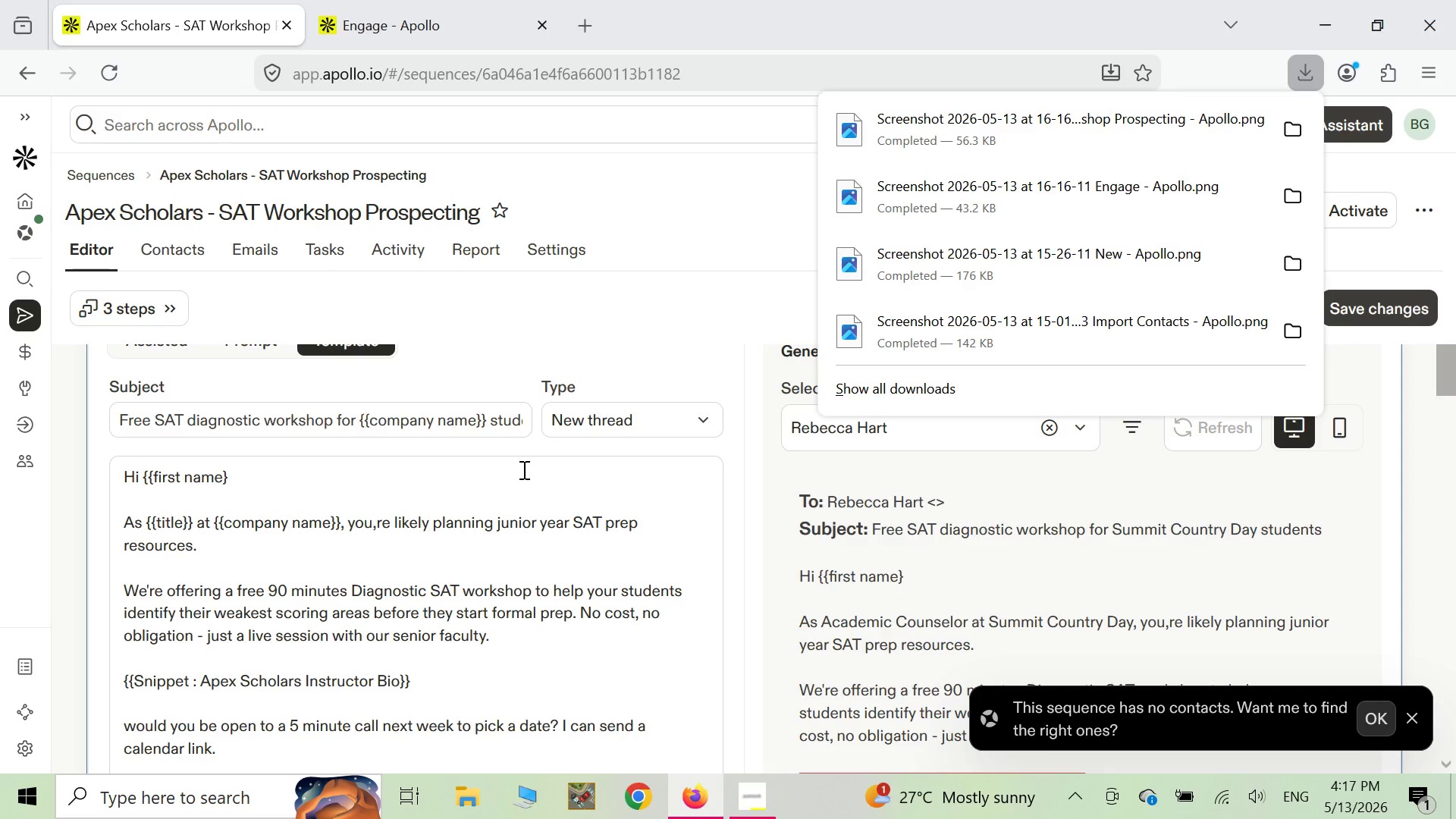 
left_click([672, 471])
 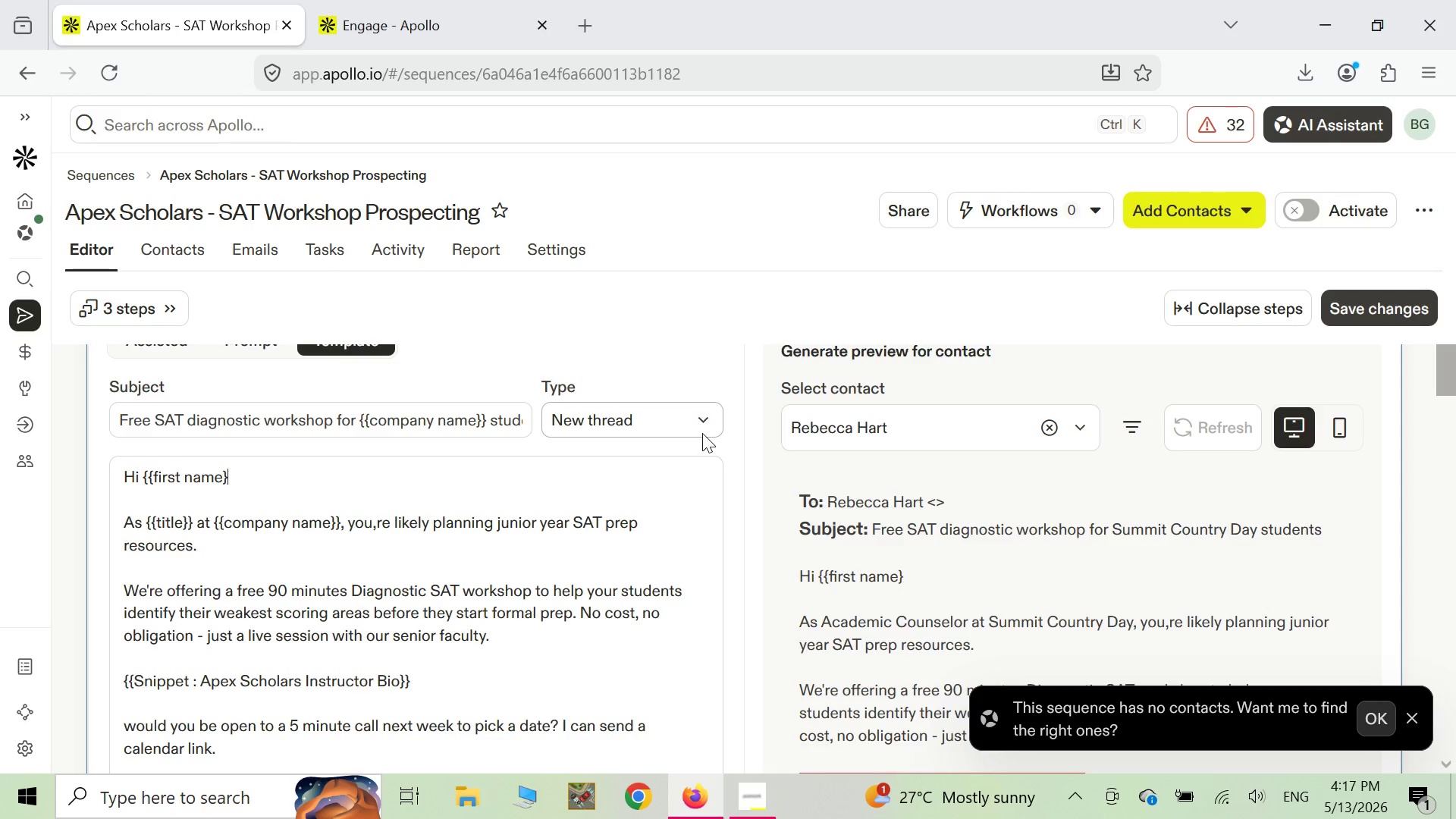 
scroll: coordinate [702, 433], scroll_direction: down, amount: 1.0
 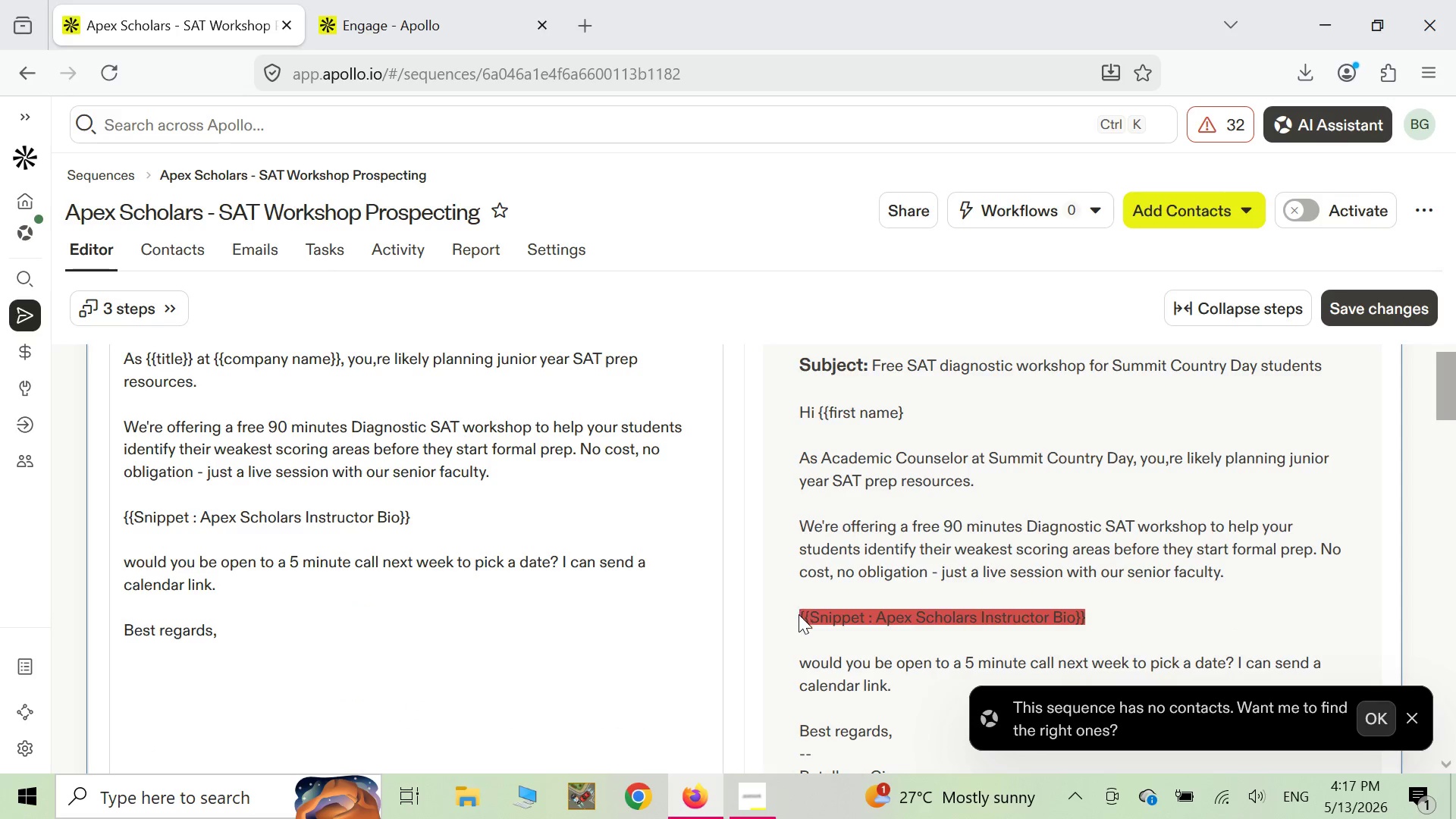 
wait(8.51)
 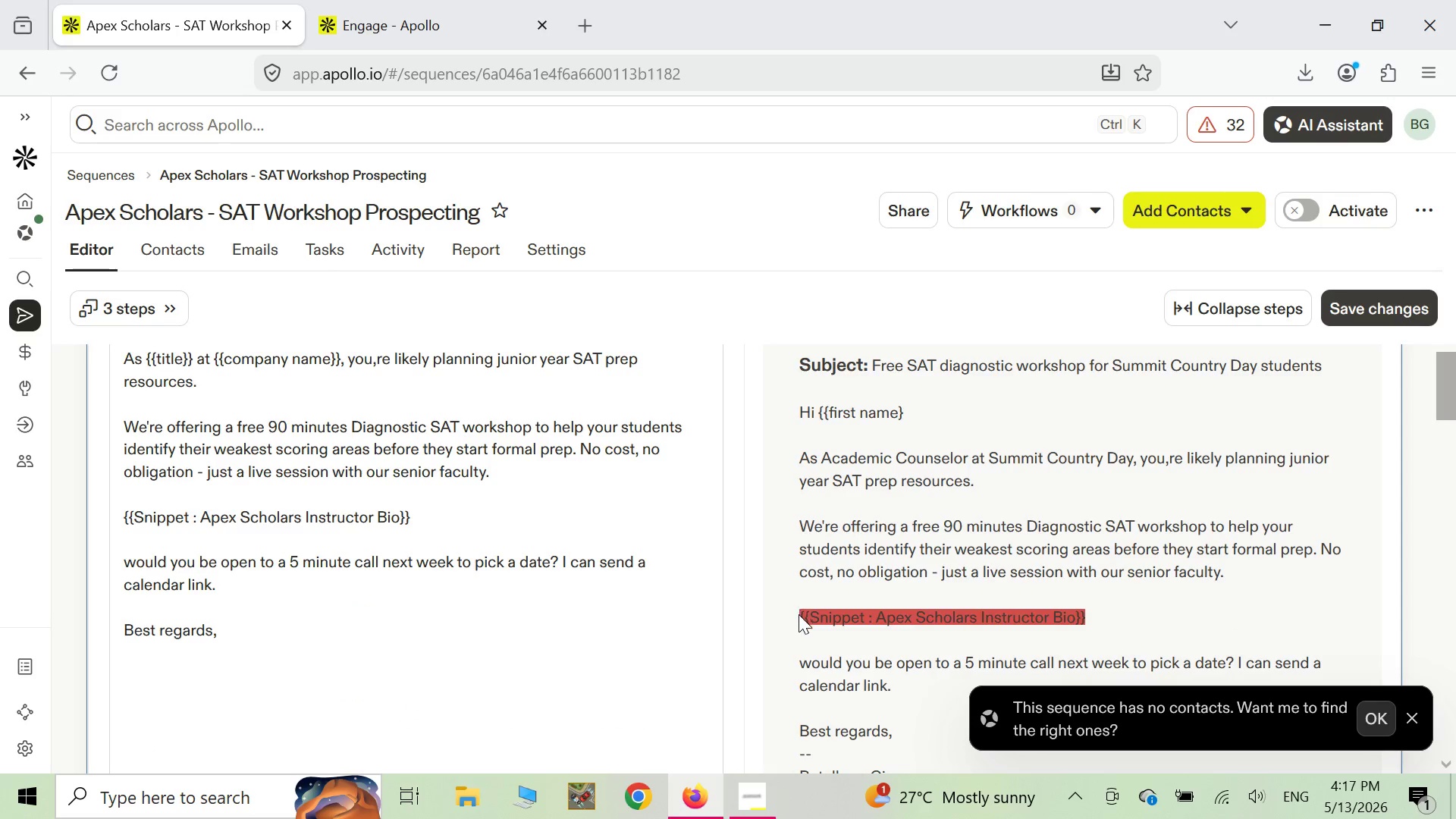 
left_click_drag(start_coordinate=[416, 513], to_coordinate=[412, 513])
 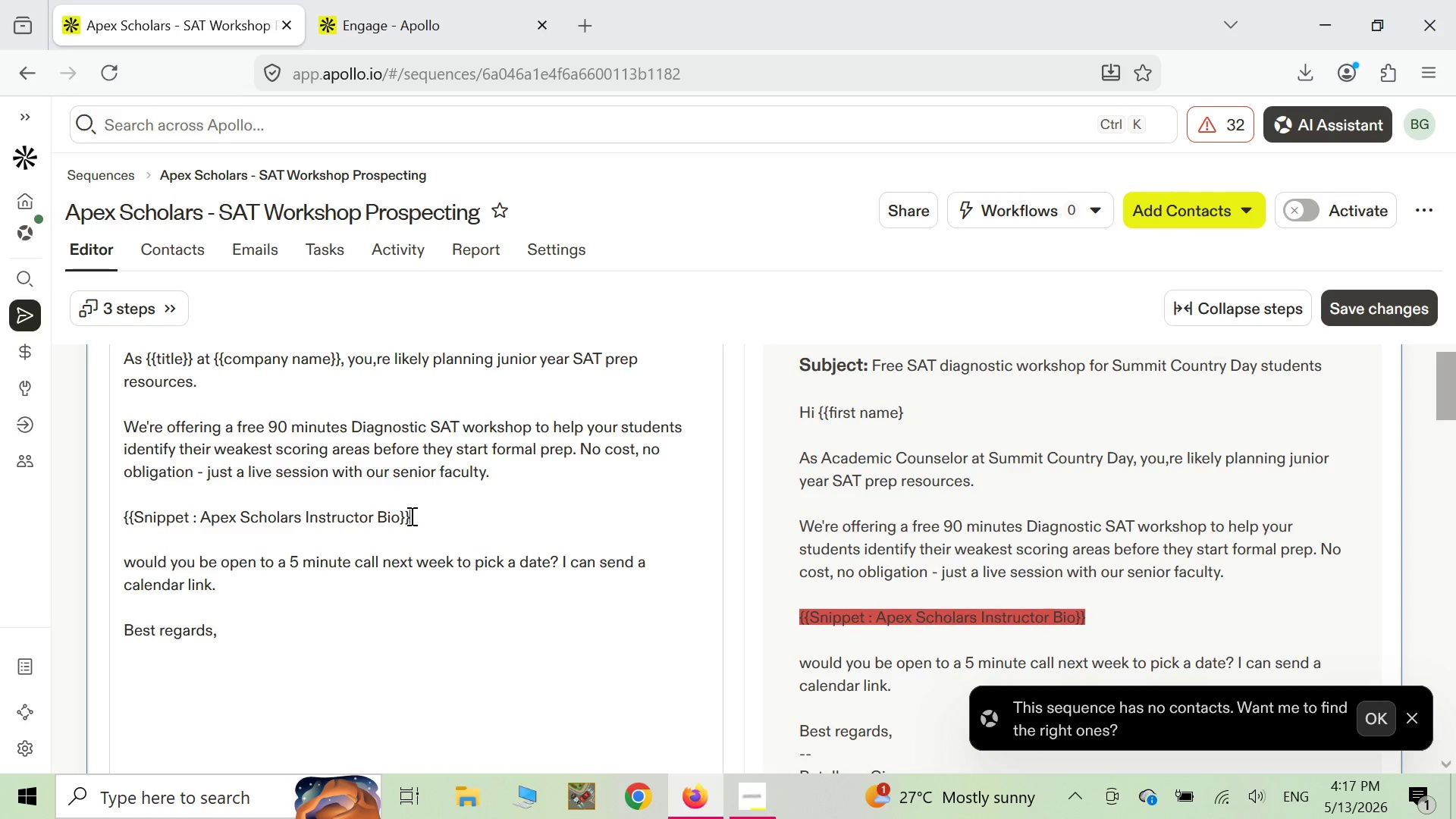 
left_click_drag(start_coordinate=[410, 516], to_coordinate=[279, 510])
 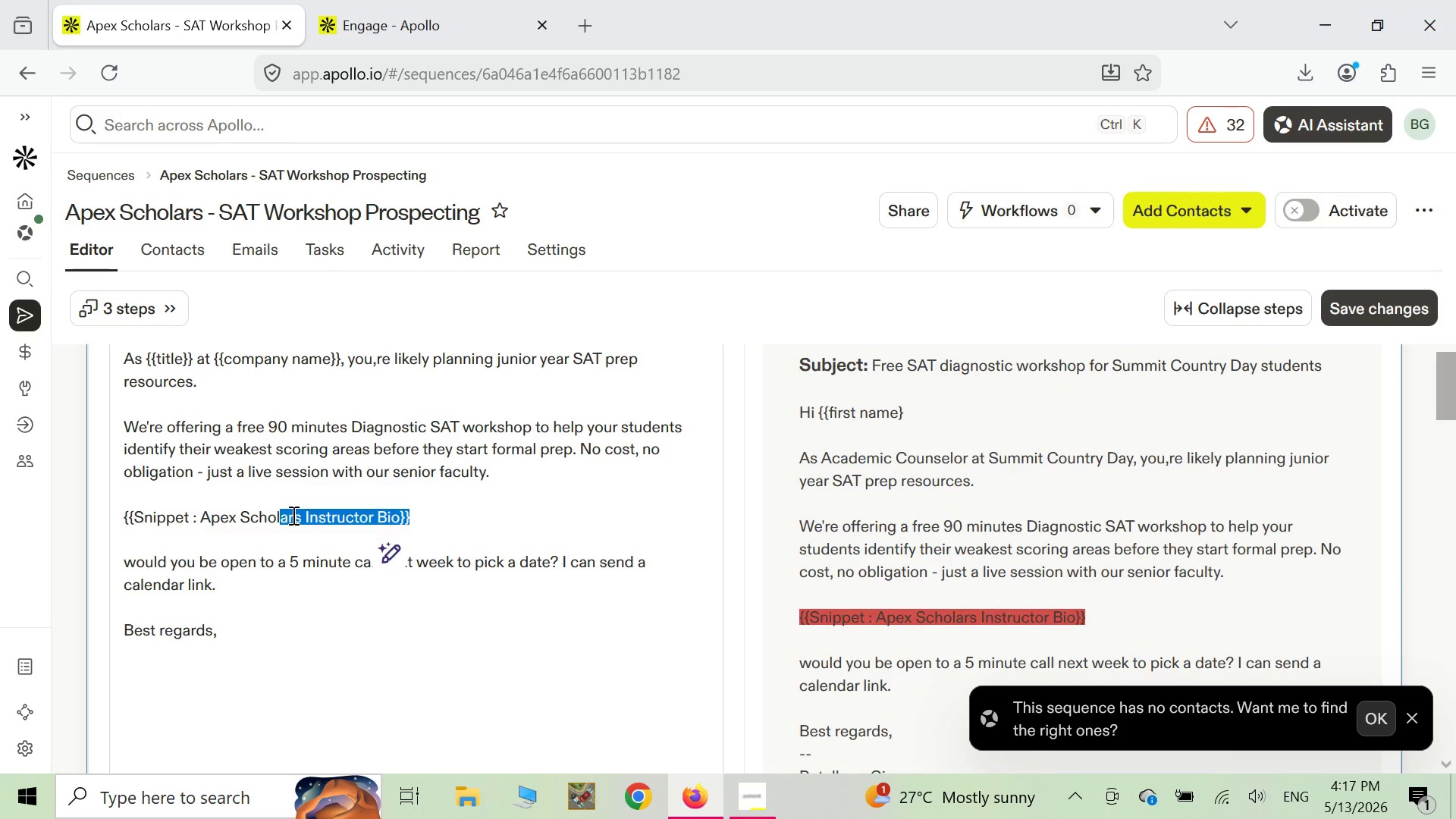 
wait(26.64)
 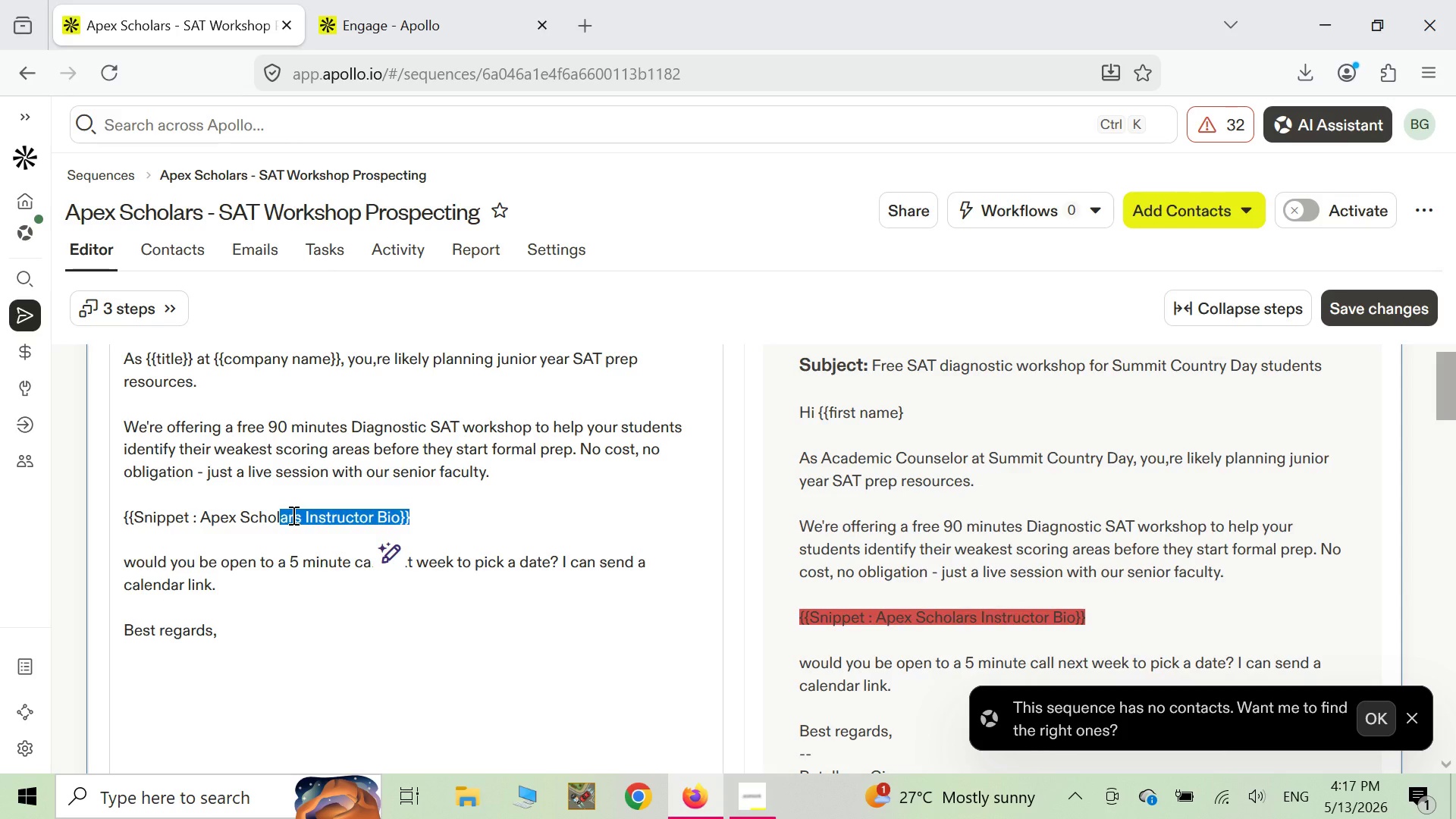 
left_click([611, 694])
 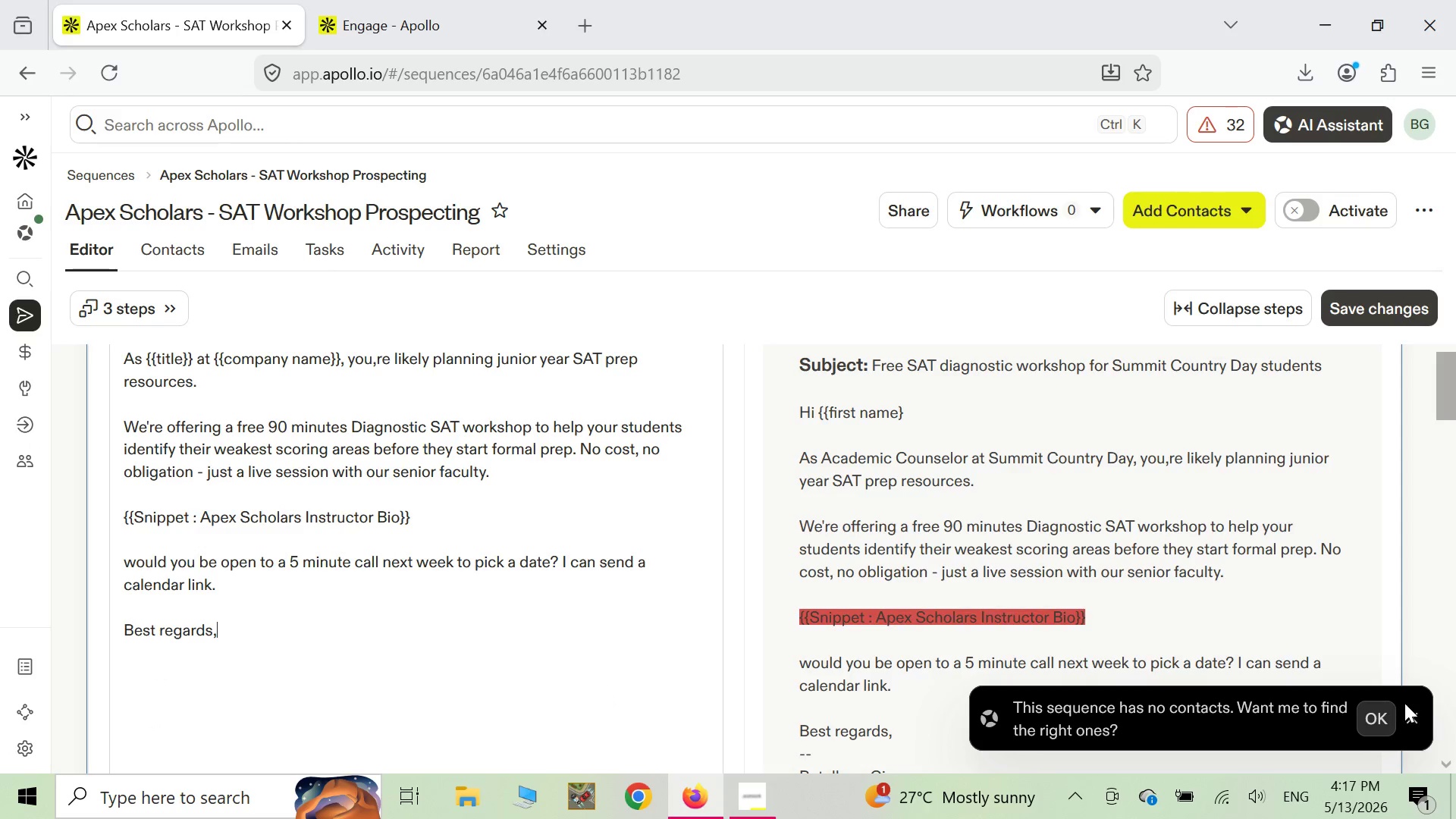 
left_click([1412, 716])
 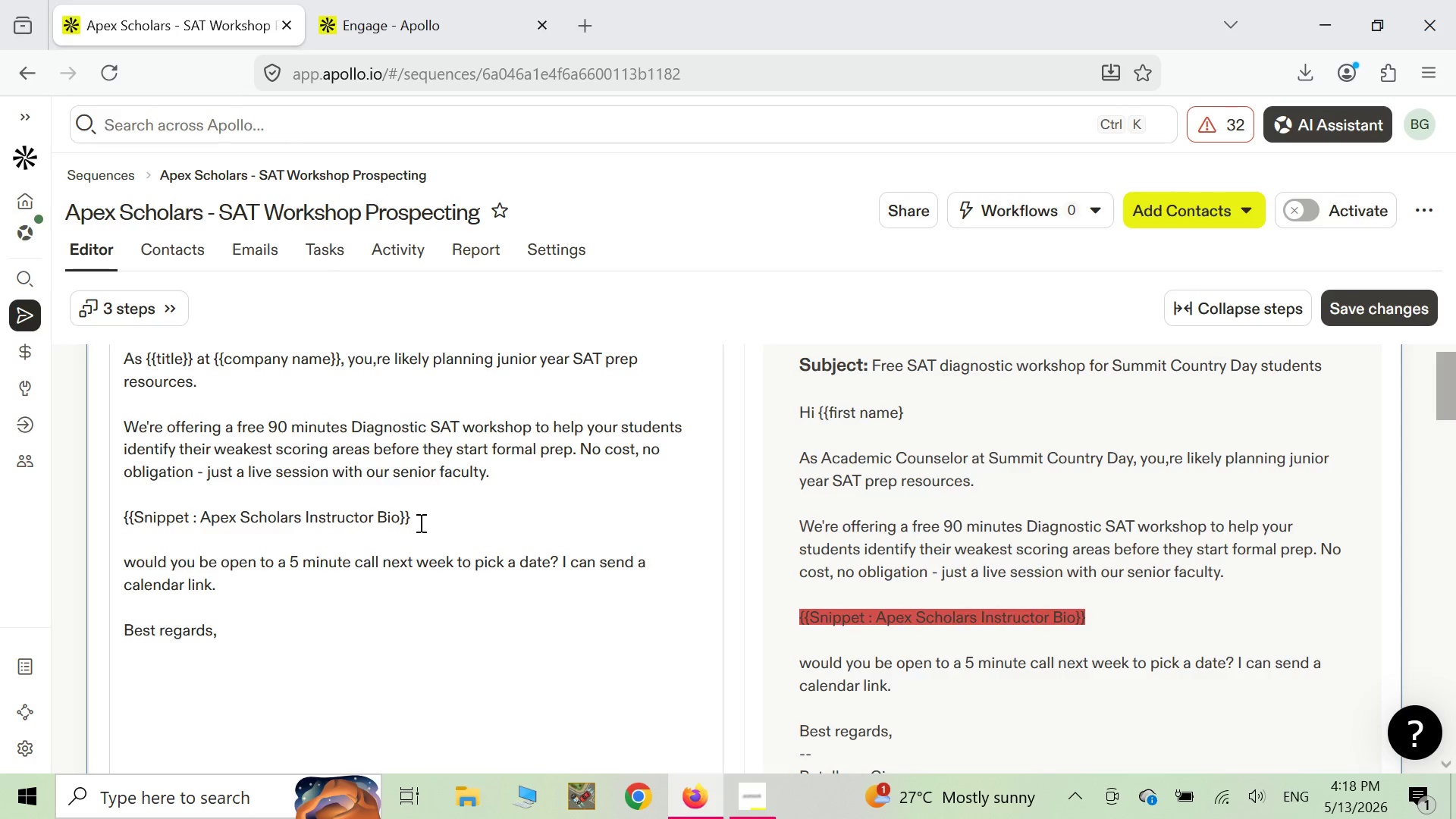 
left_click_drag(start_coordinate=[415, 519], to_coordinate=[111, 519])
 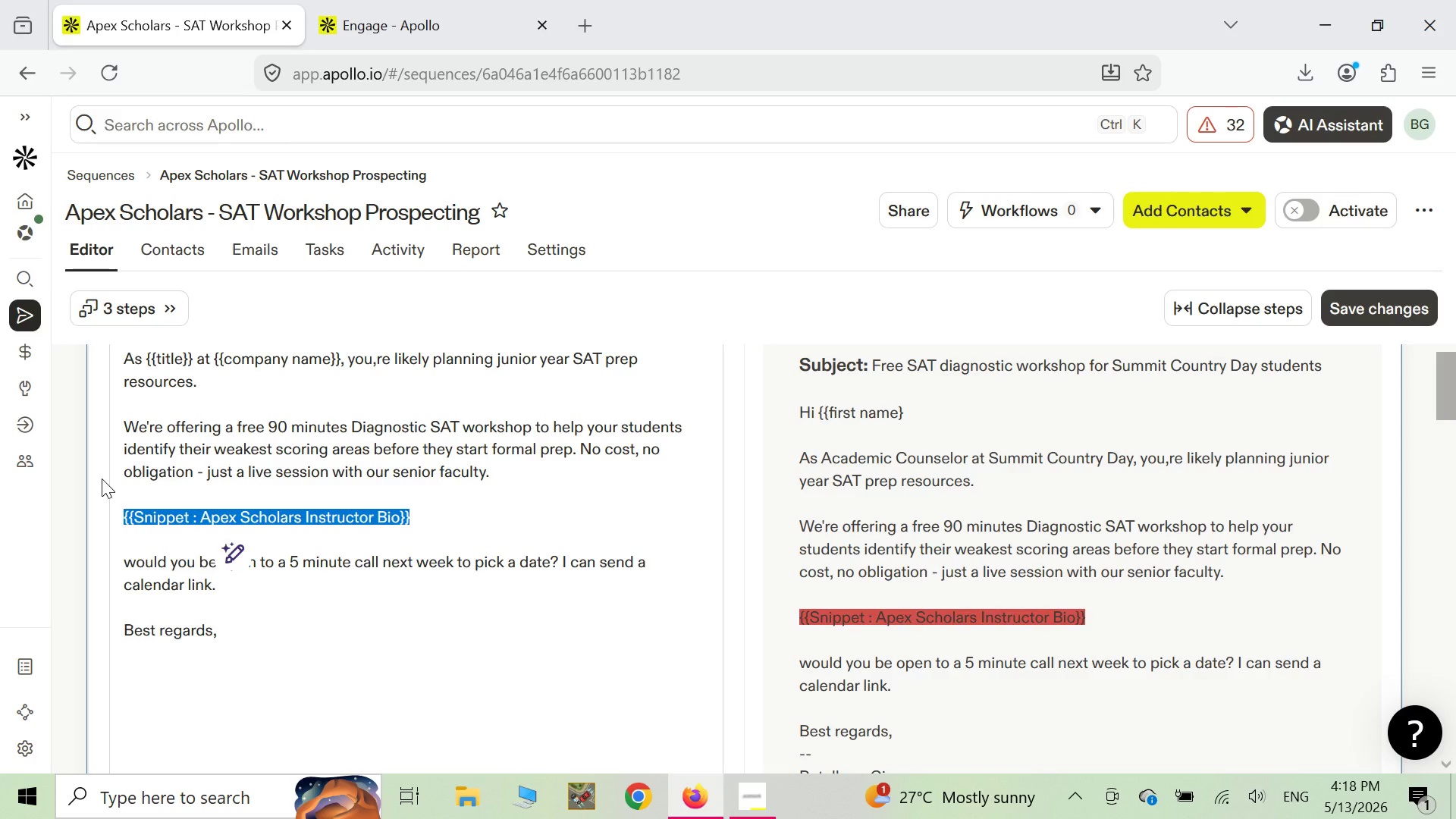 
key(Backspace)
 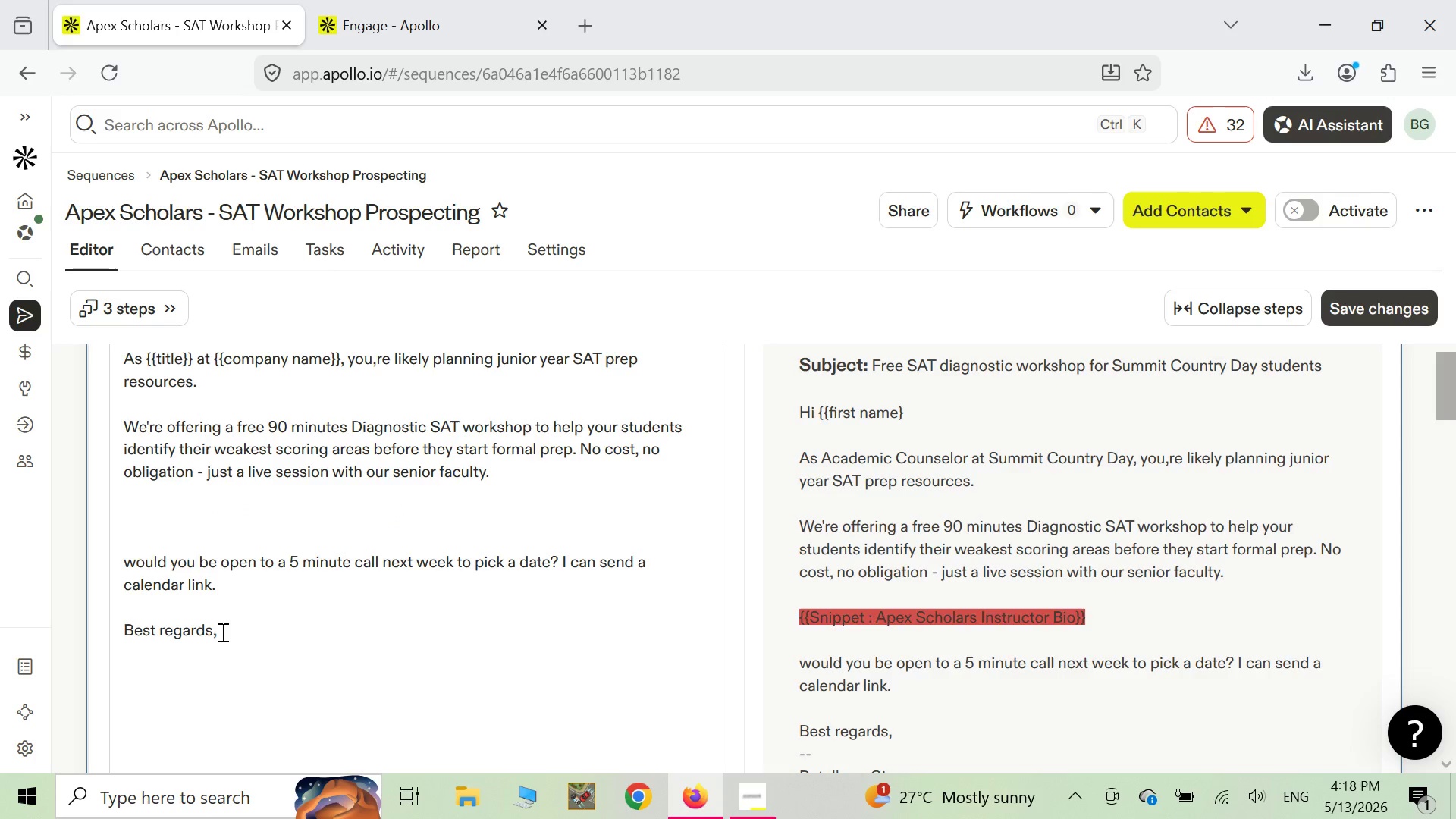 
scroll: coordinate [221, 629], scroll_direction: down, amount: 2.0
 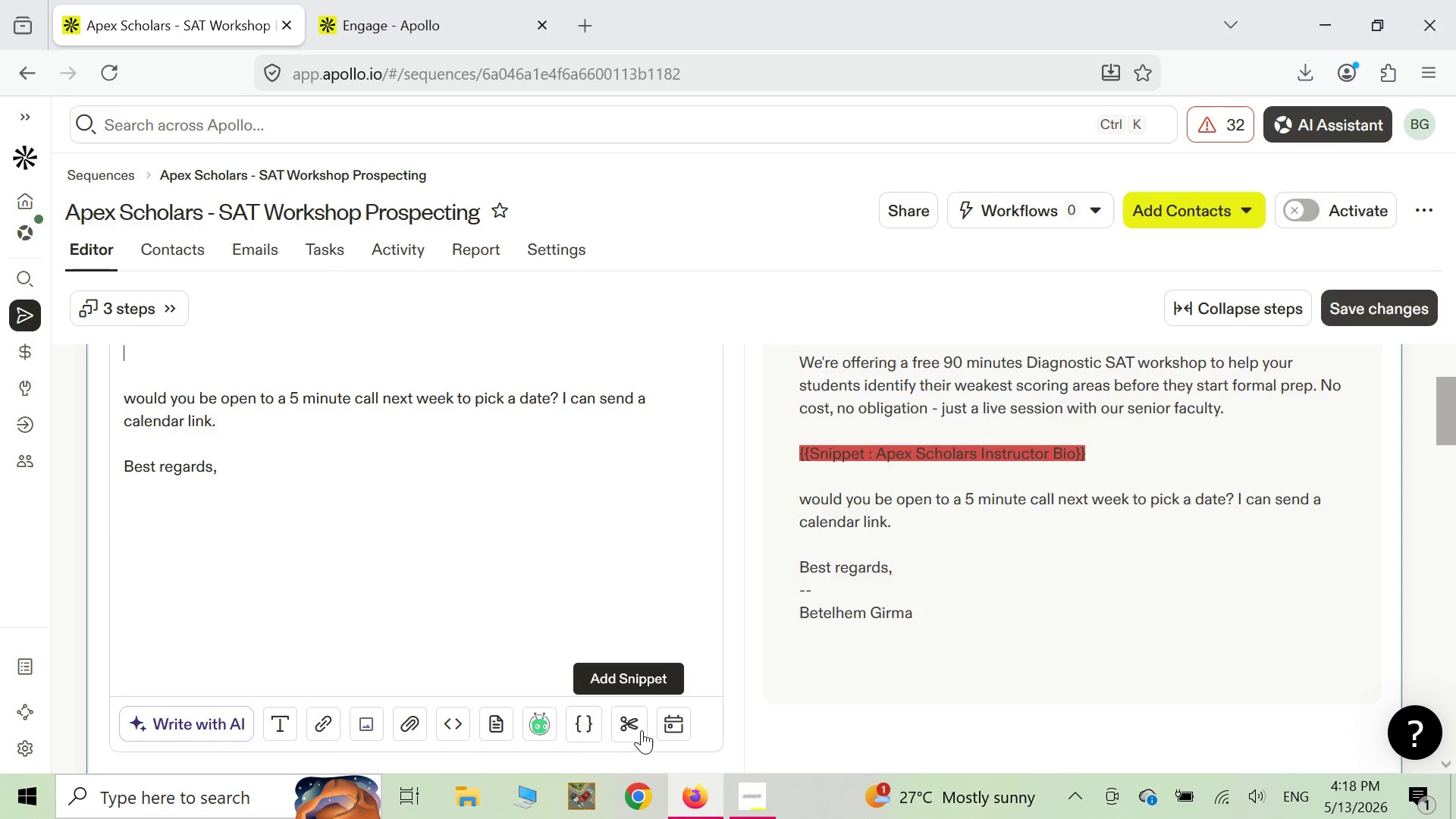 
left_click([642, 730])
 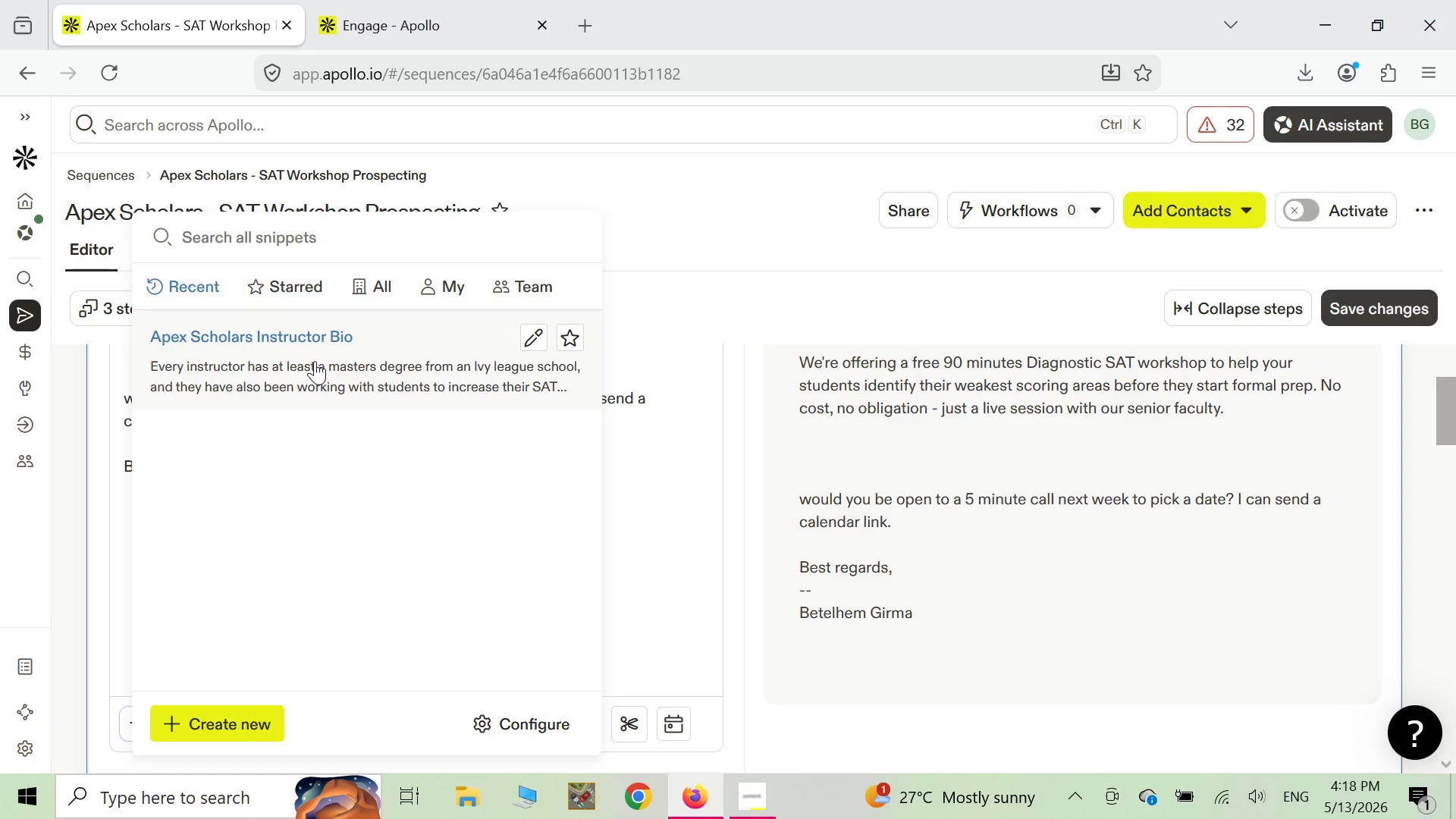 
left_click([310, 367])
 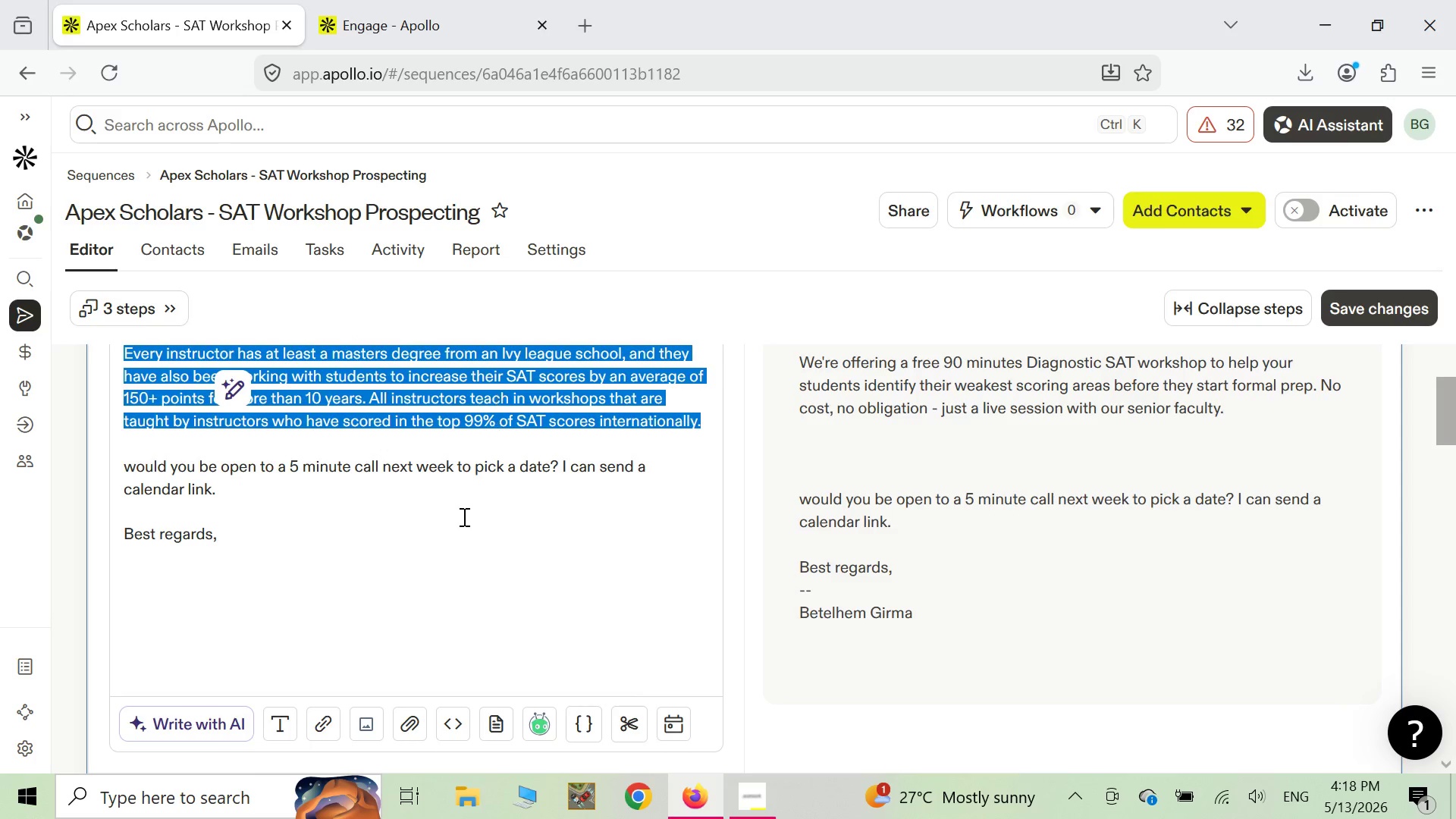 
left_click([441, 545])
 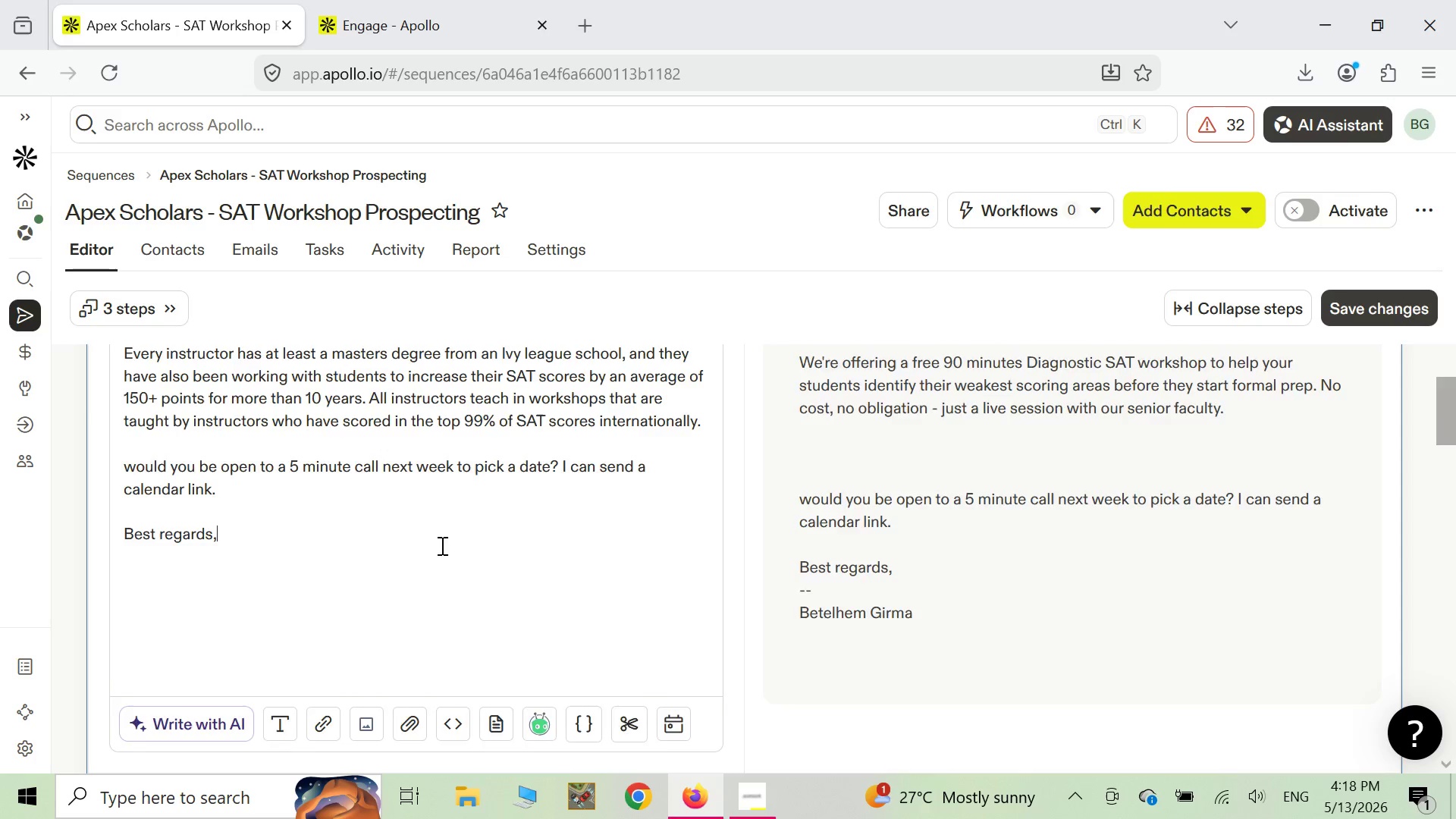 
scroll: coordinate [441, 545], scroll_direction: up, amount: 2.0
 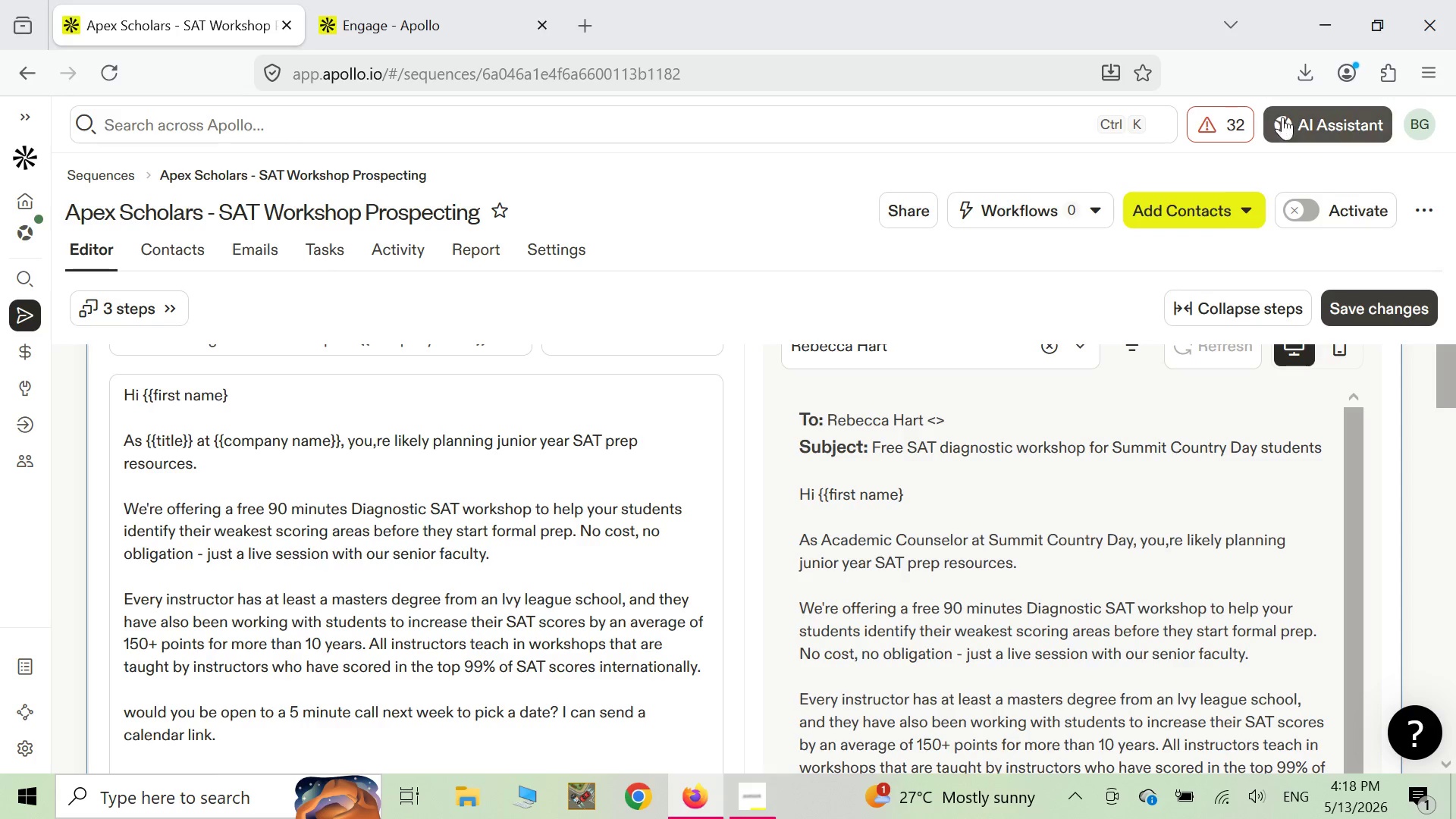 
wait(7.63)
 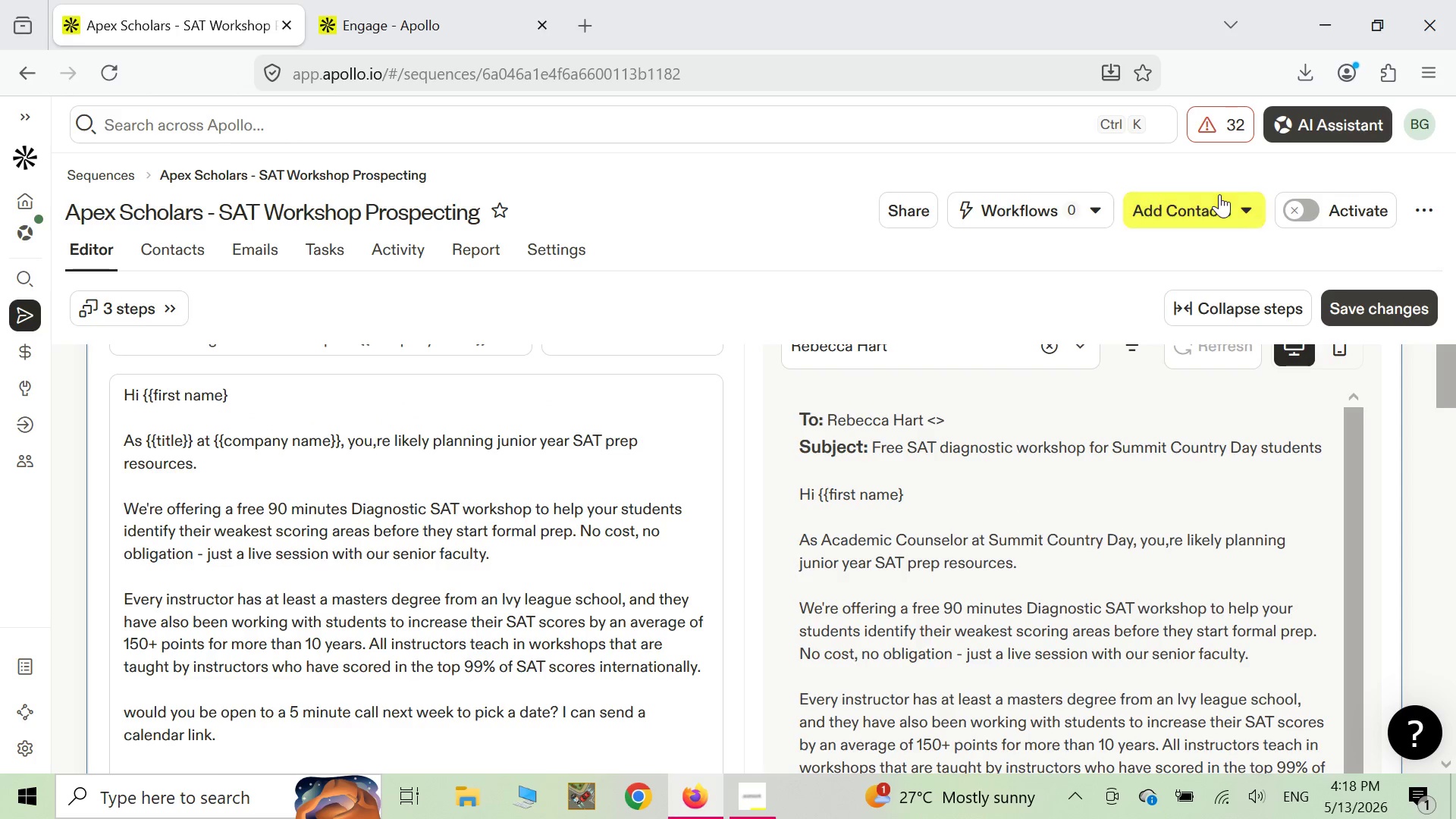 
right_click([654, 267])
 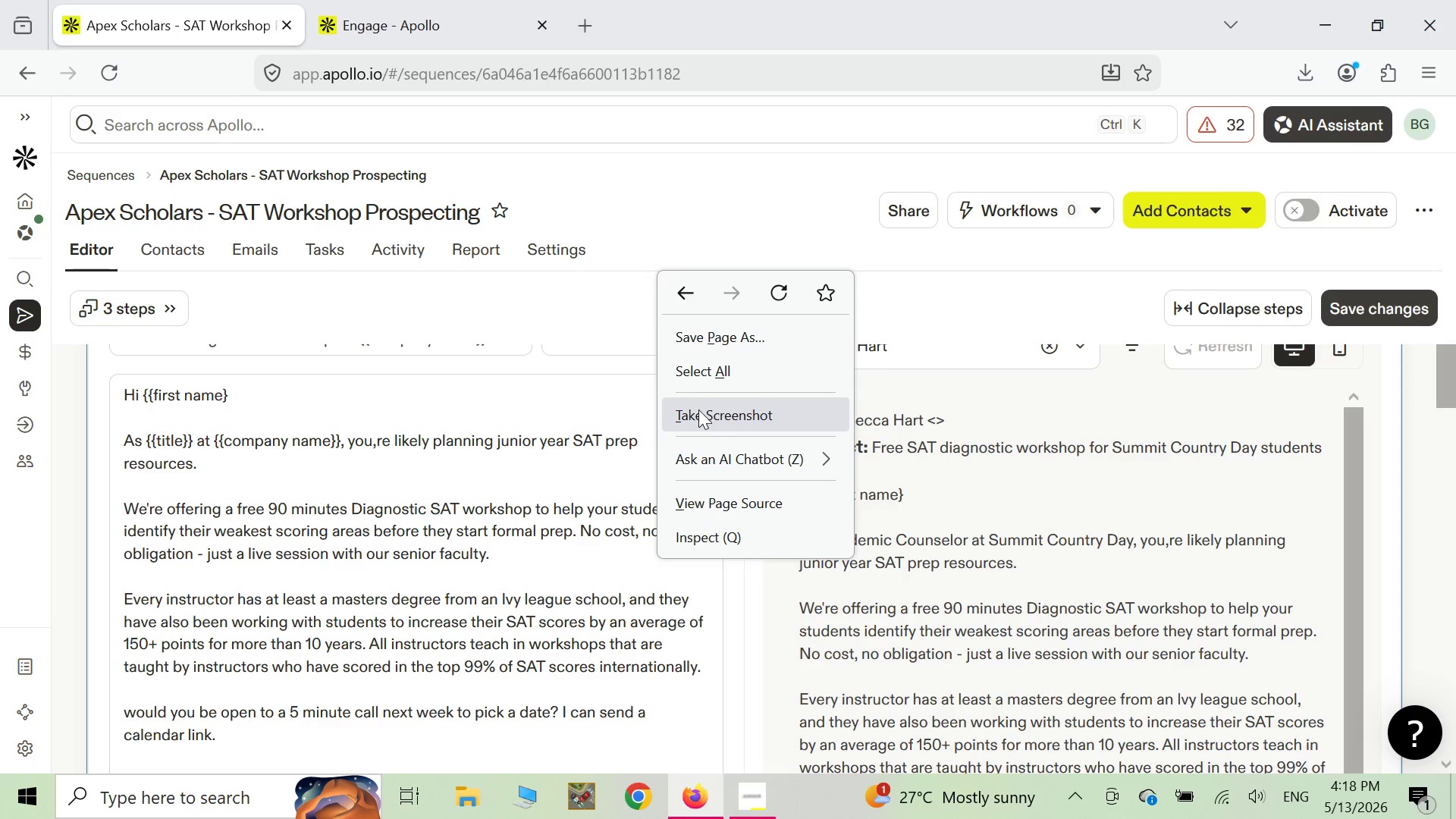 
left_click([698, 410])
 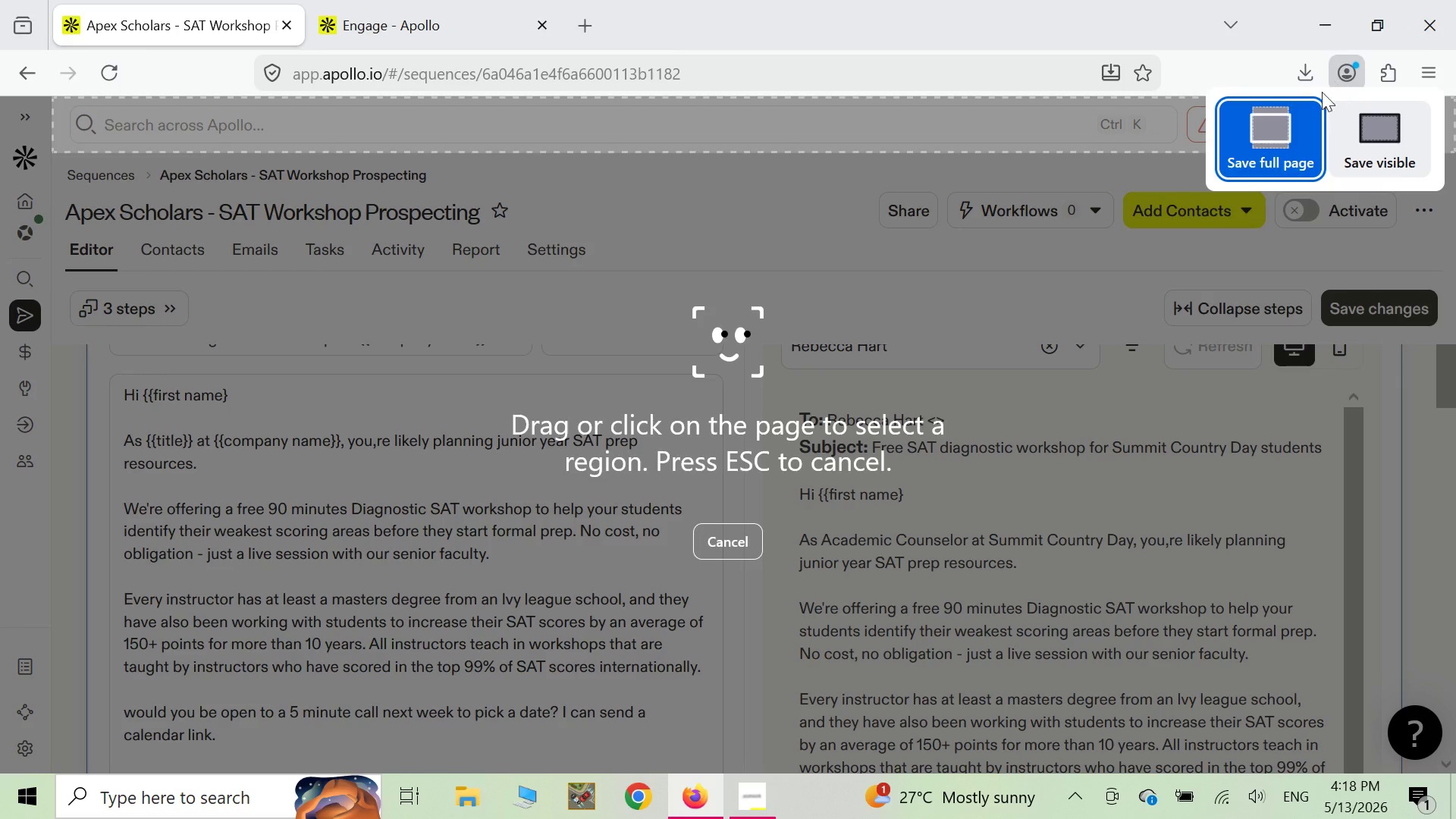 
left_click([1262, 146])
 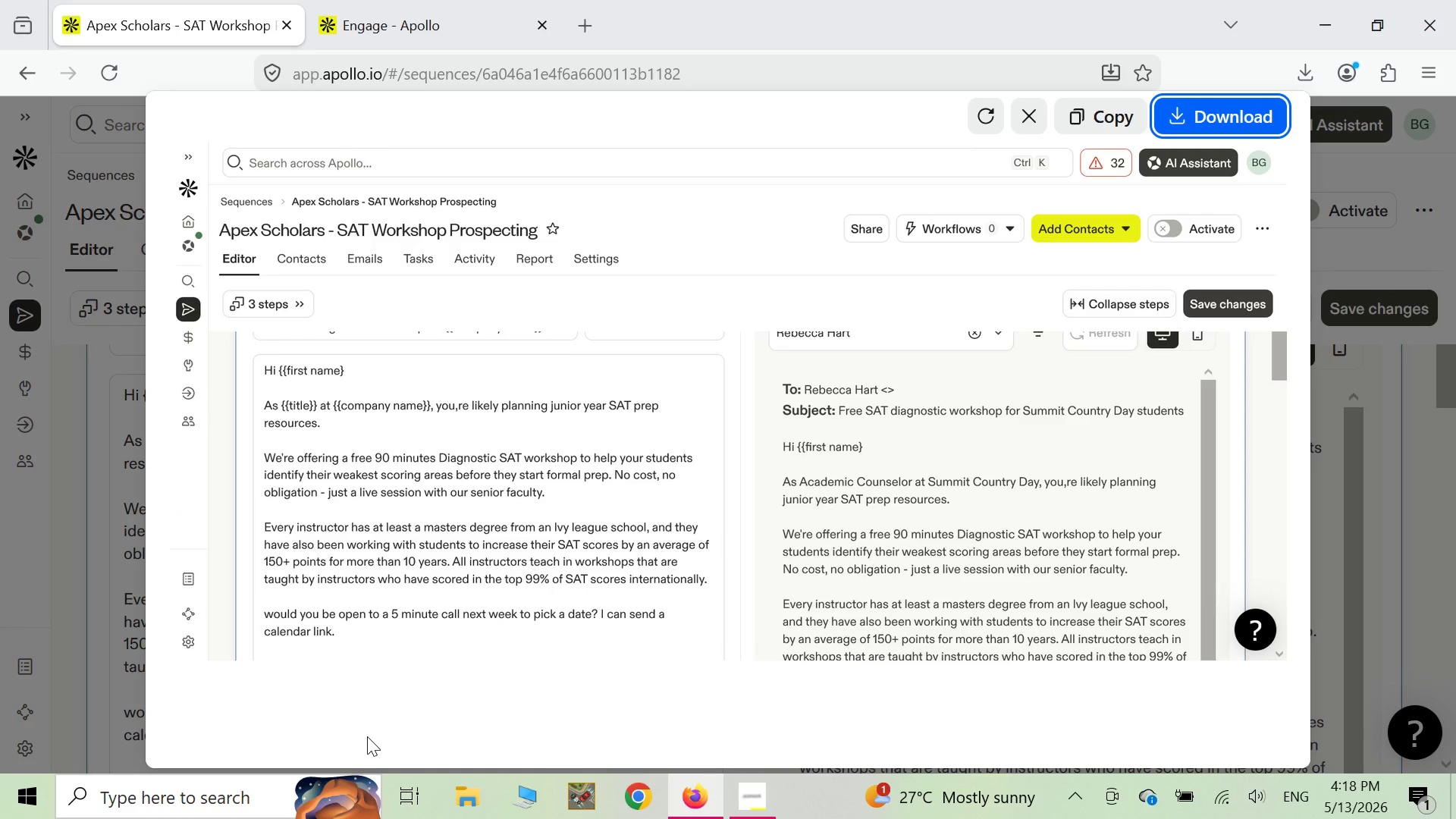 
mouse_move([35, 801])
 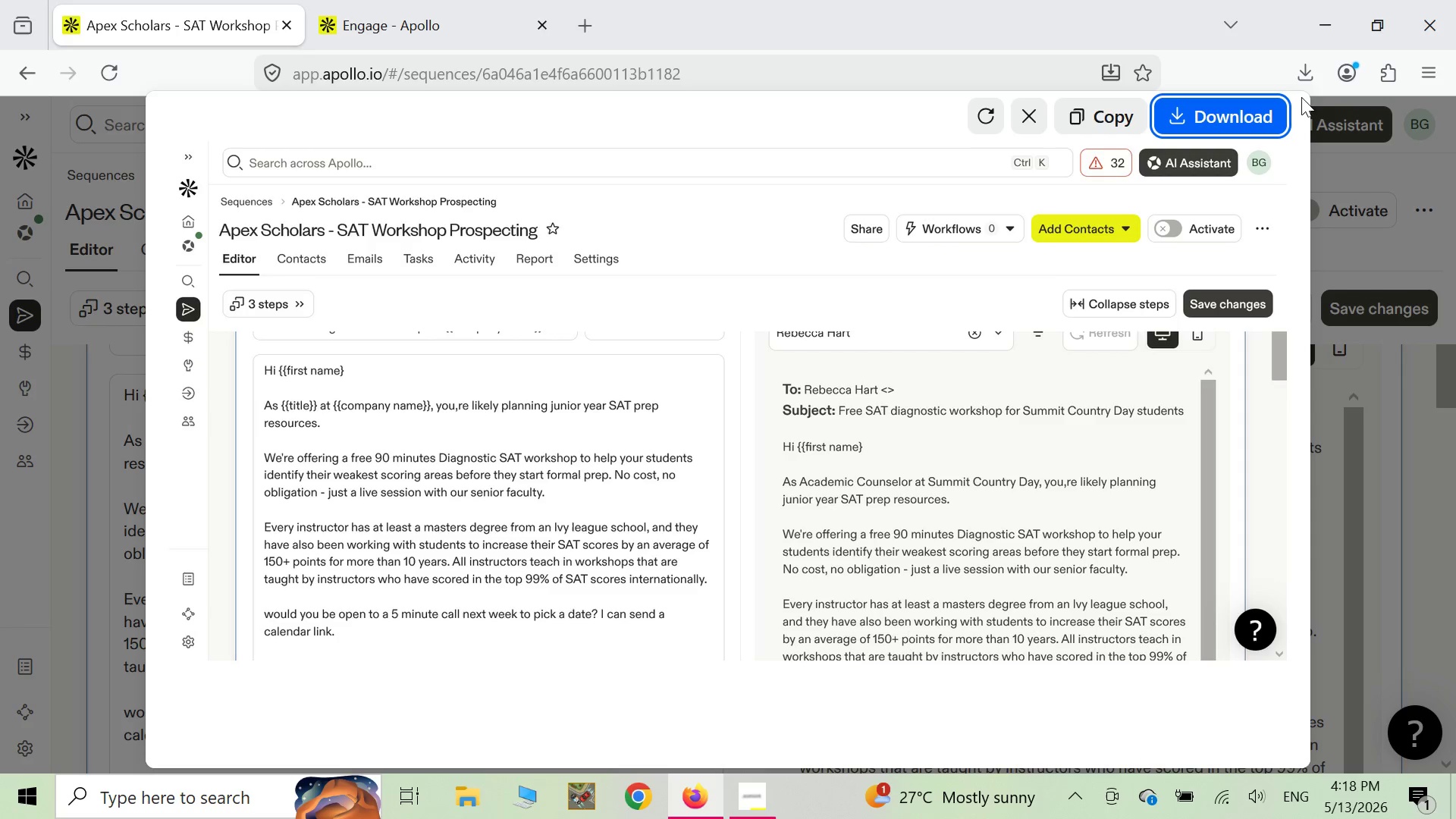 
left_click([1250, 118])
 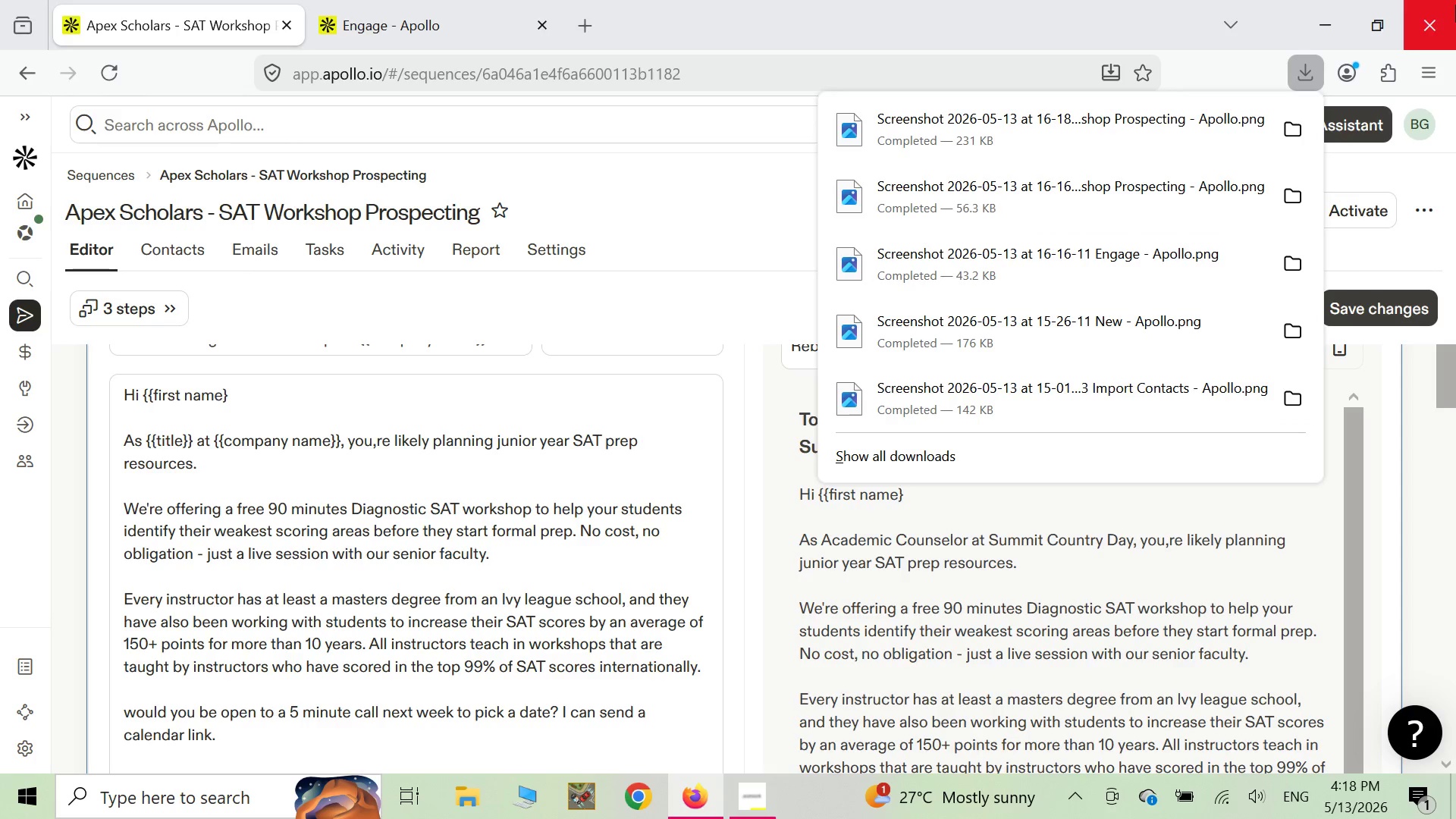 
left_click([708, 297])
 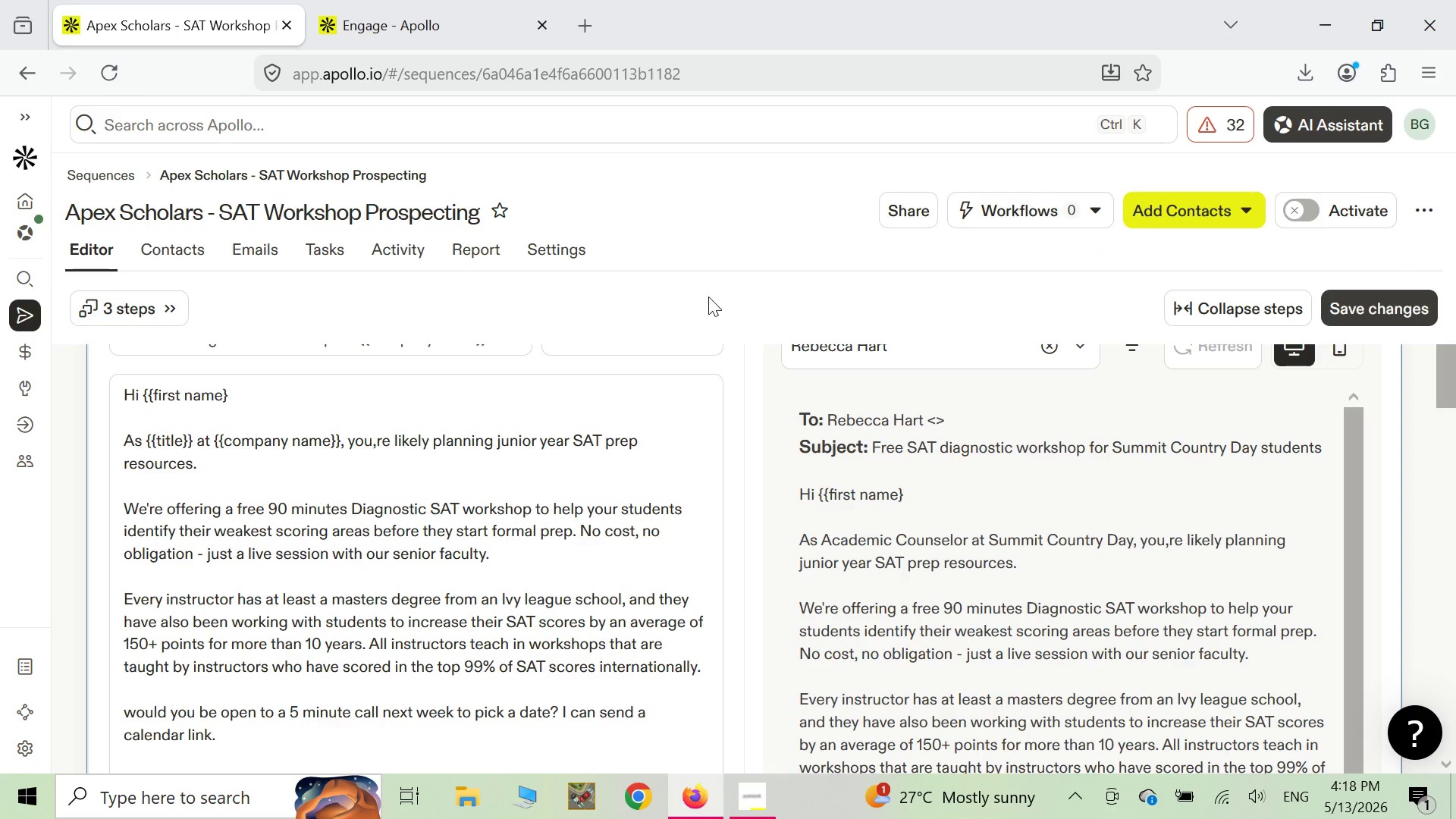 
scroll: coordinate [777, 579], scroll_direction: down, amount: 16.0
 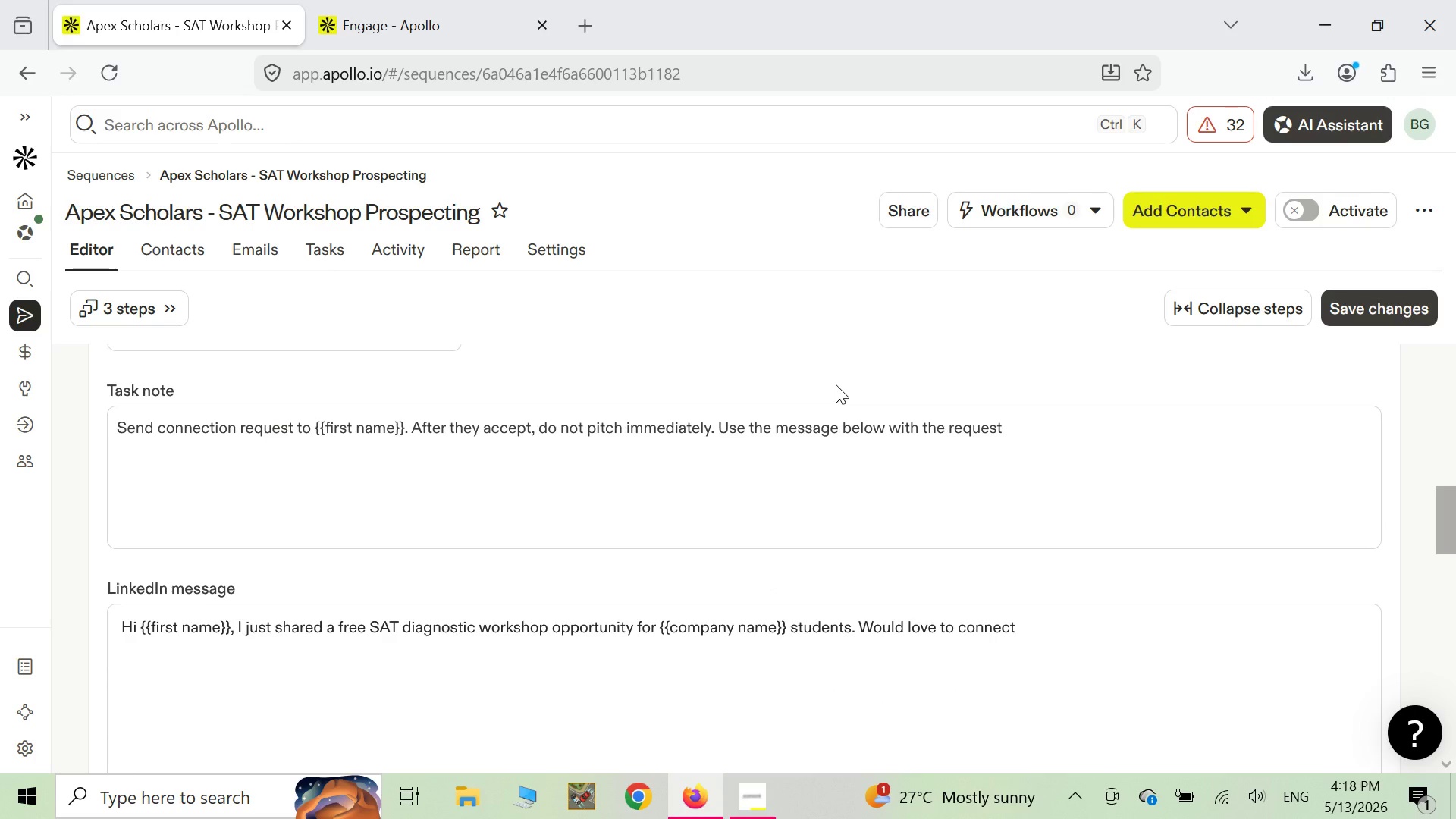 
right_click([836, 375])
 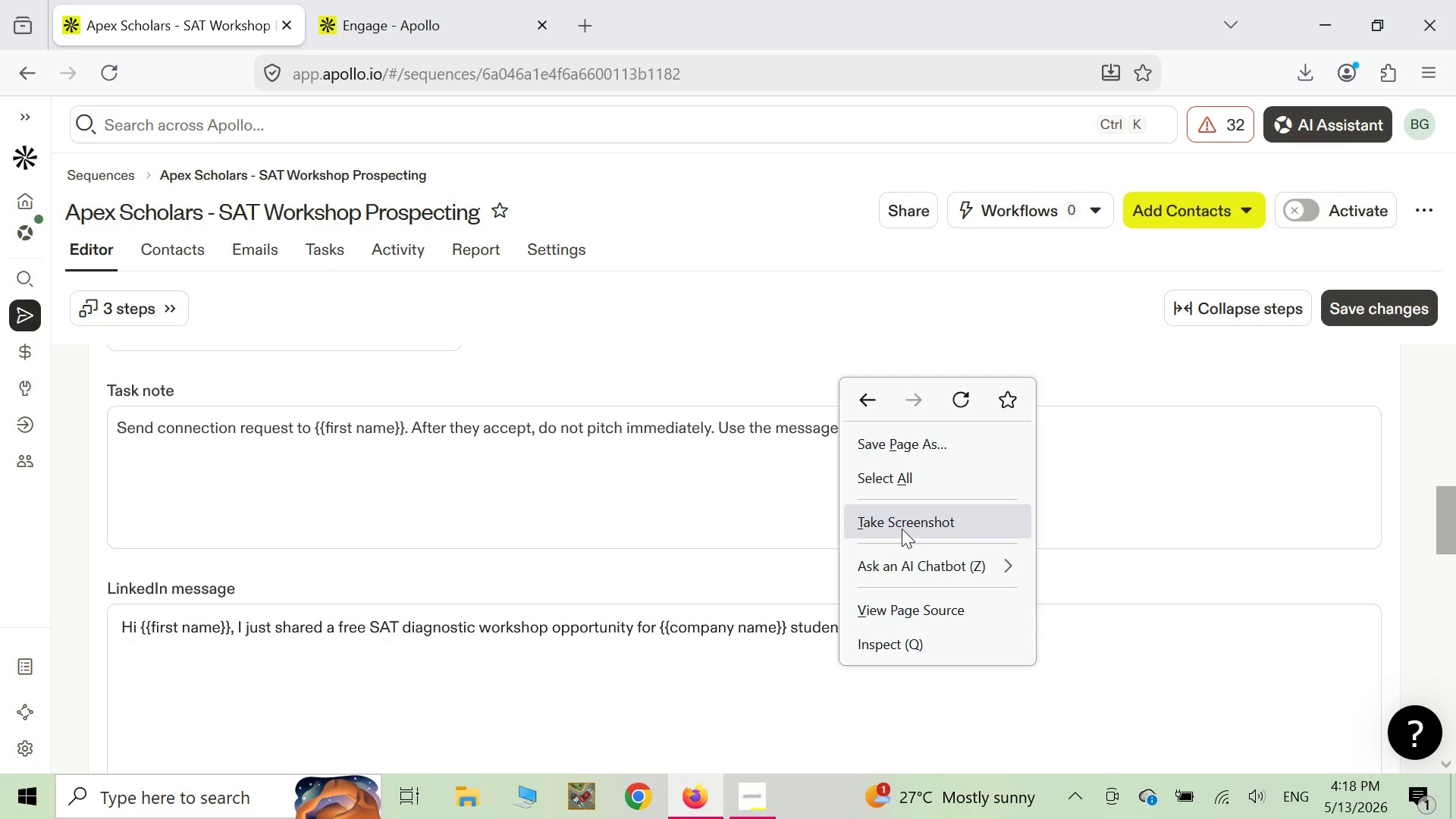 
left_click([902, 529])
 